 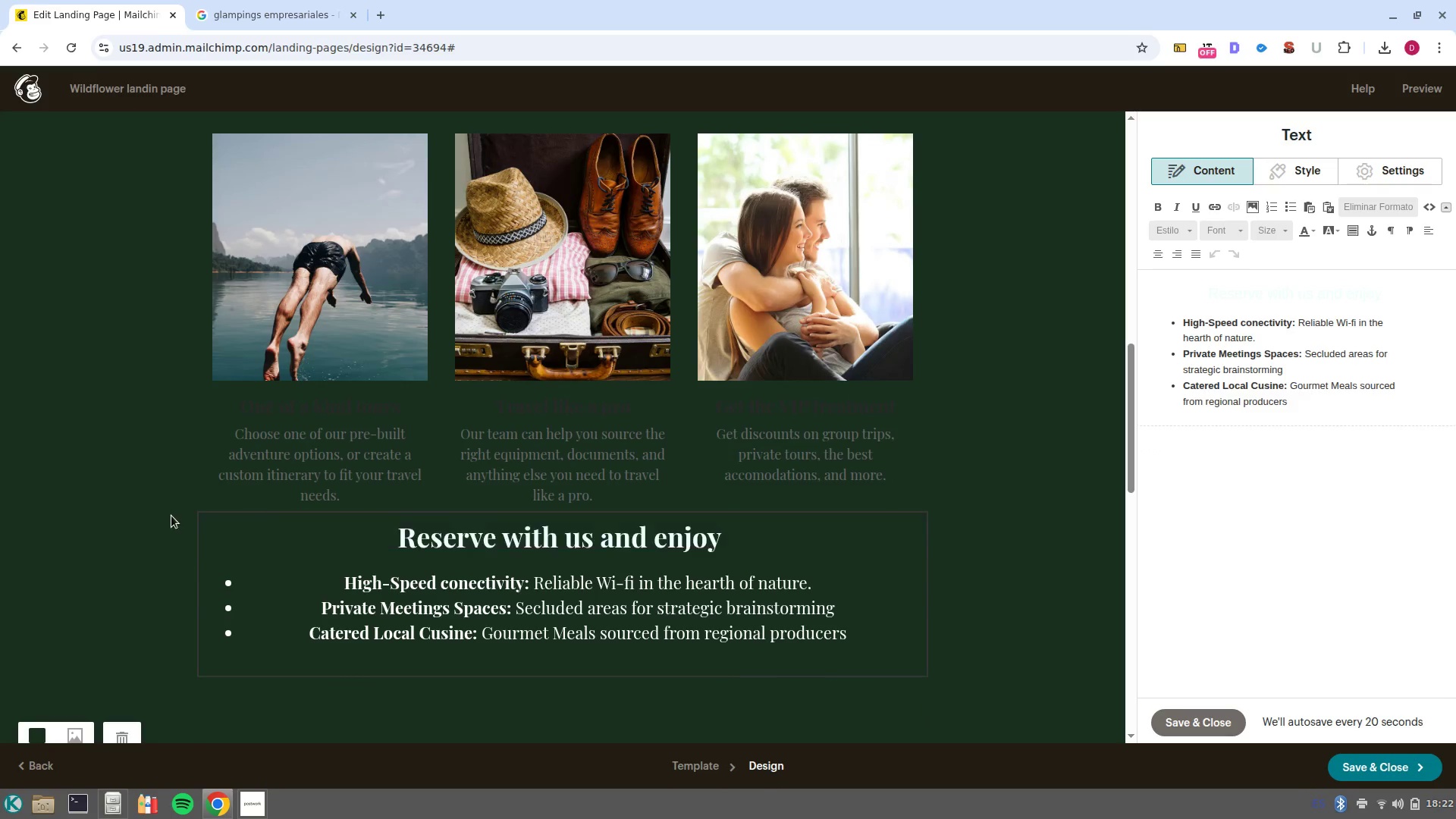 
left_click_drag(start_coordinate=[212, 532], to_coordinate=[228, 375])
 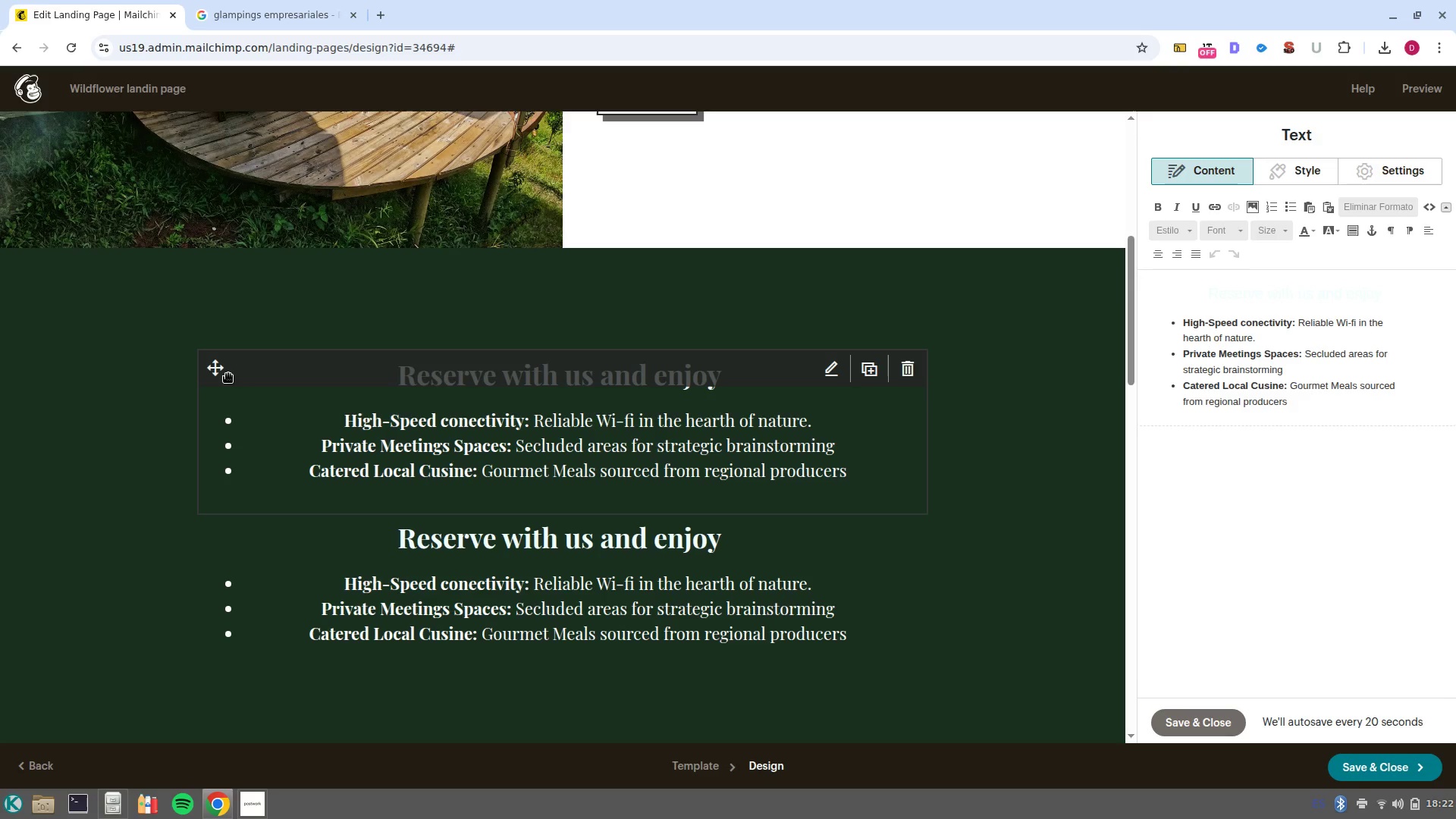 
scroll: coordinate [428, 289], scroll_direction: up, amount: 5.0
 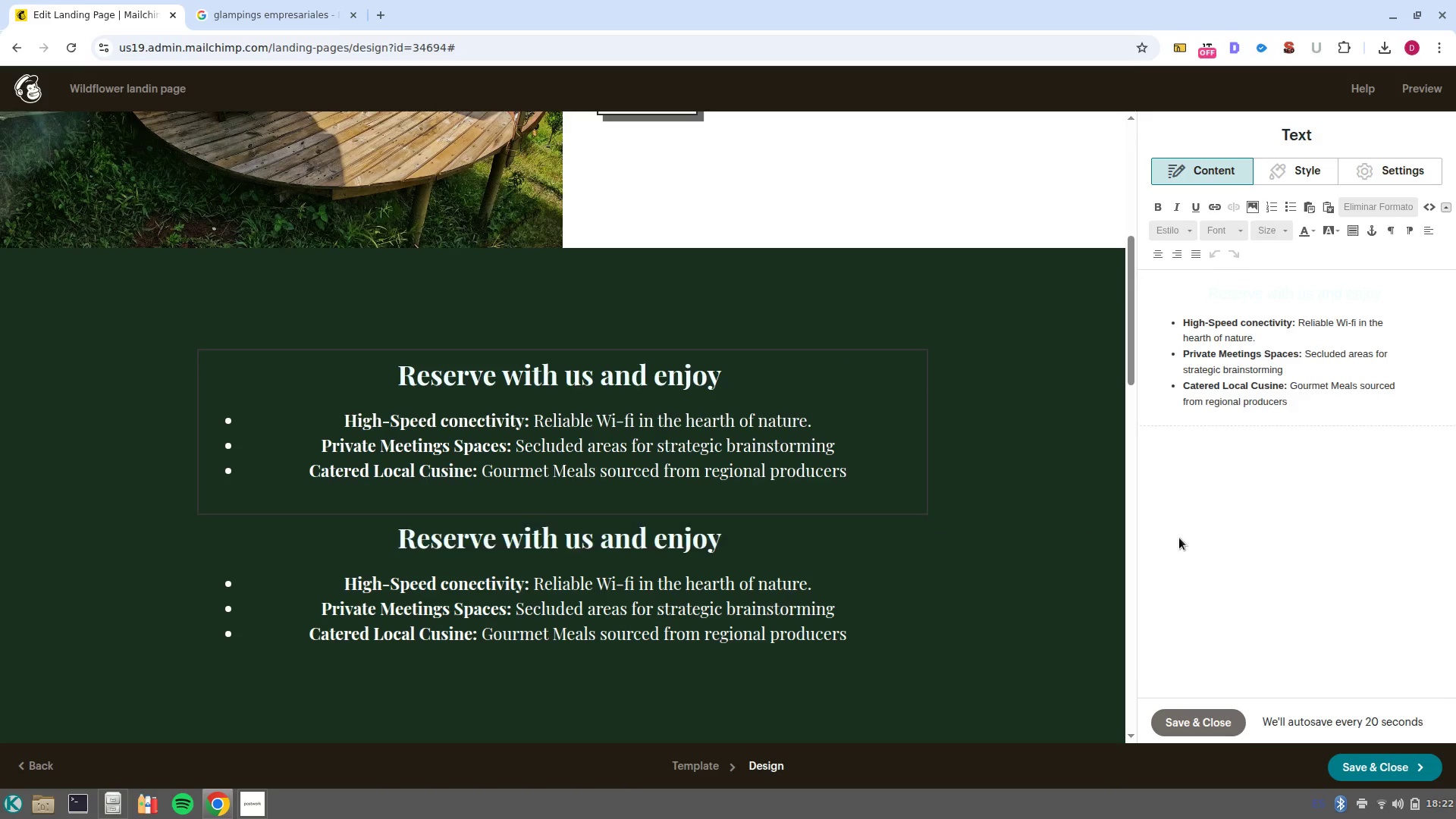 
scroll: coordinate [822, 565], scroll_direction: down, amount: 3.0
 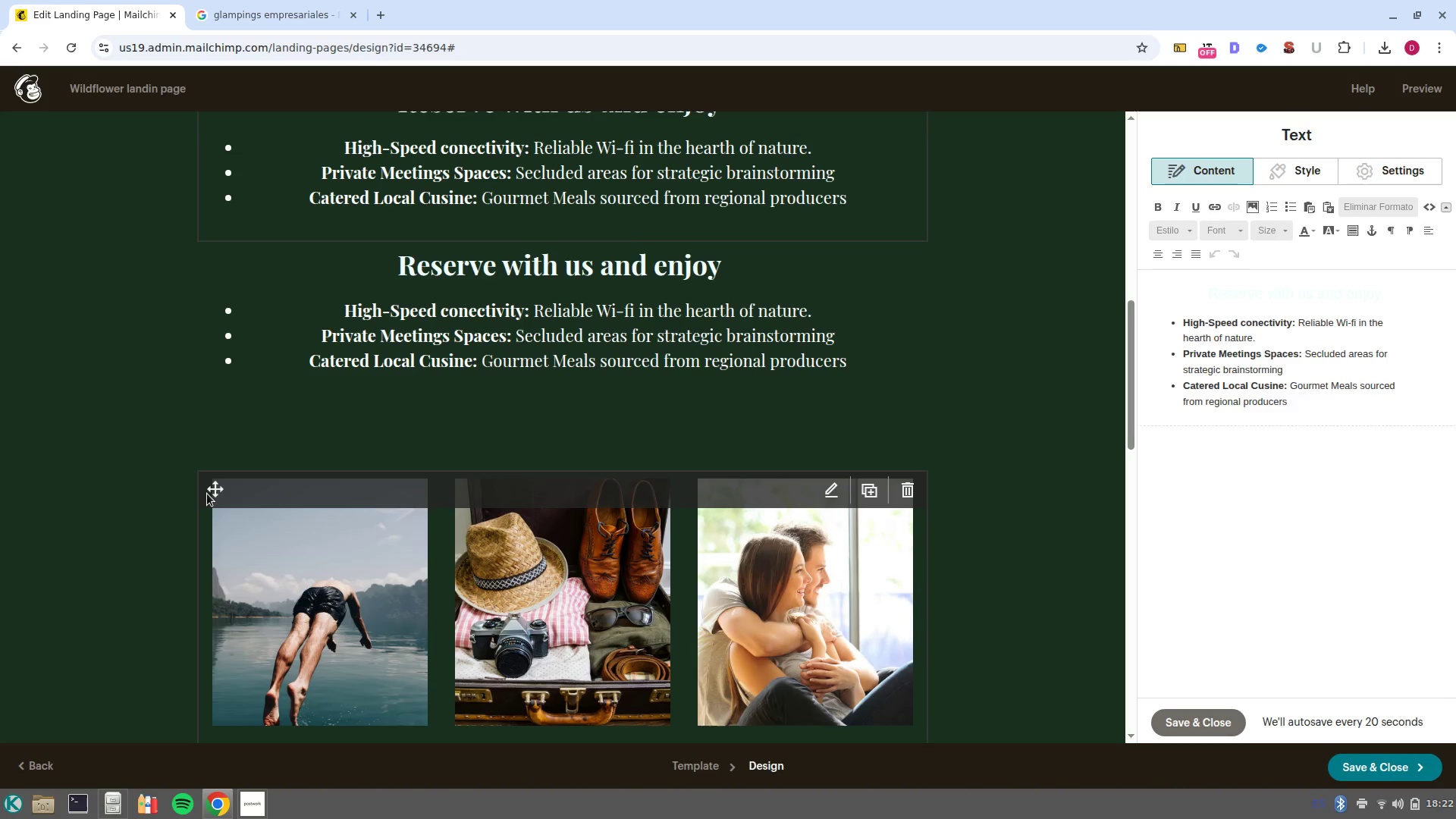 
left_click_drag(start_coordinate=[219, 490], to_coordinate=[271, 234])
 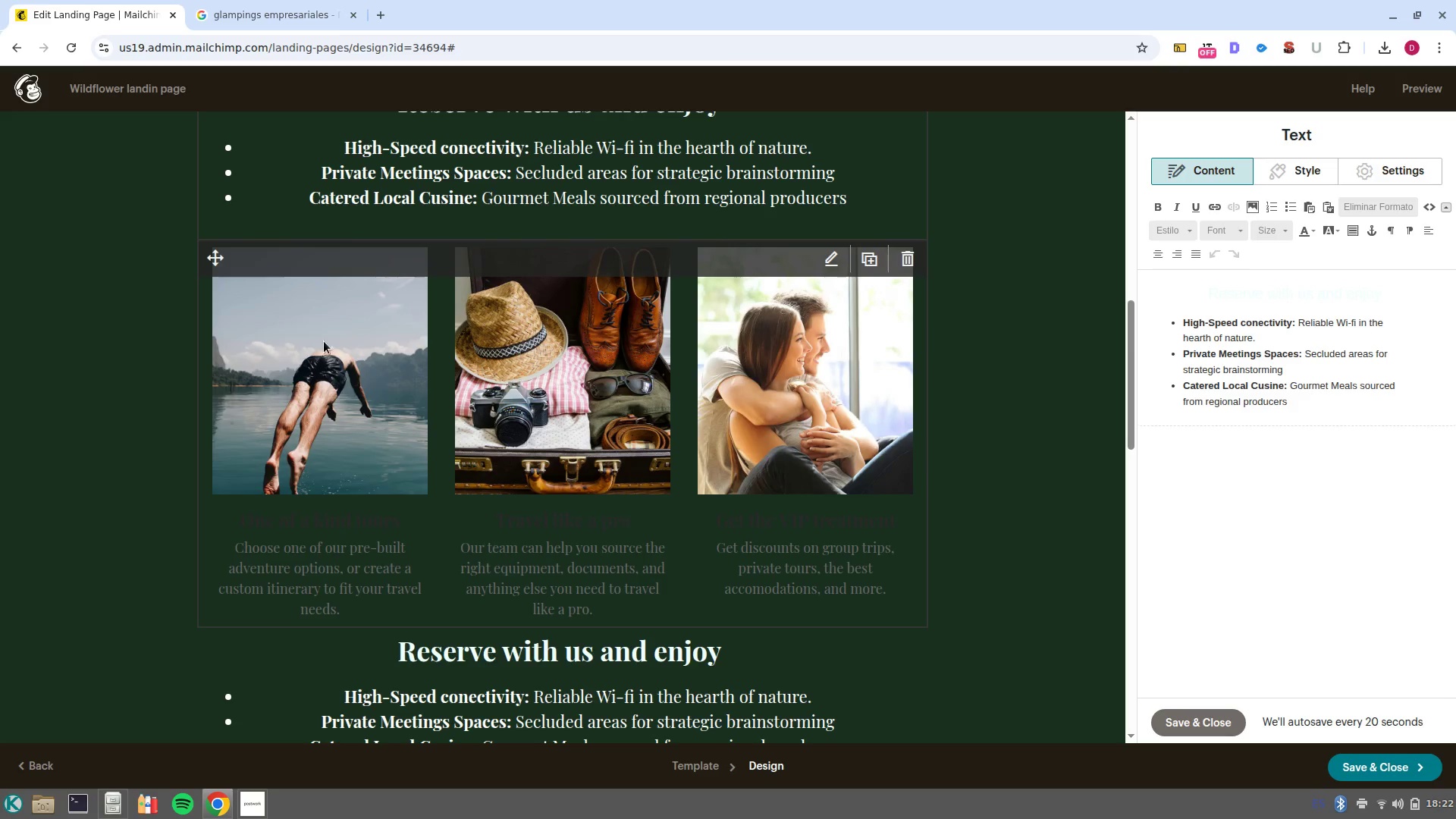 
scroll: coordinate [331, 359], scroll_direction: down, amount: 2.0
 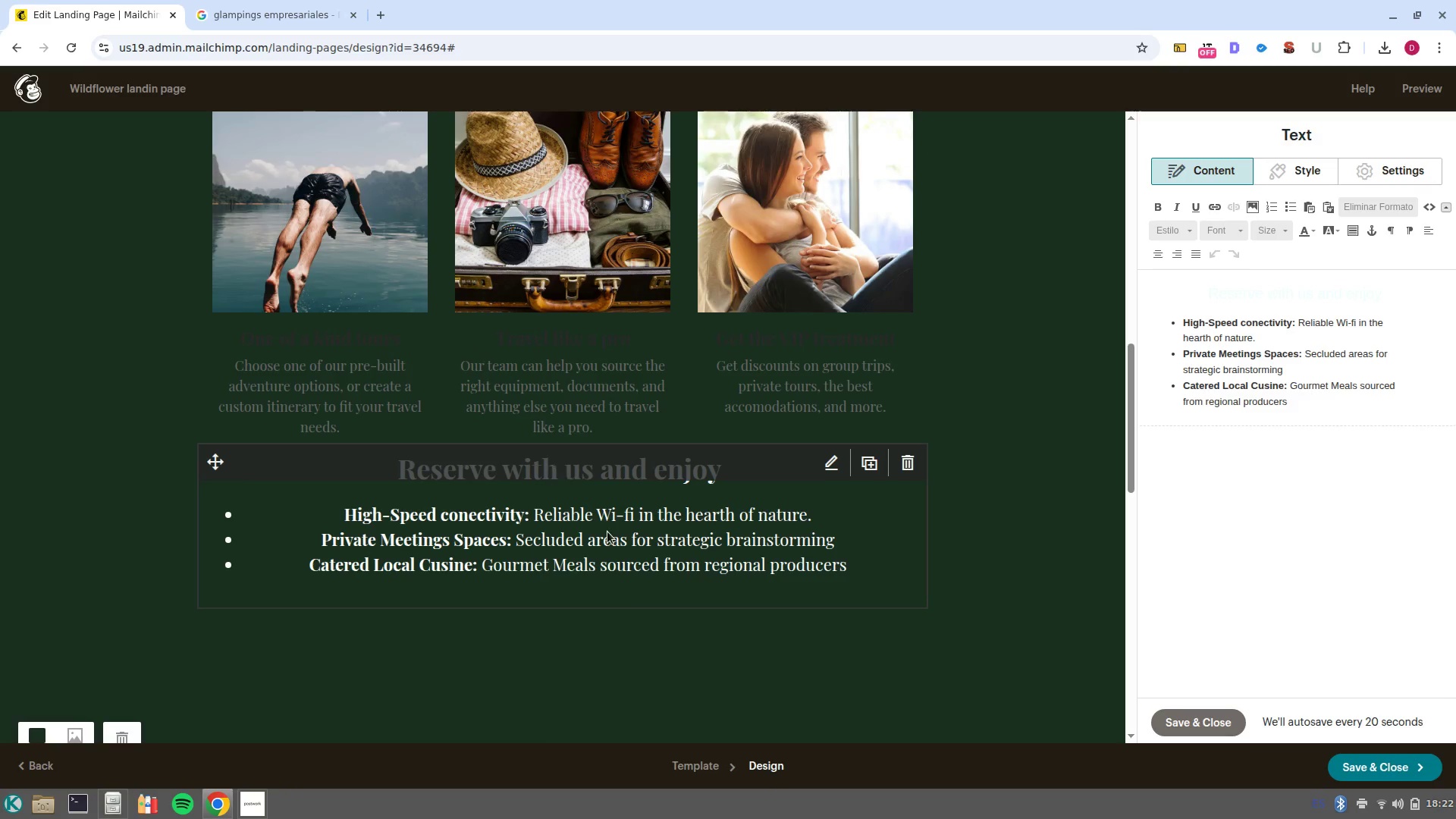 
scroll: coordinate [610, 536], scroll_direction: up, amount: 6.0
 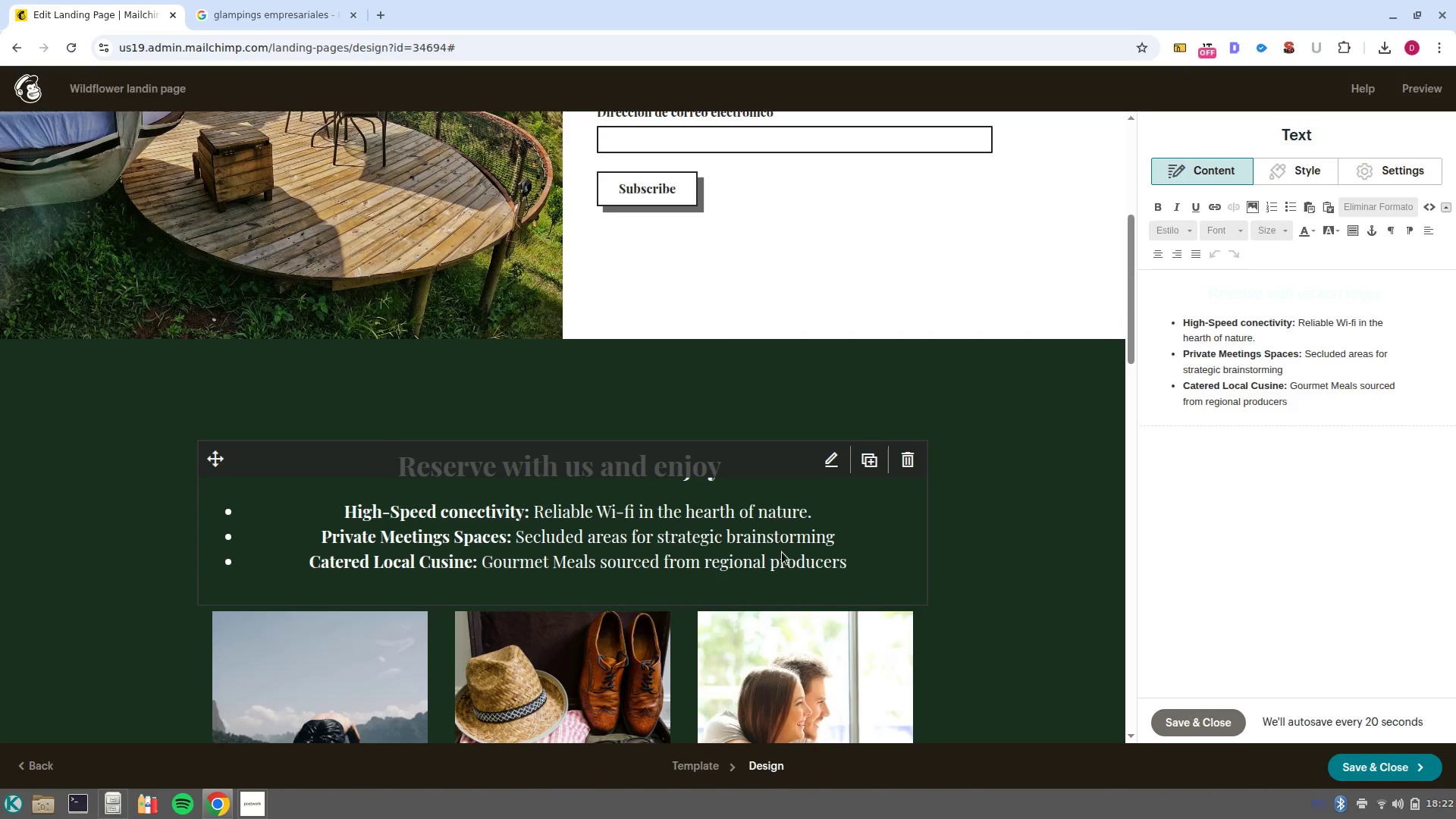 
left_click([783, 559])
 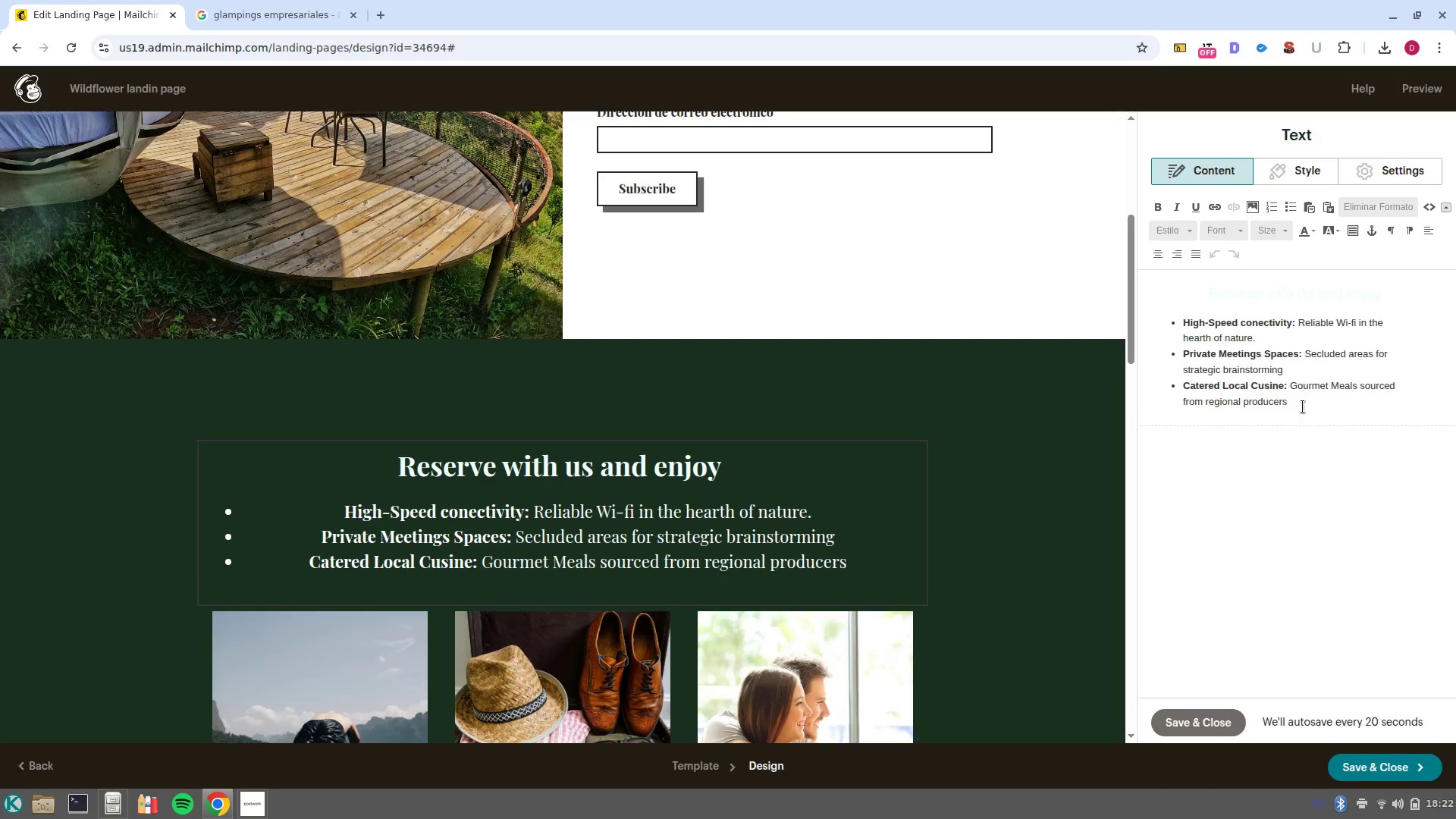 
left_click_drag(start_coordinate=[1370, 299], to_coordinate=[1183, 293])
 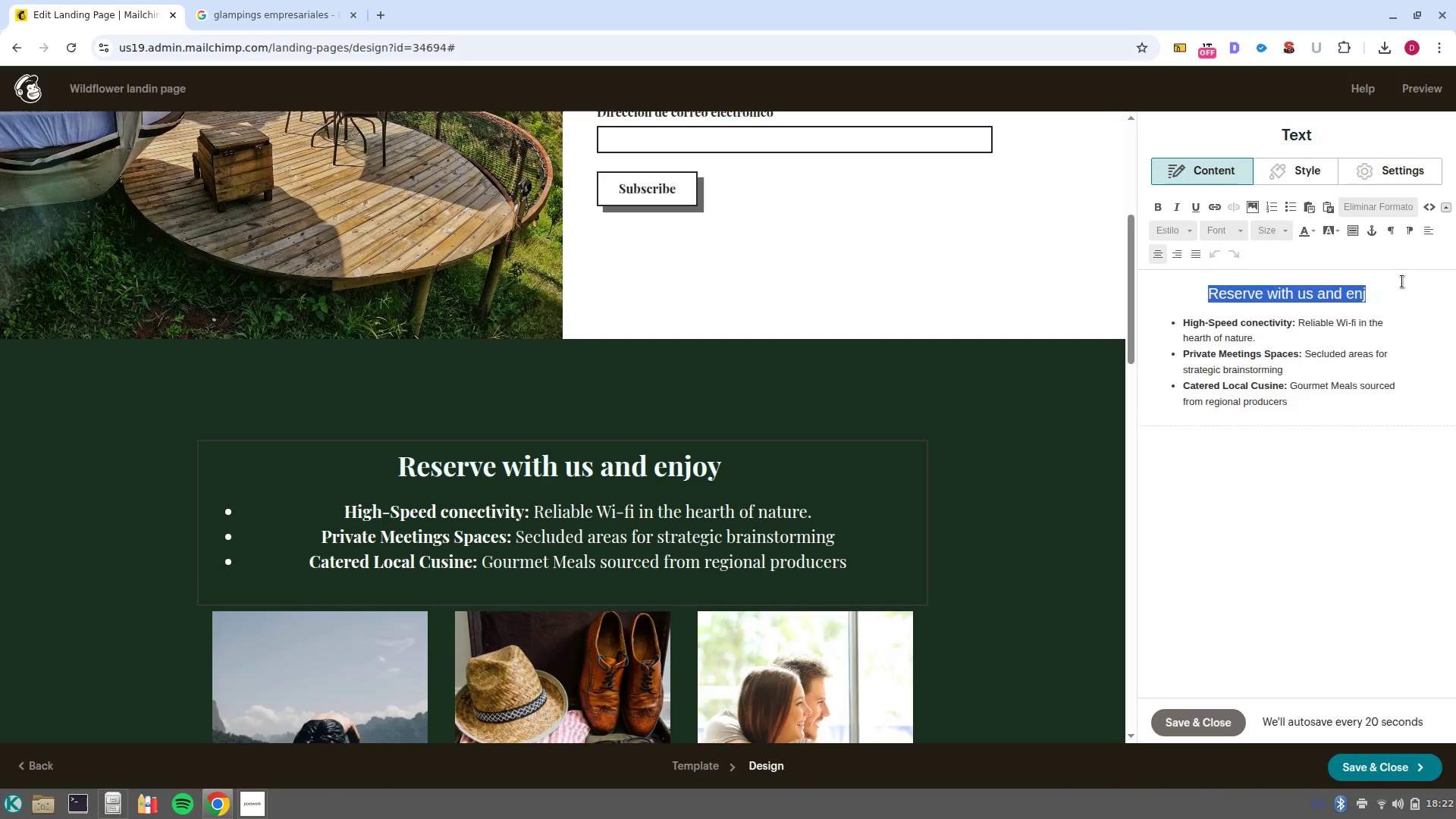 
left_click([1402, 281])
 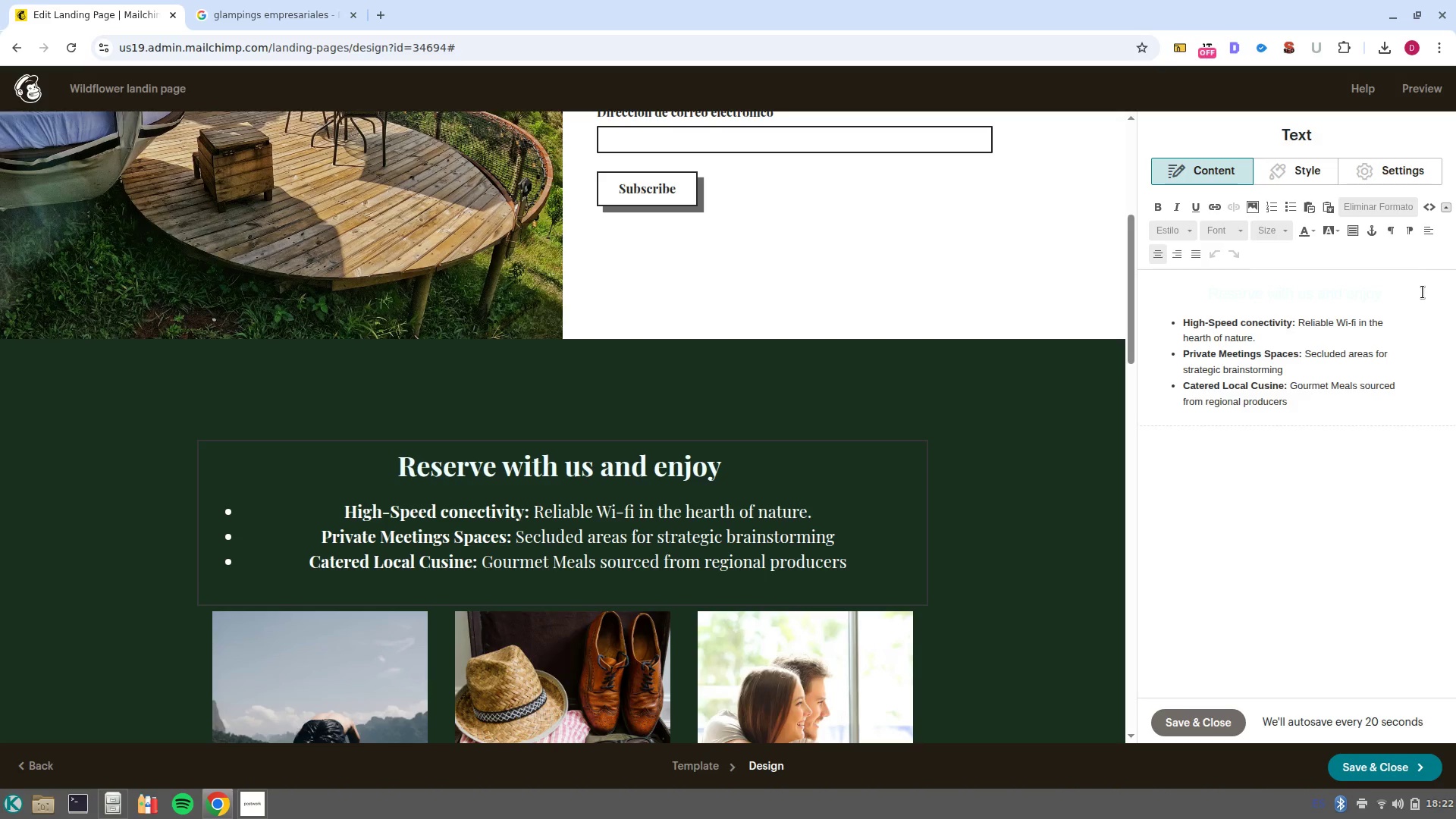 
left_click_drag(start_coordinate=[1409, 294], to_coordinate=[1154, 288])
 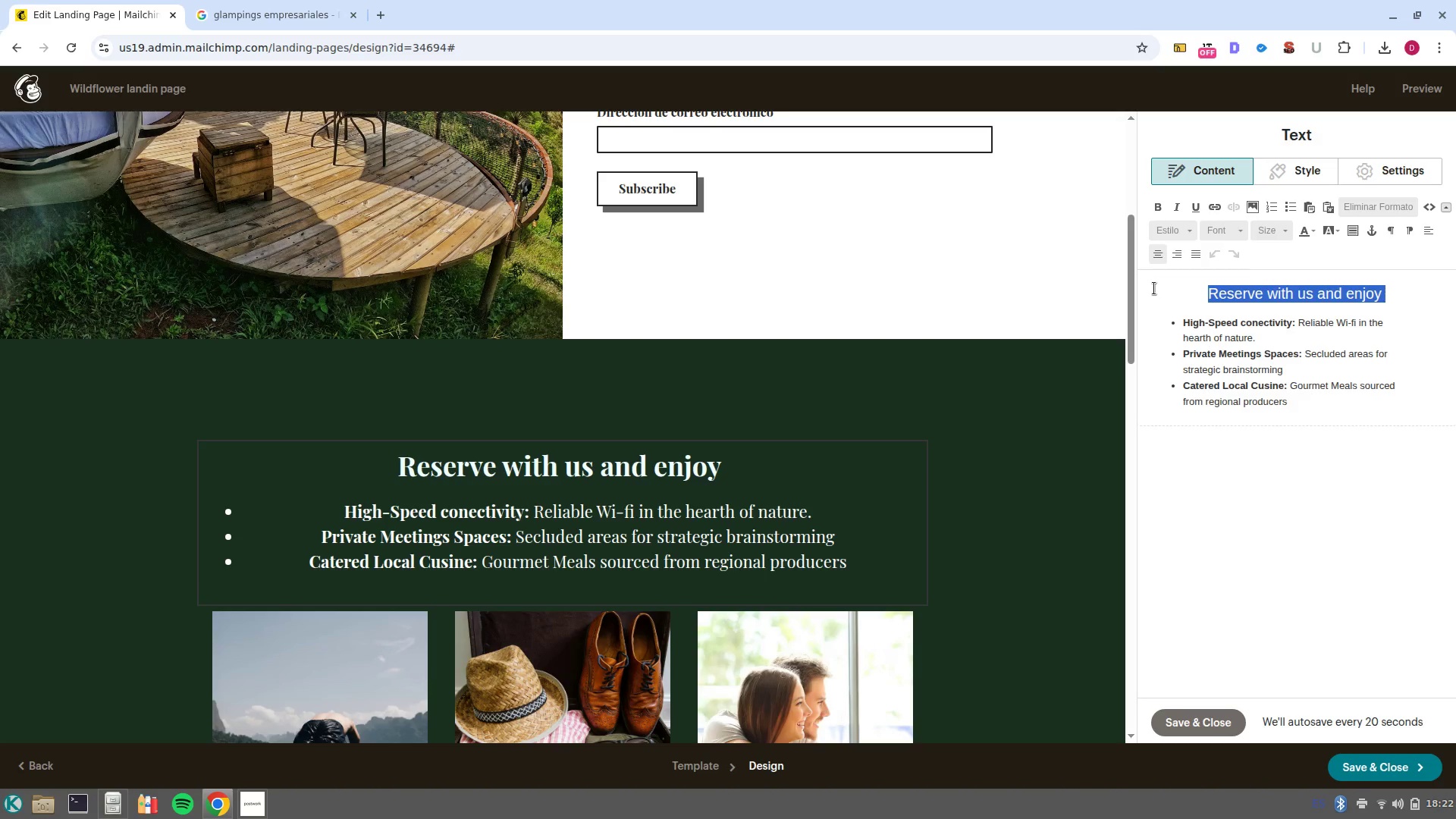 
type(Corporate a)
key(Backspace)
type(Amenities)
 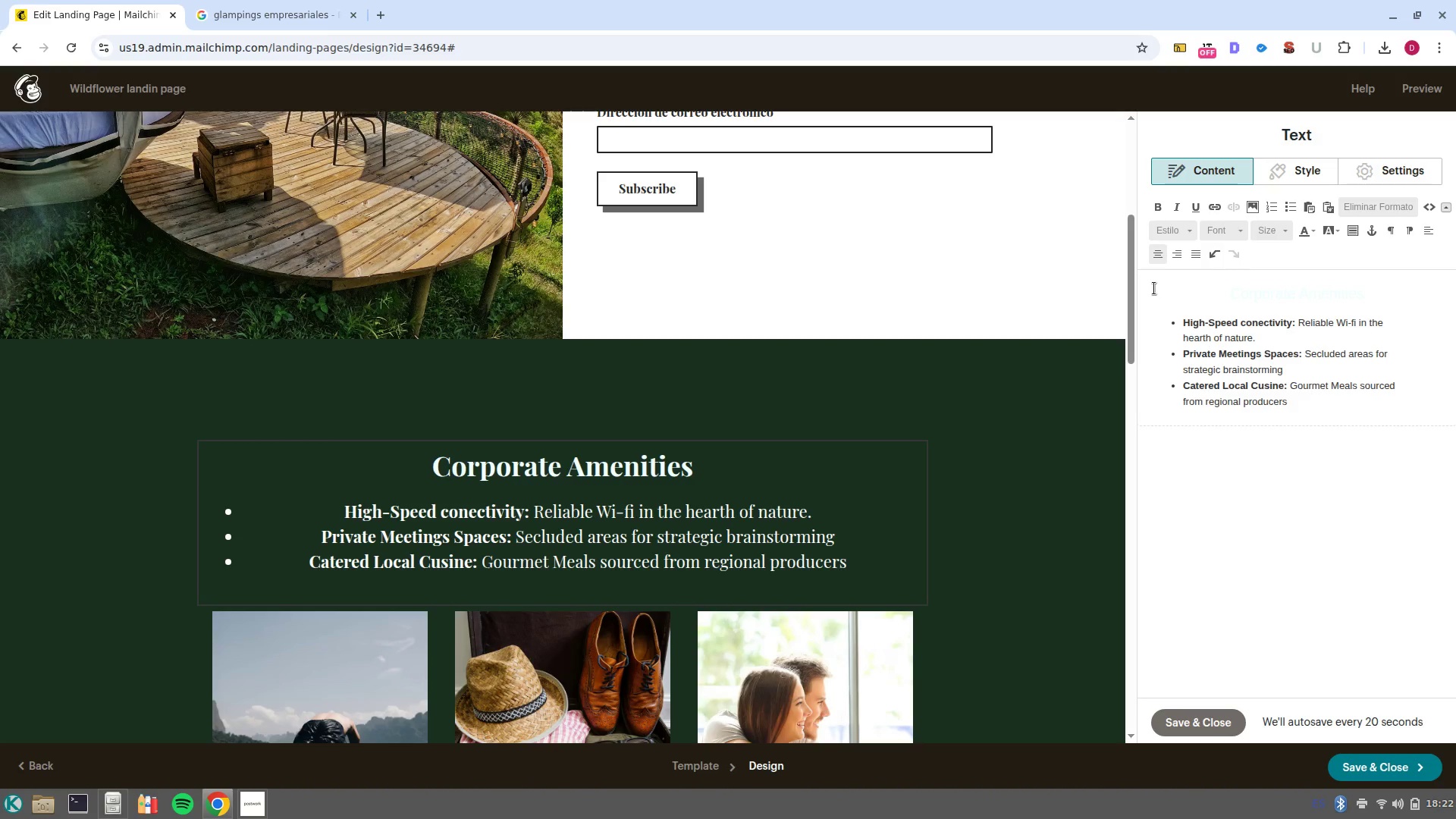 
wait(7.69)
 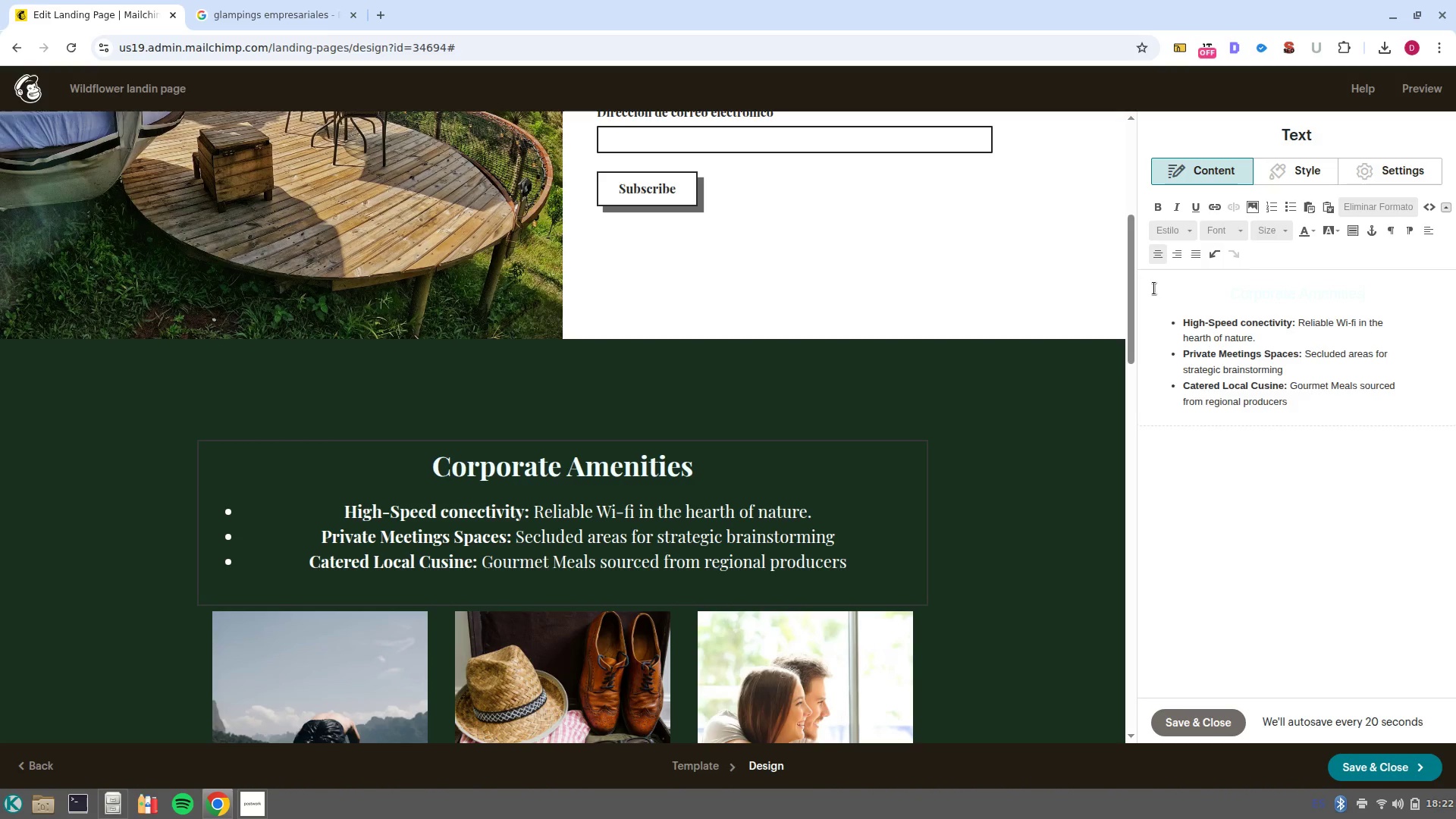 
left_click_drag(start_coordinate=[1313, 410], to_coordinate=[1167, 306])
 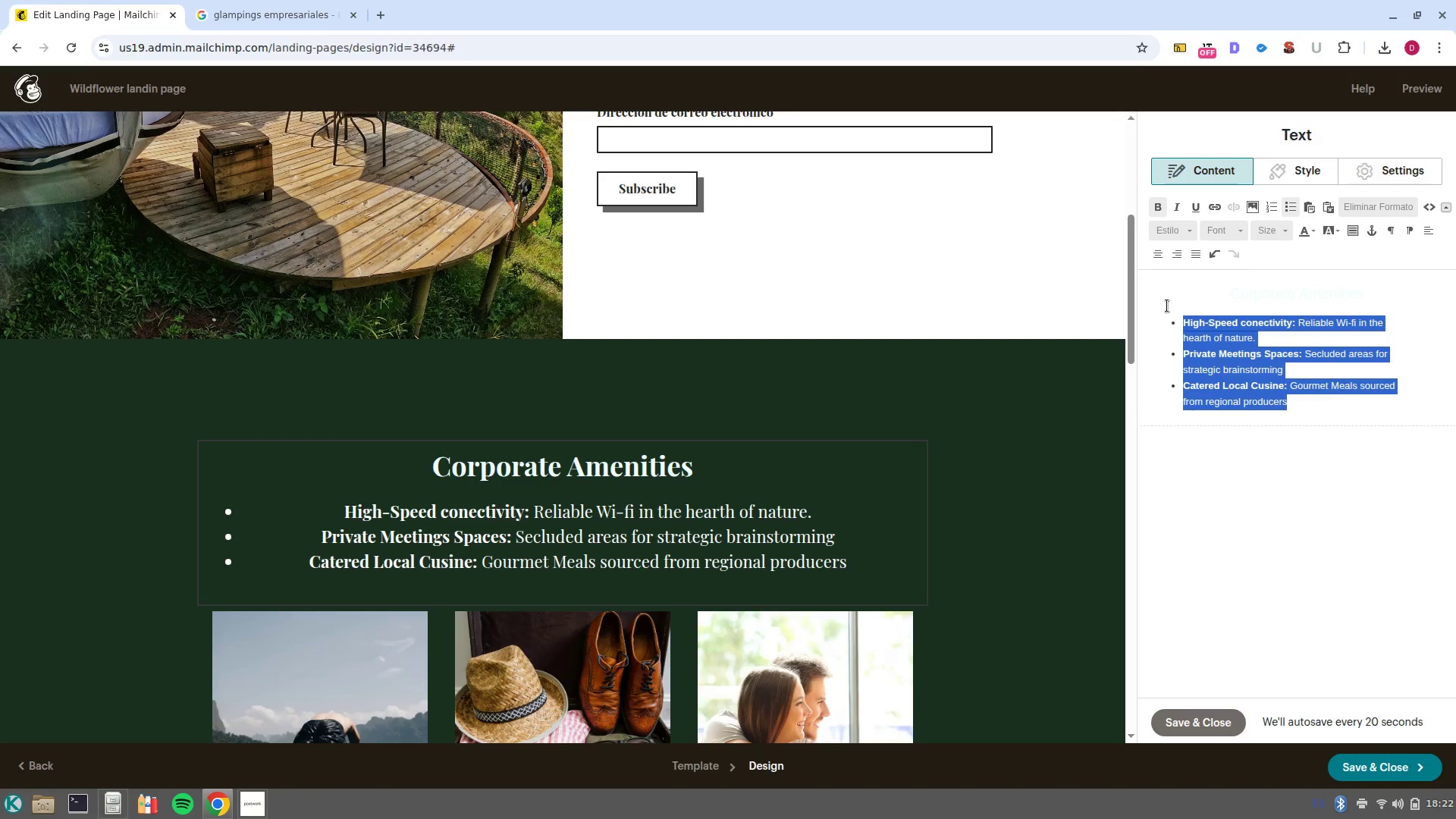 
key(Backspace)
type(Our)
key(Backspace)
key(Backspace)
key(Backspace)
 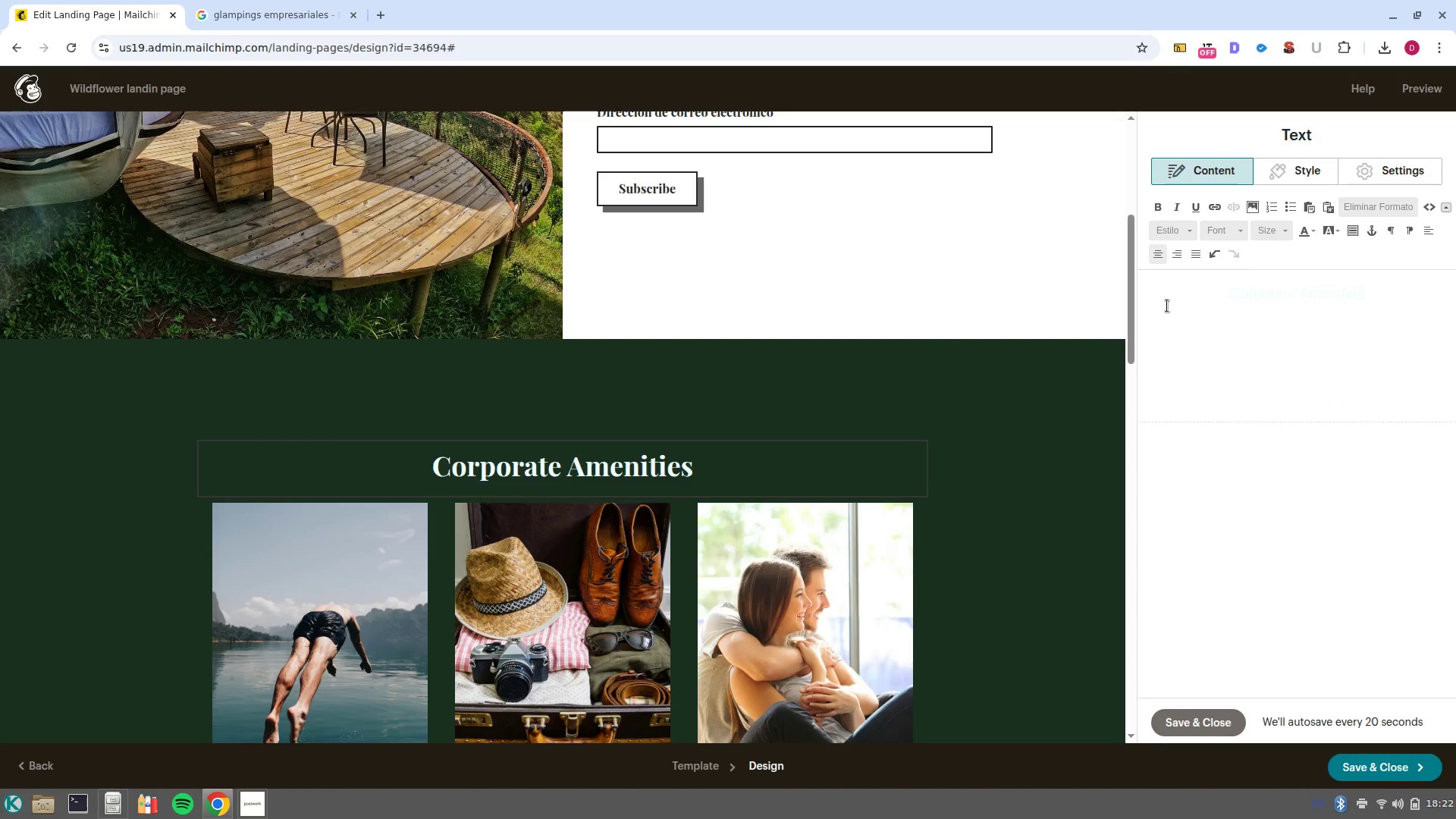 
key(Control+Z)
 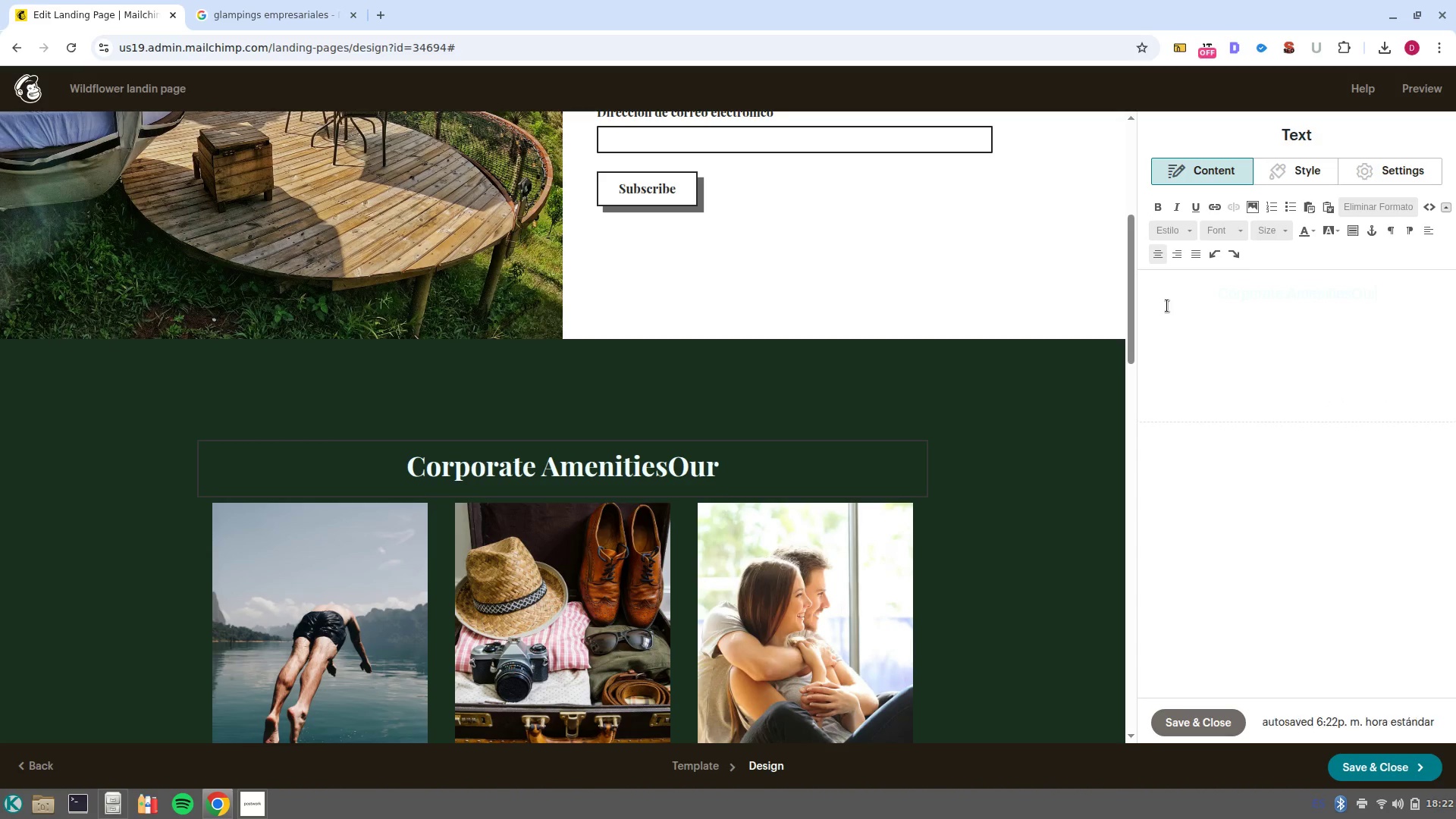 
key(Control+Z)
 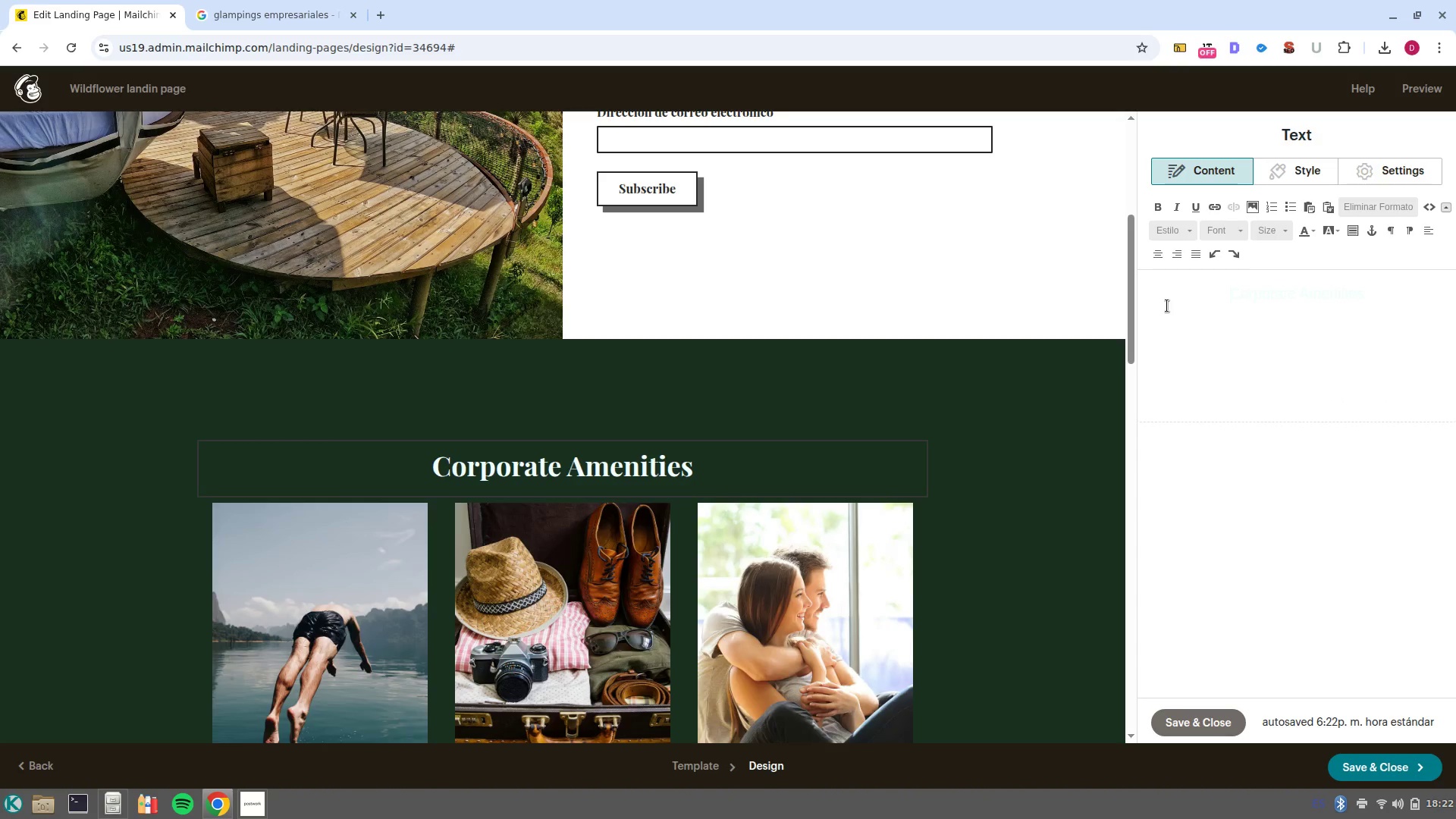 
key(Control+Z)
 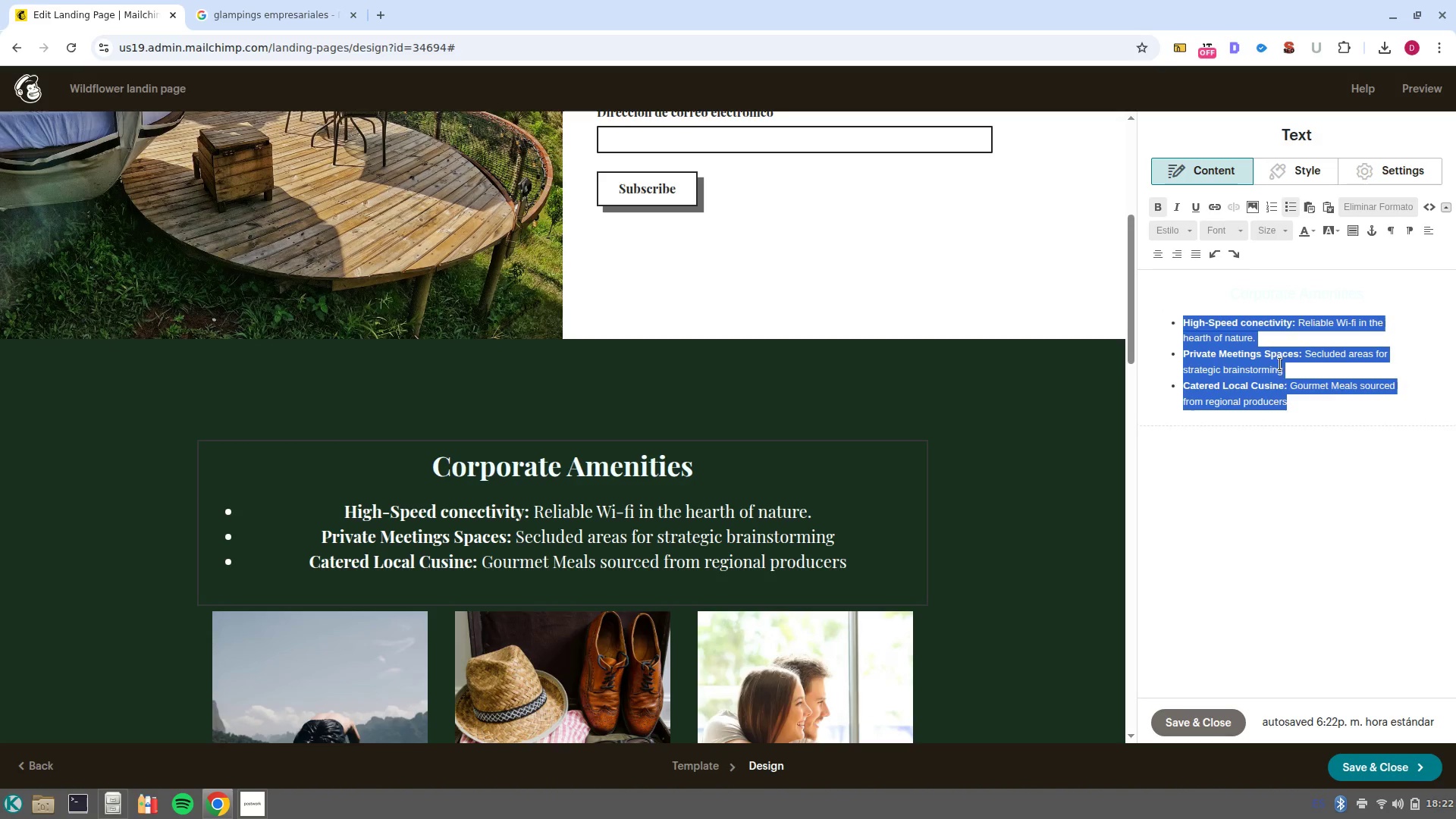 
left_click([1302, 389])
 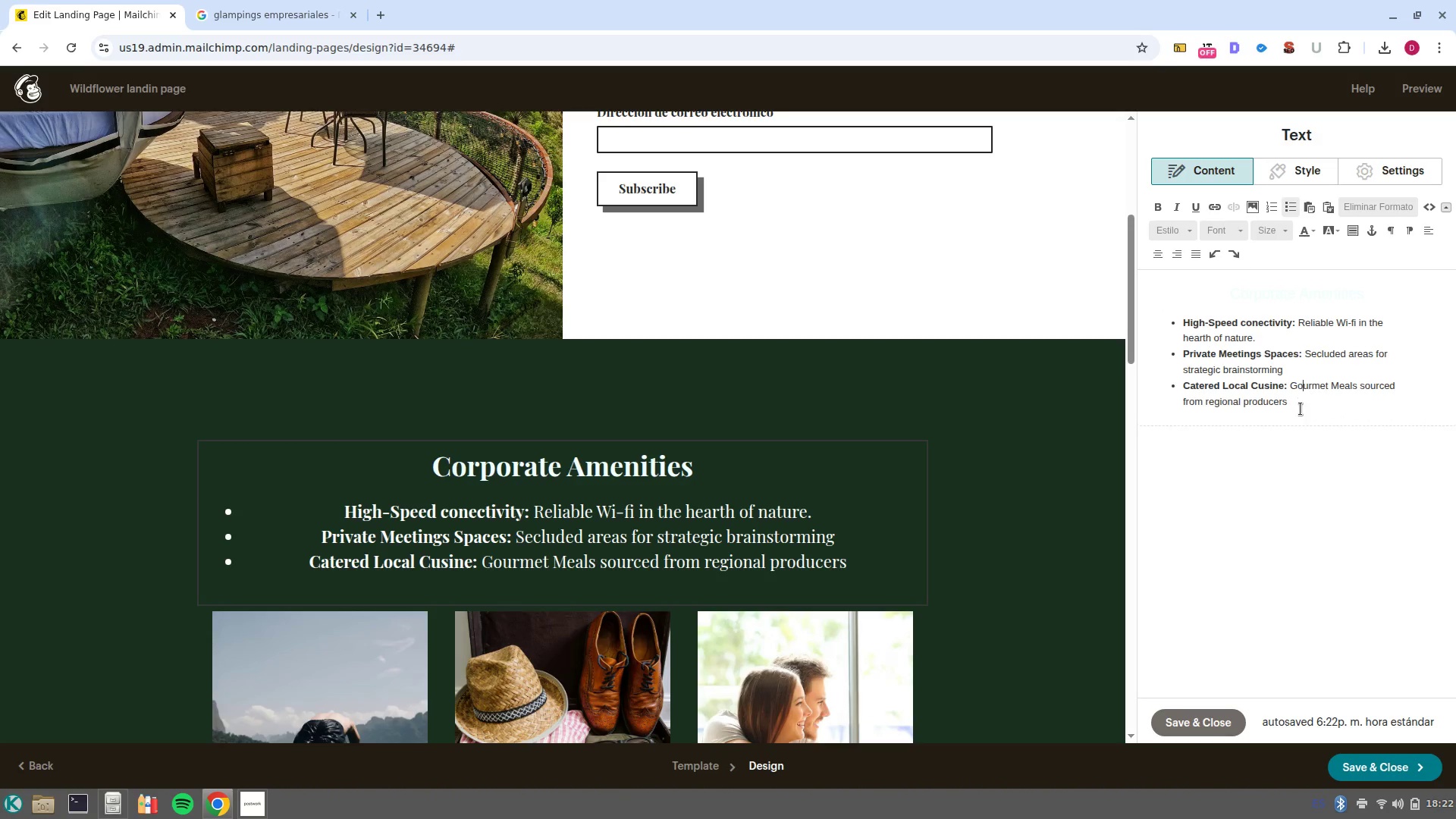 
left_click_drag(start_coordinate=[1297, 406], to_coordinate=[1181, 325])
 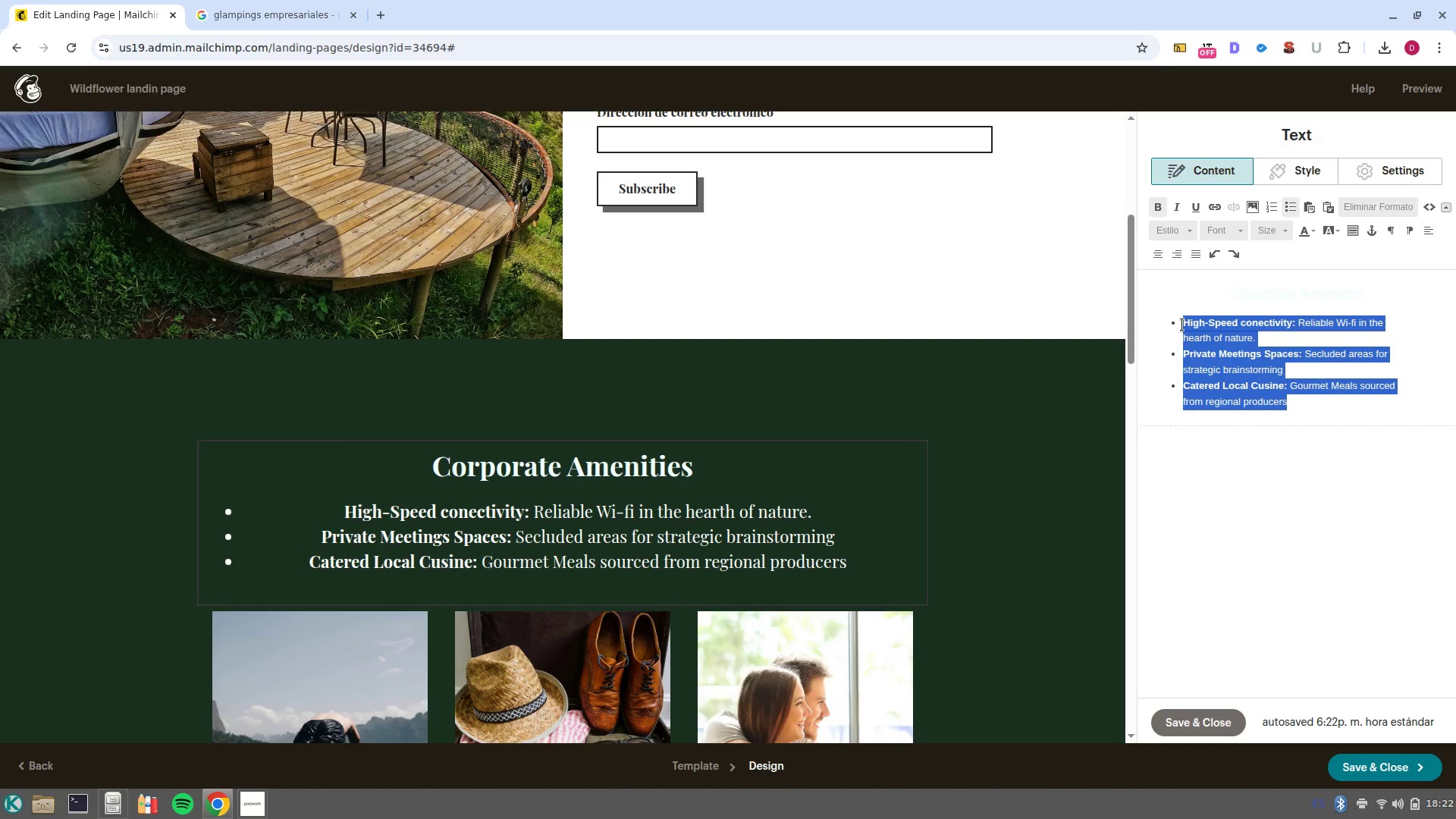 
type(Our sites are equipped for exce)
key(Backspace)
key(Backspace)
type(ecutive retreats, team/building worjko)
key(Backspace)
key(Backspace)
key(Backspace)
type(kshops)
 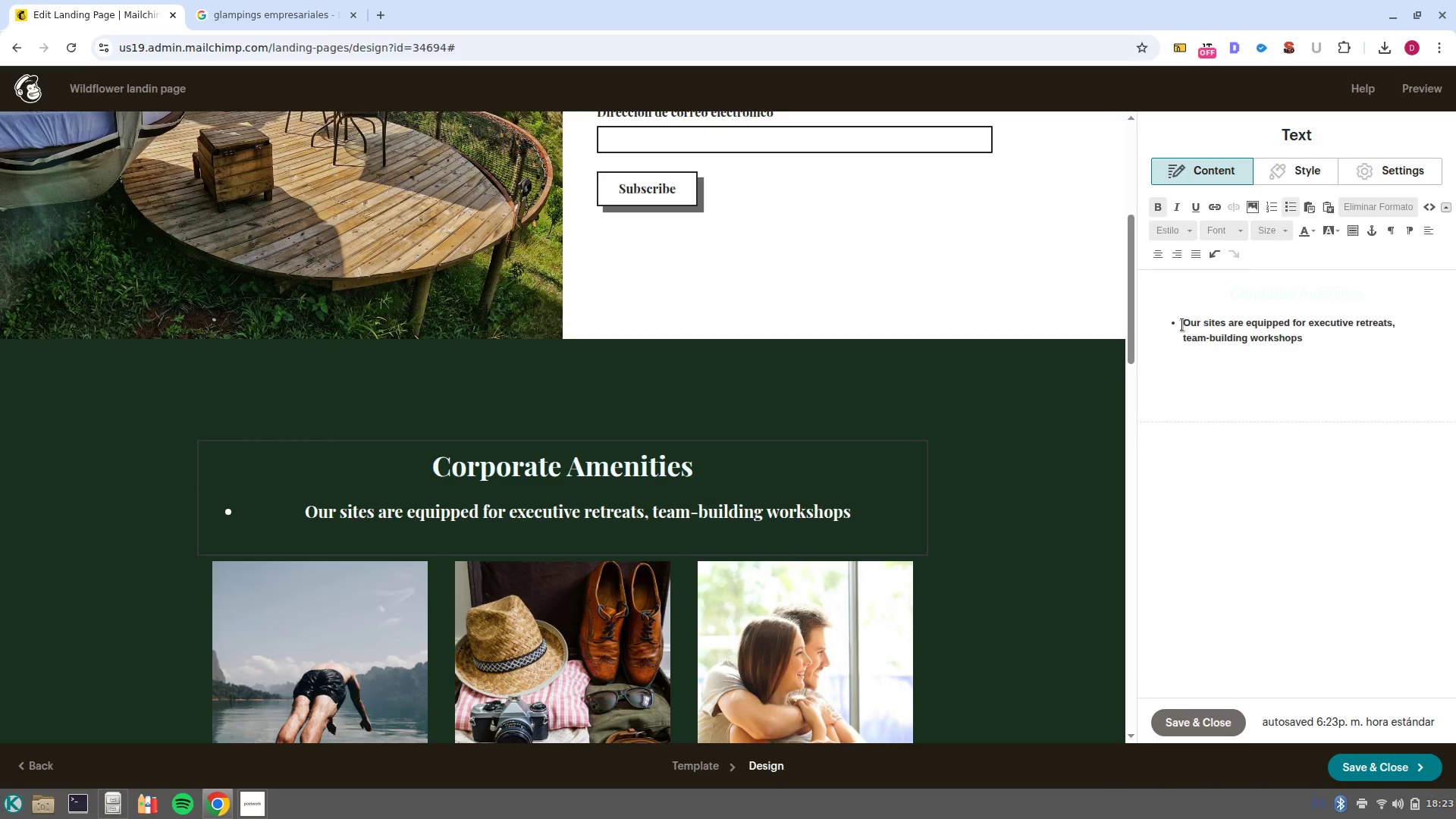 
wait(24.06)
 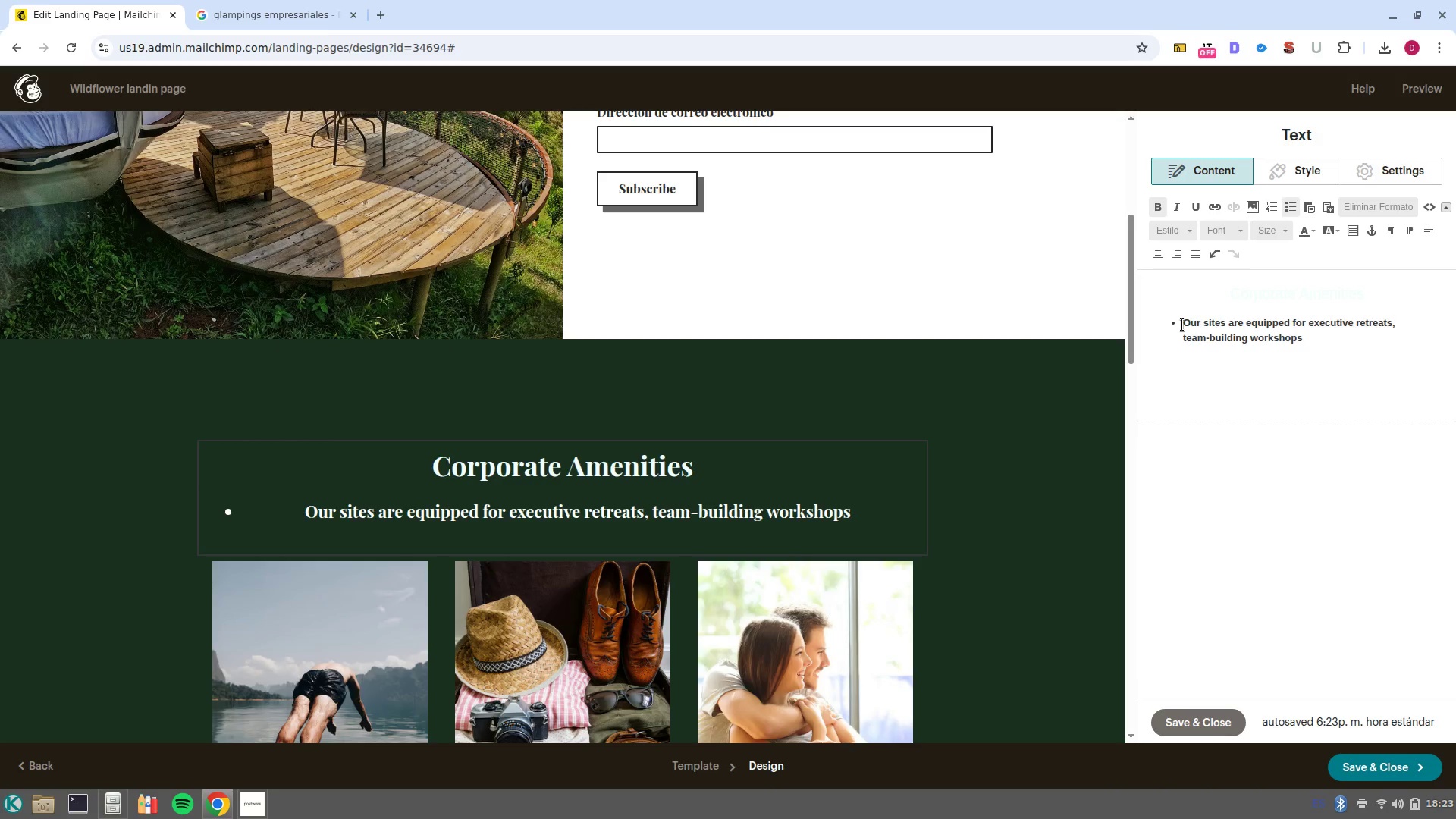 
type( )
key(Backspace)
type(, and incentive trips. Frpom)
key(Backspace)
key(Backspace)
key(Backspace)
type(om luzury glampl)
key(Backspace)
key(Backspace)
type(ping pods to butique hotel suites, we ensure)
 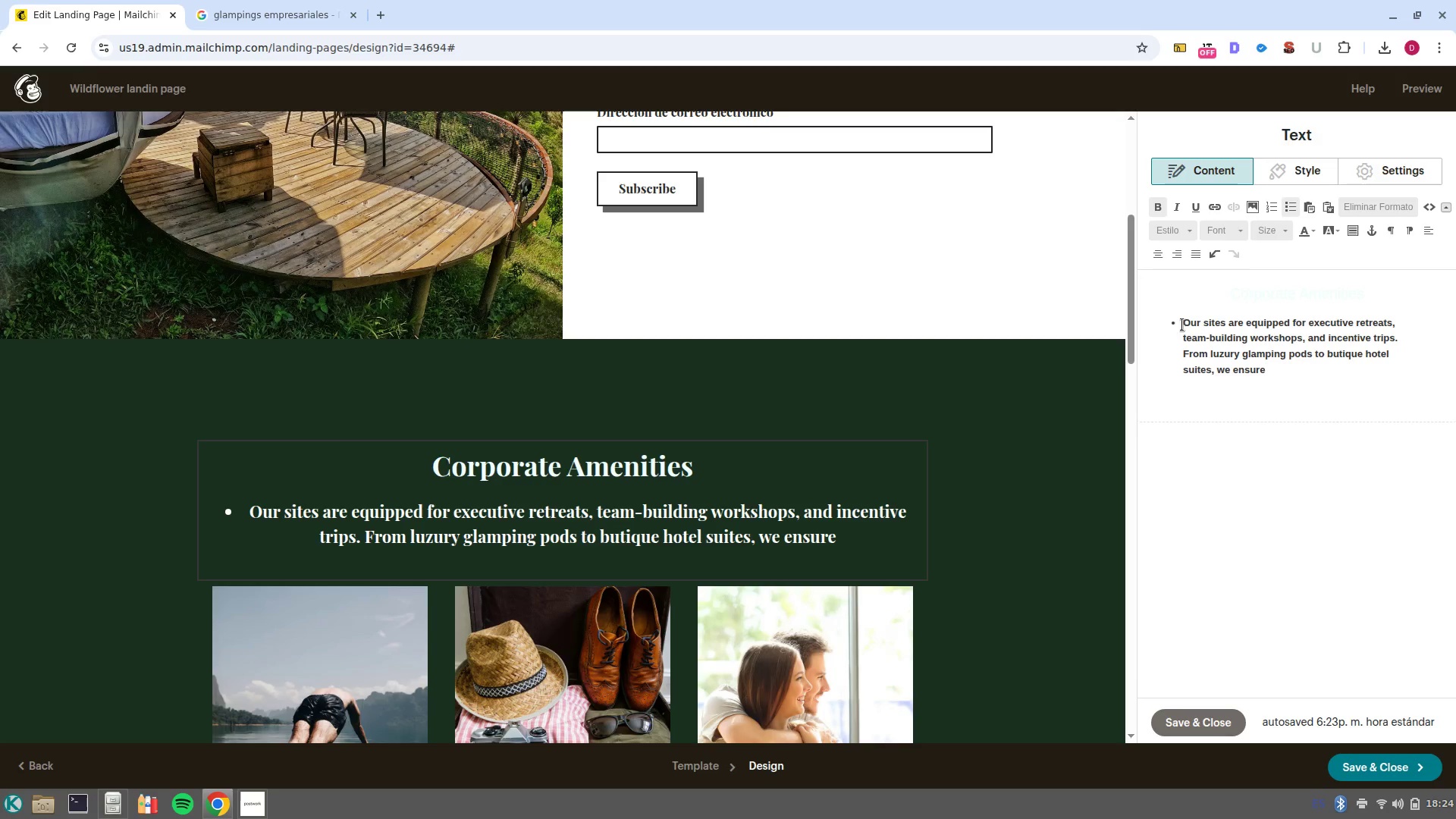 
mouse_move([0, 253])
 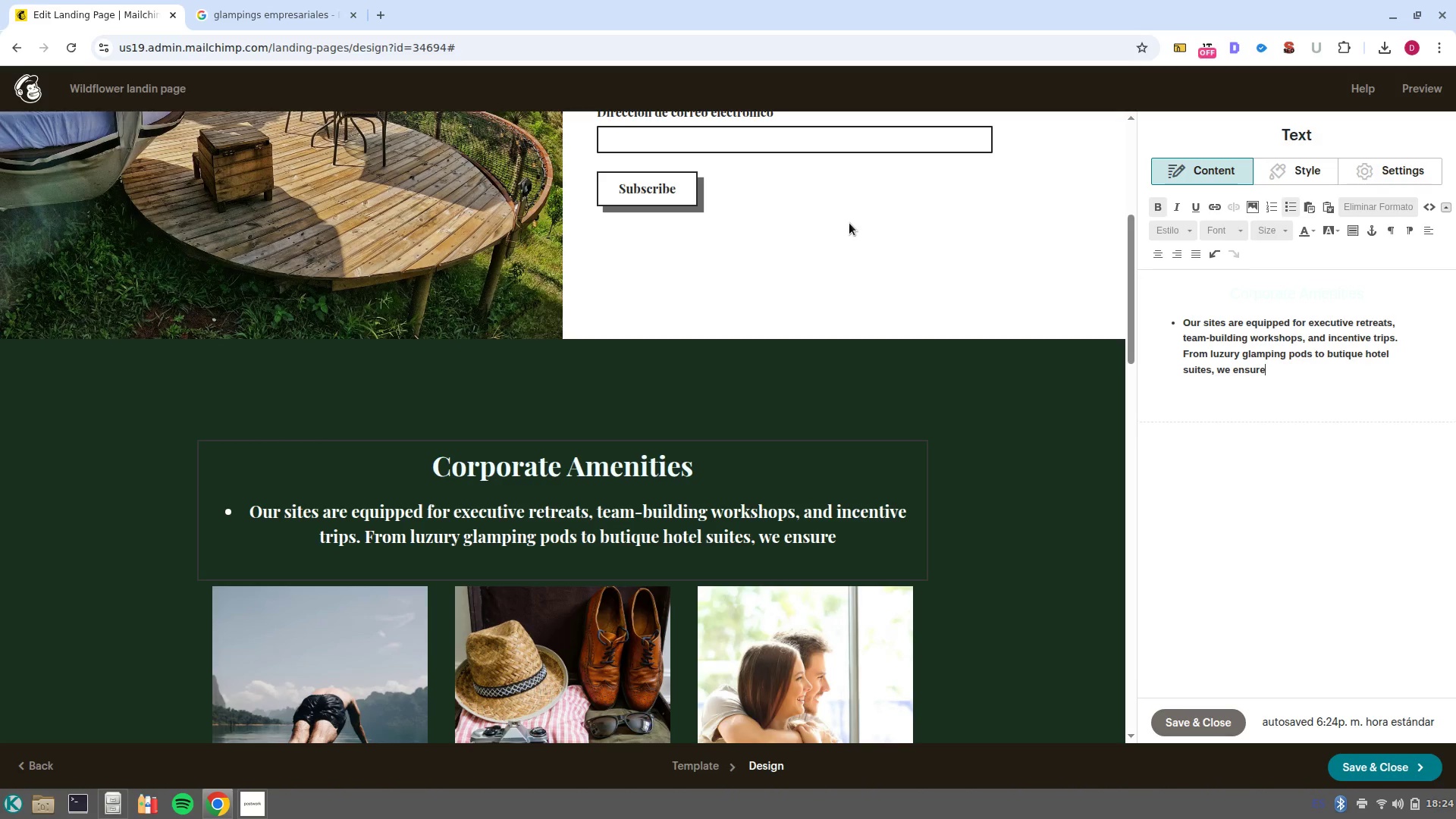 
left_click([871, 544])
 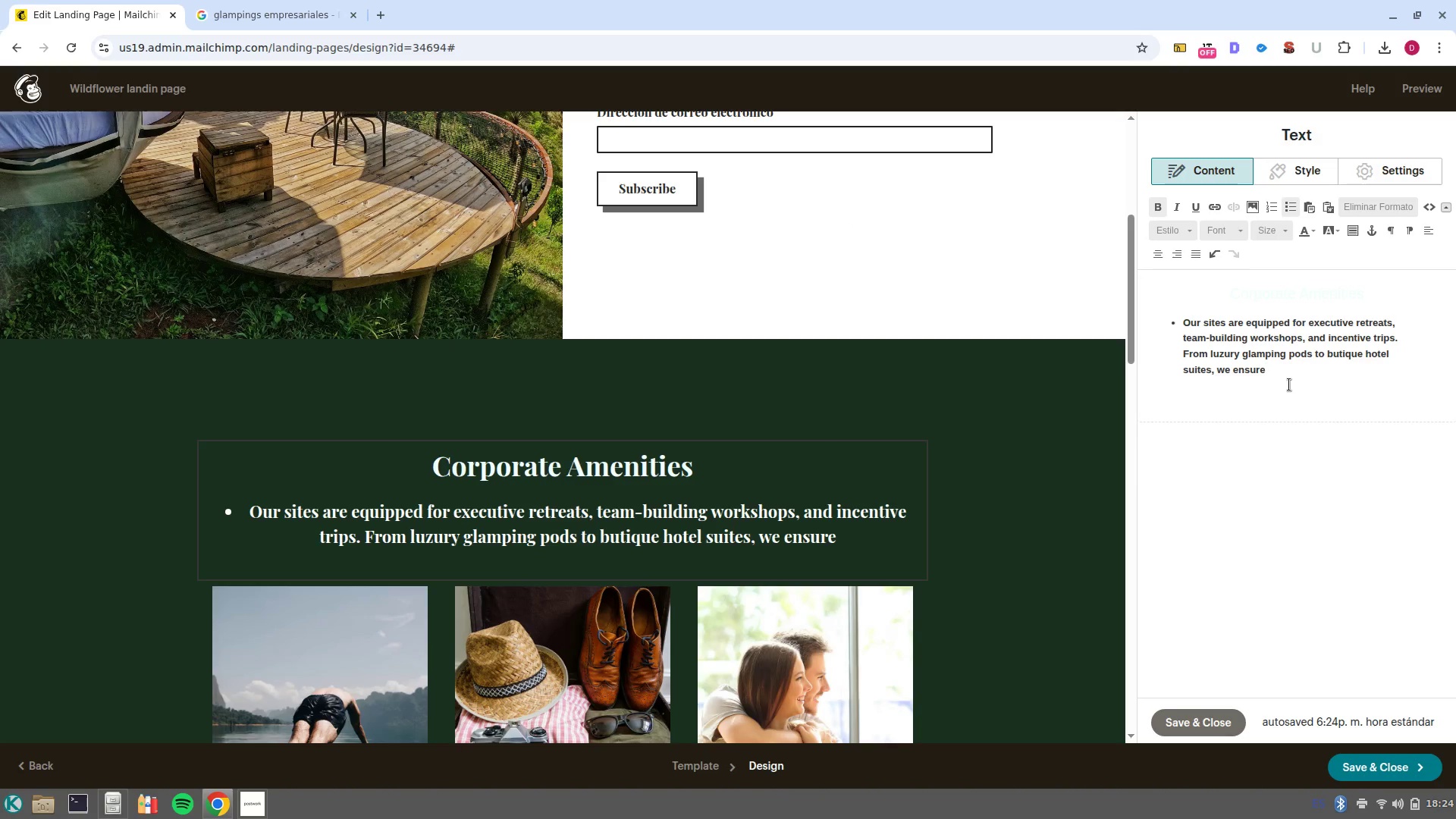 
left_click([1285, 372])
 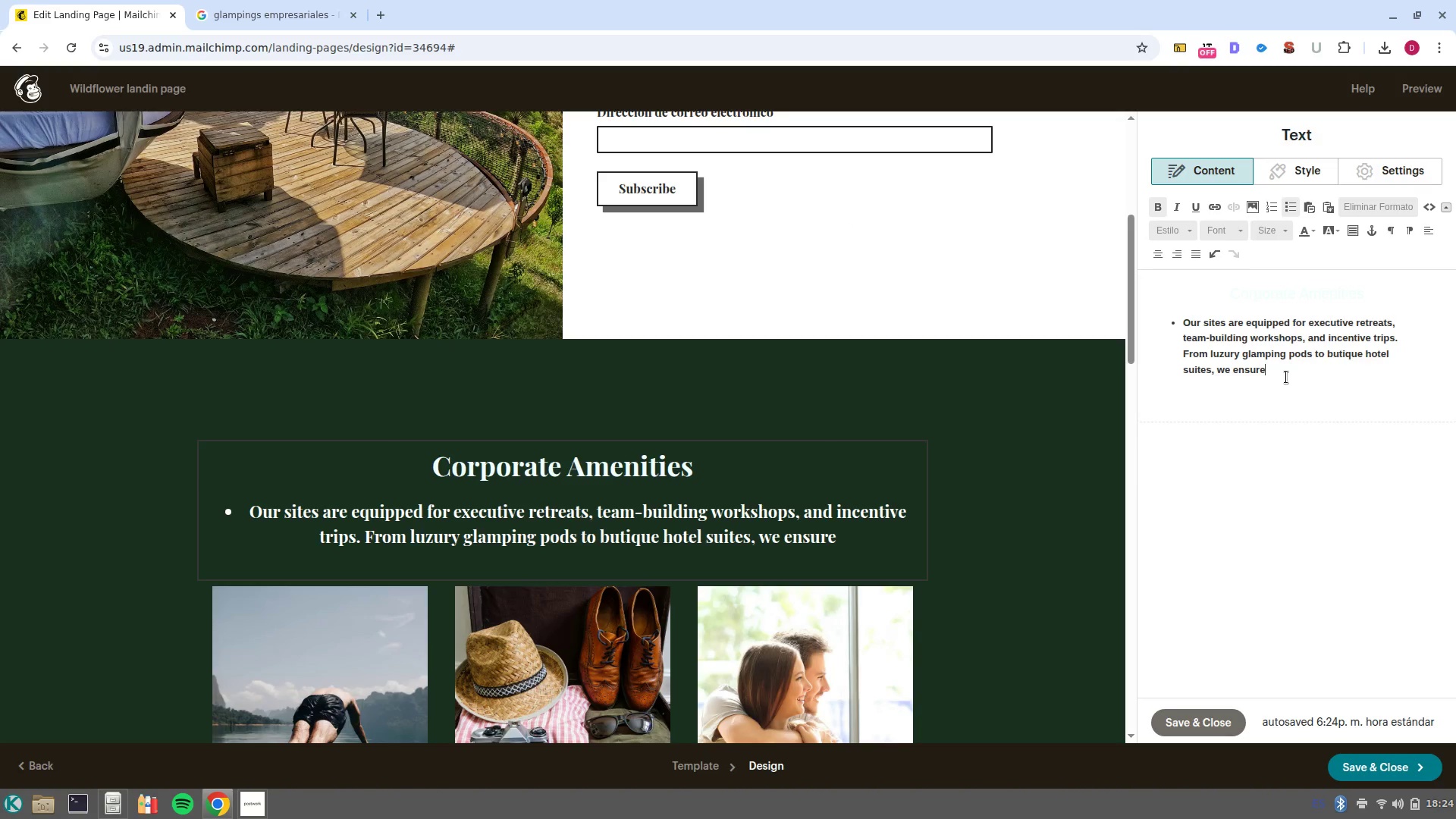 
type( your team has the privacy and inspiration they nedd)
key(Backspace)
key(Backspace)
type(ed)
 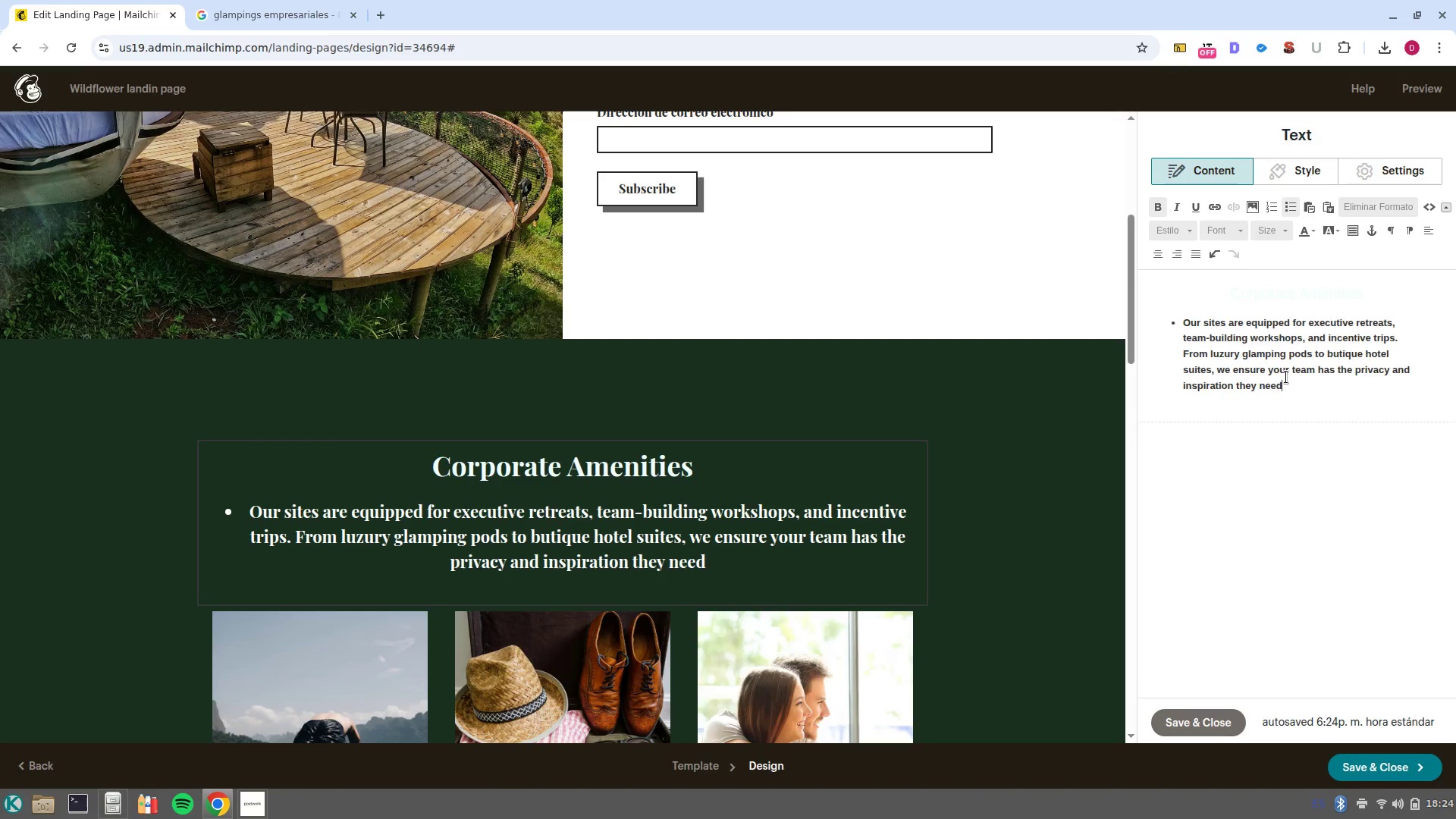 
left_click_drag(start_coordinate=[1304, 384], to_coordinate=[1179, 322])
 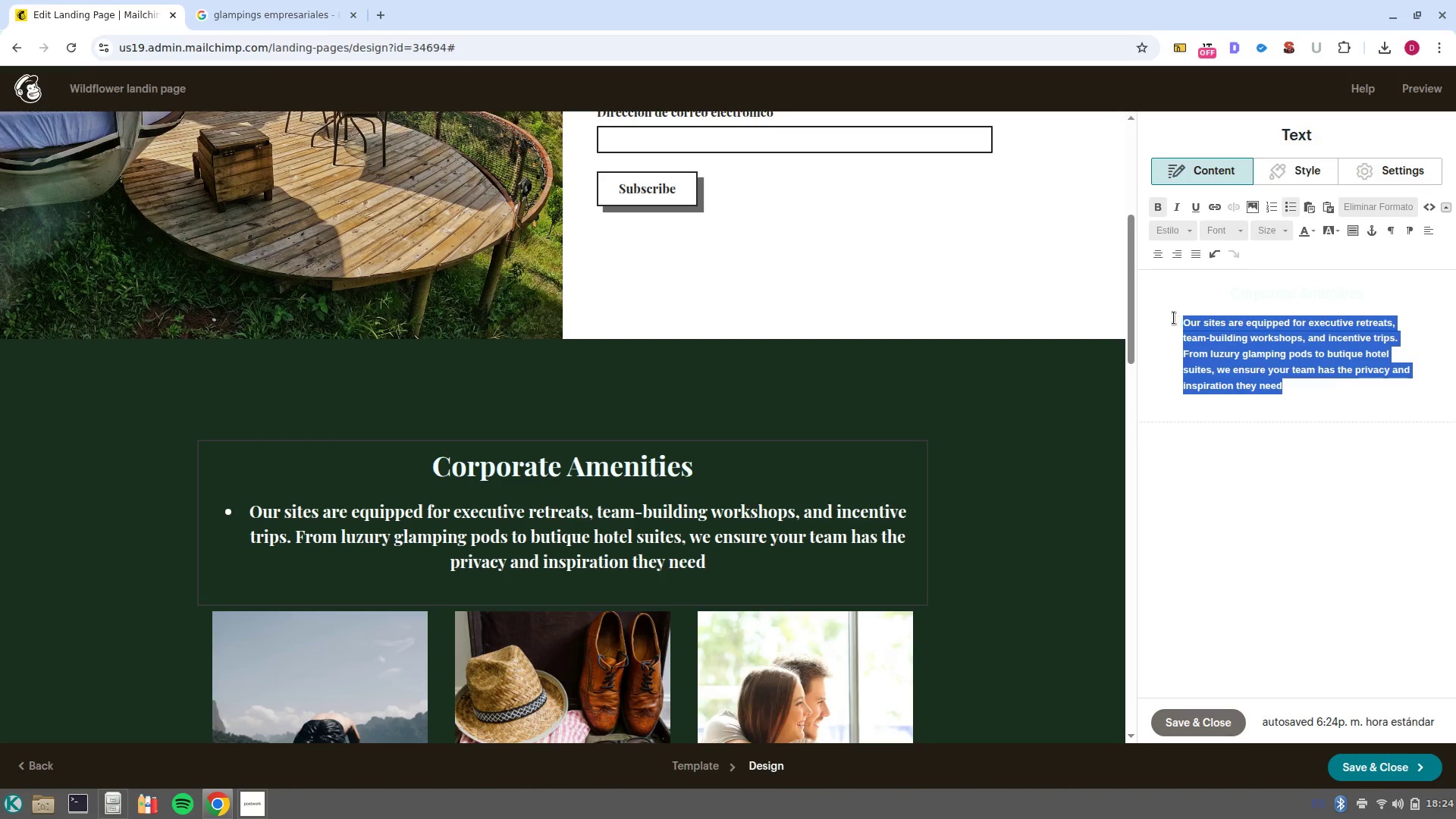 
key(Control+B)
 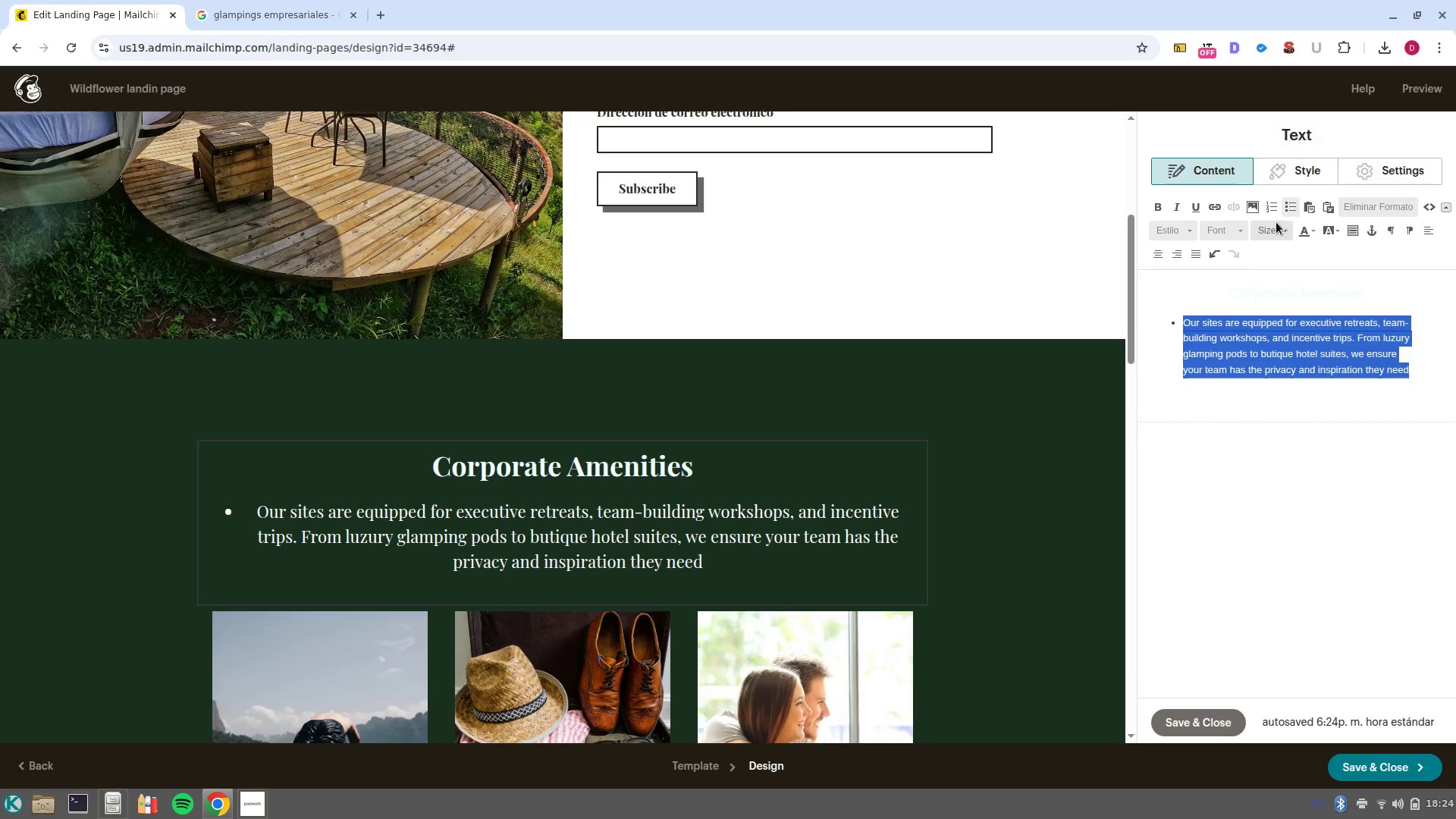 
left_click([1293, 208])
 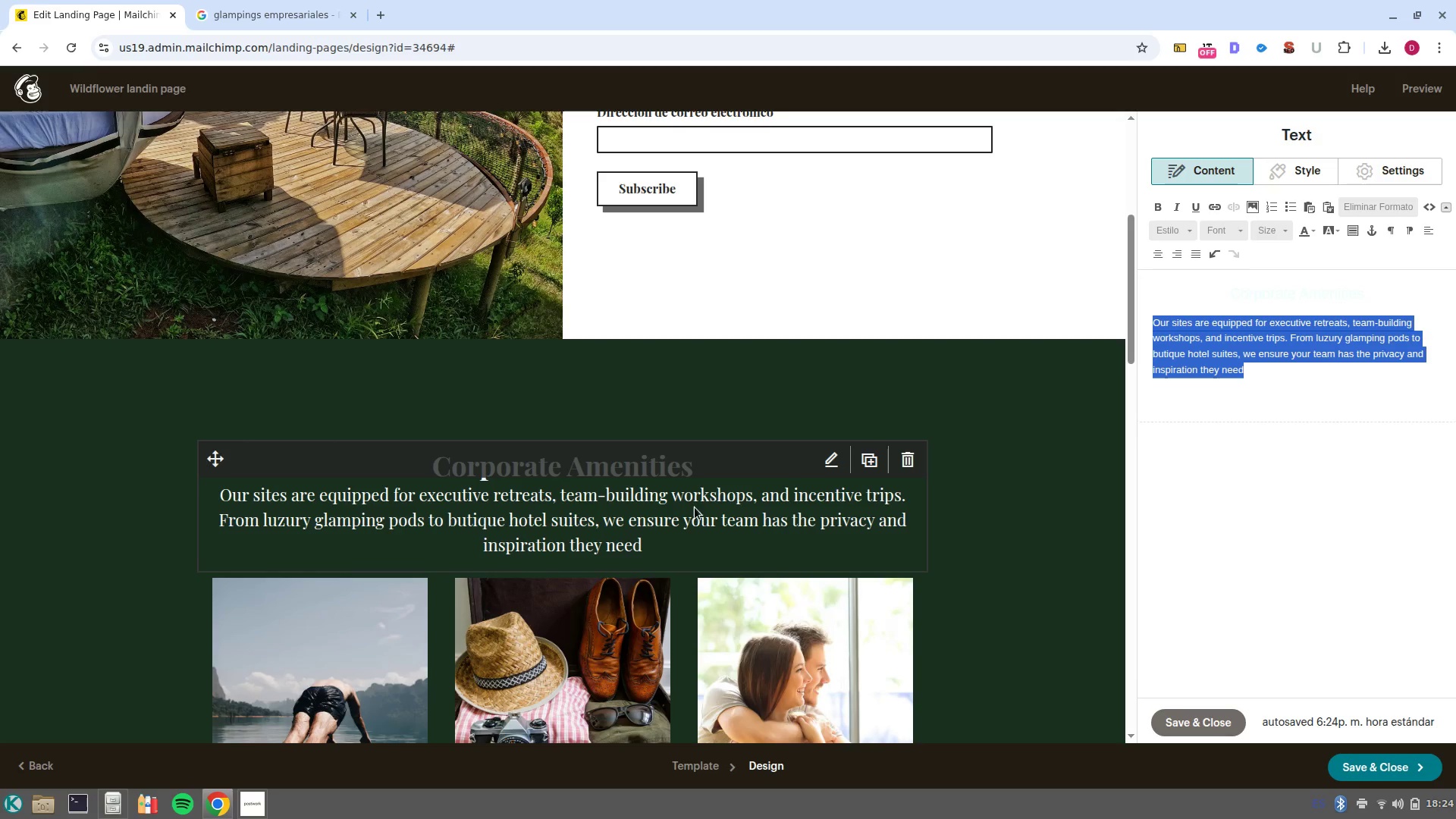 
wait(10.12)
 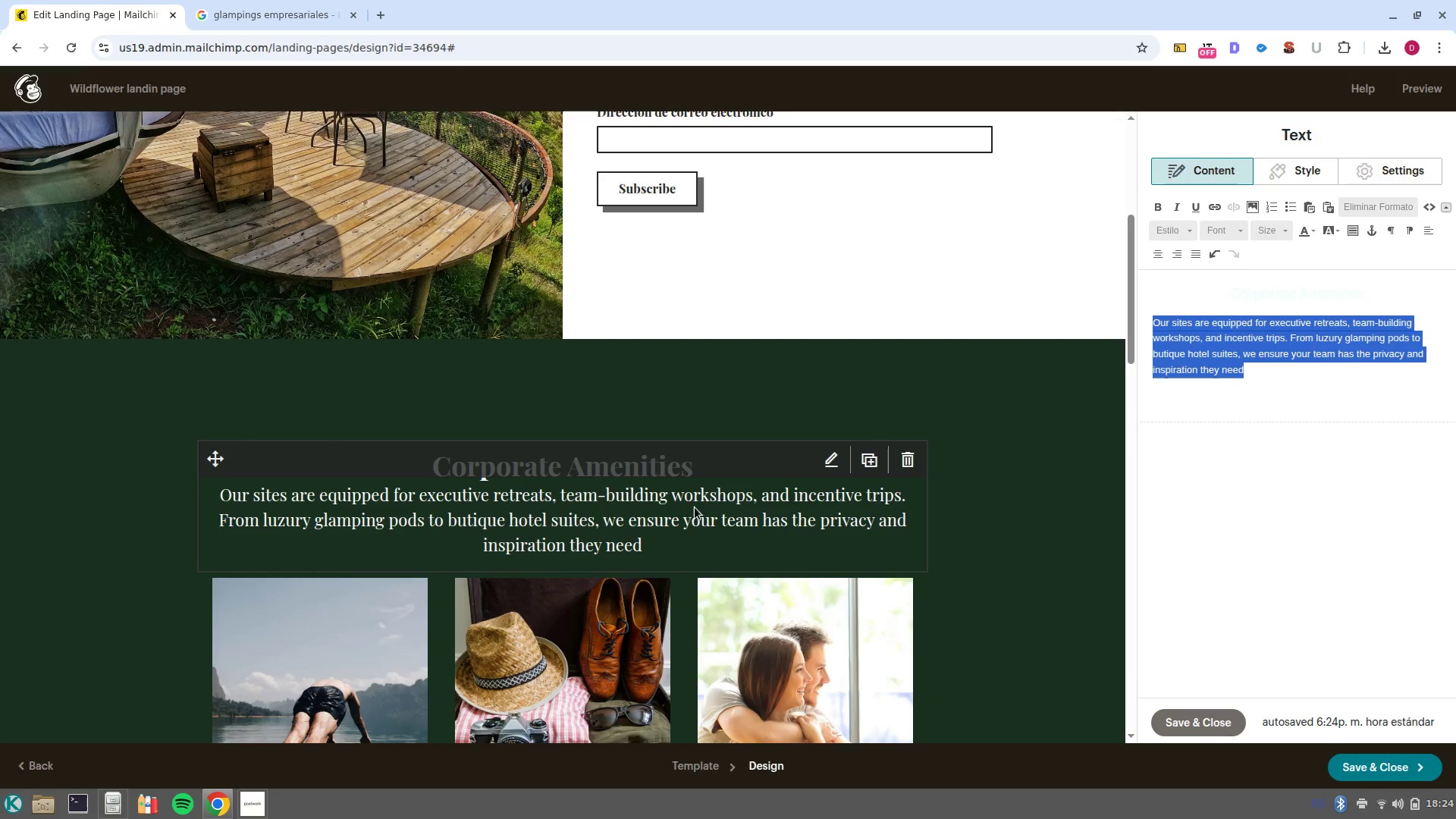 
left_click([1339, 338])
 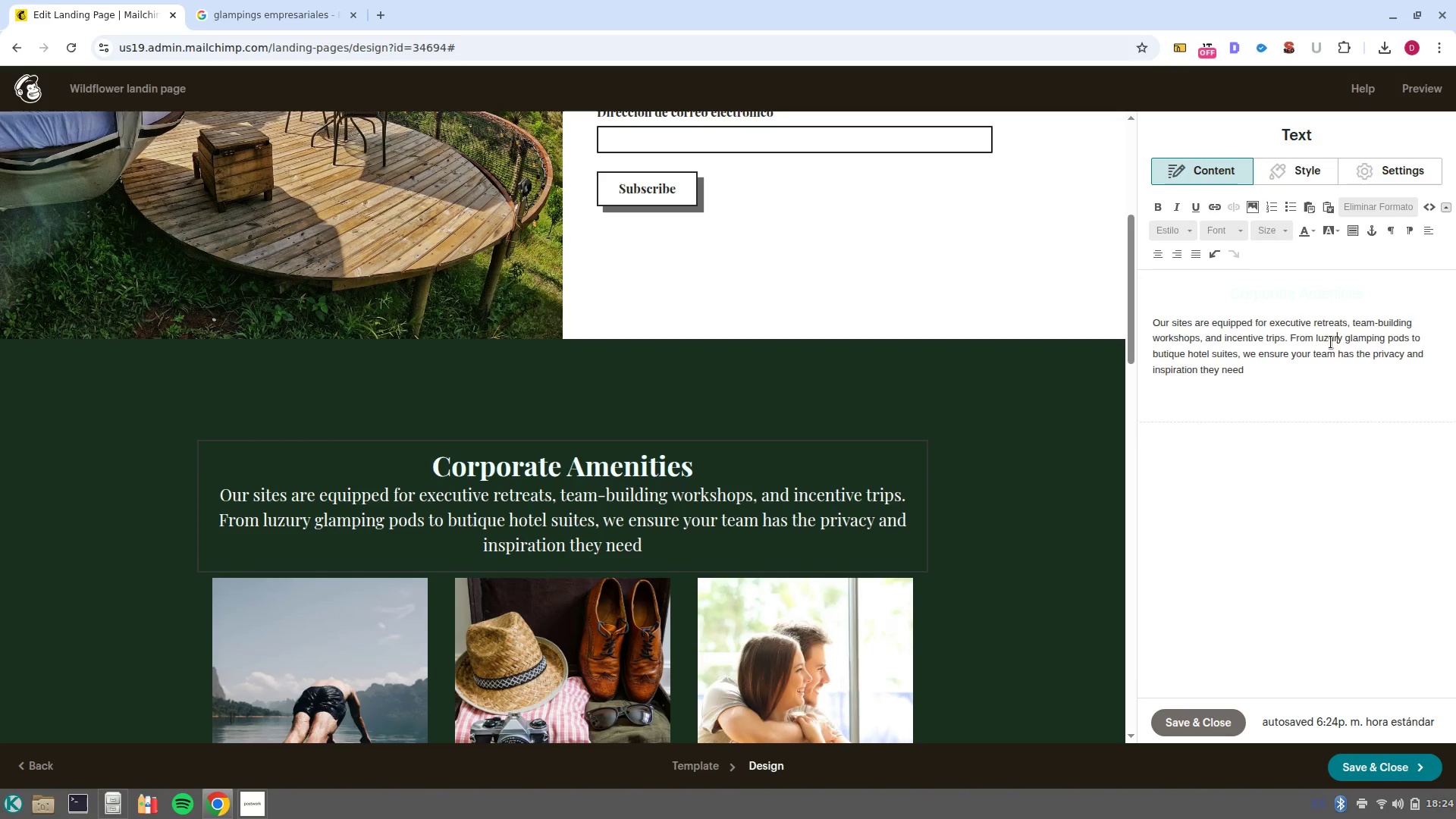 
double_click([1331, 342])
 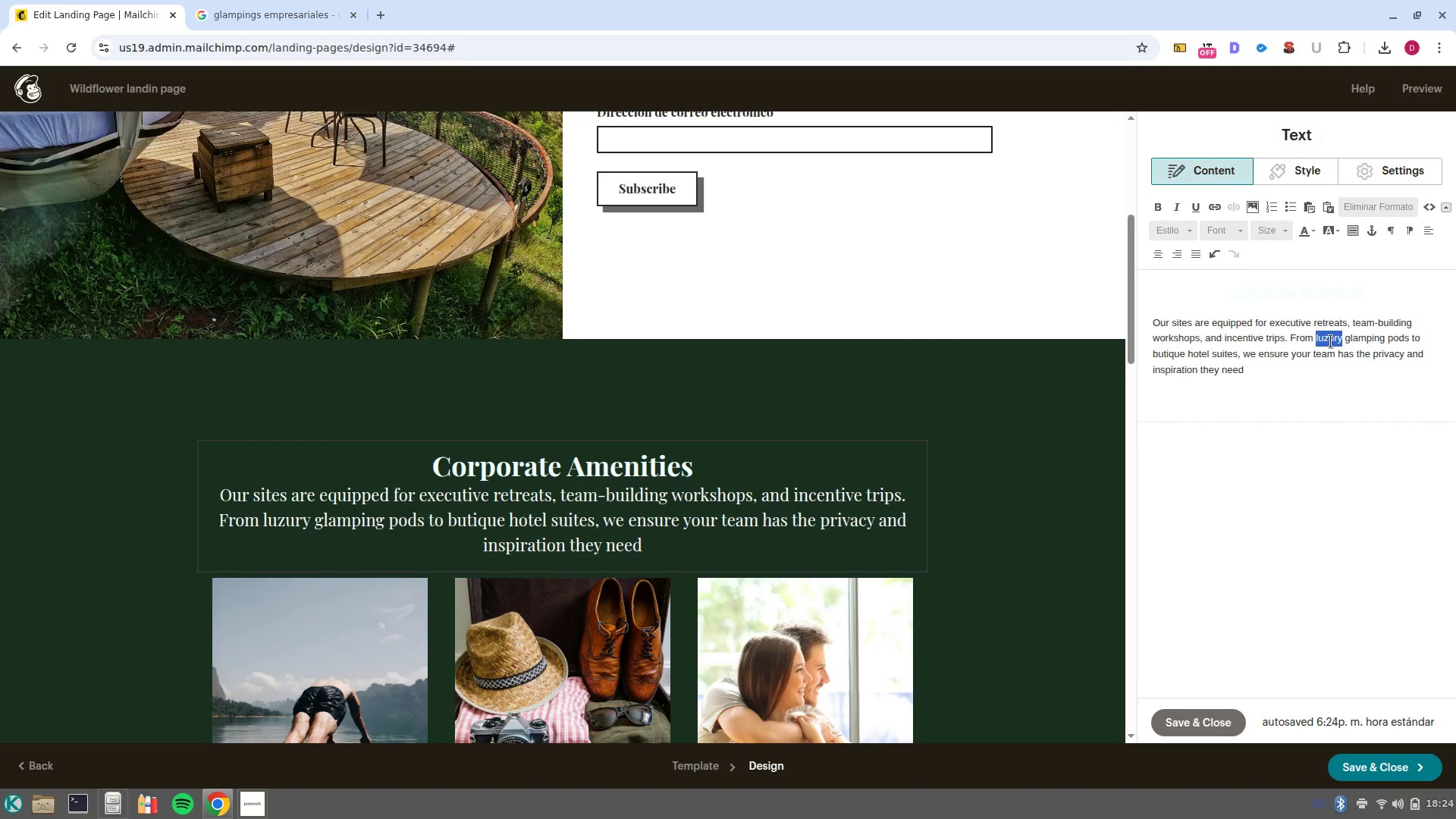 
type(luxury)
 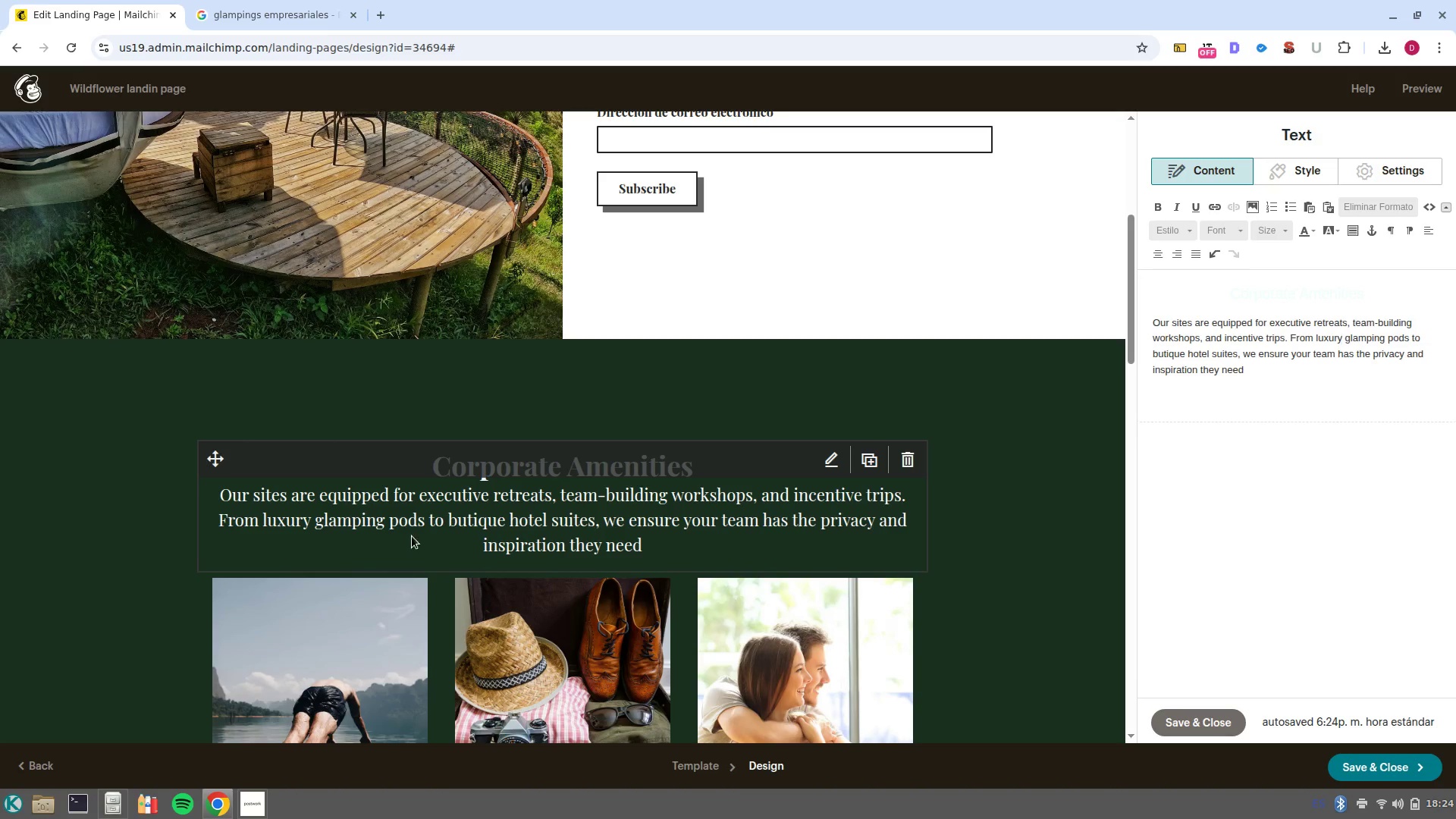 
wait(9.37)
 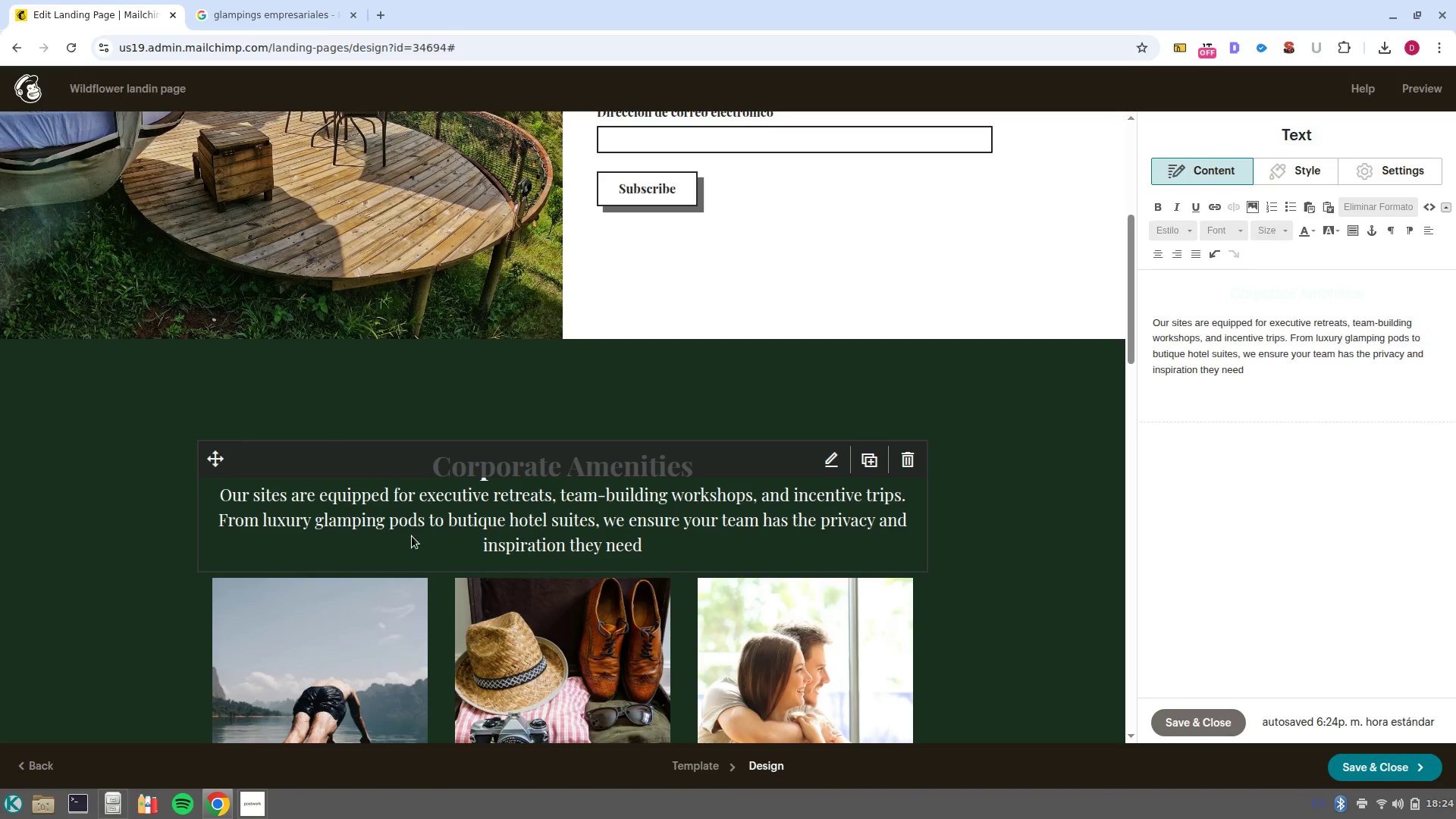 
double_click([1169, 357])
 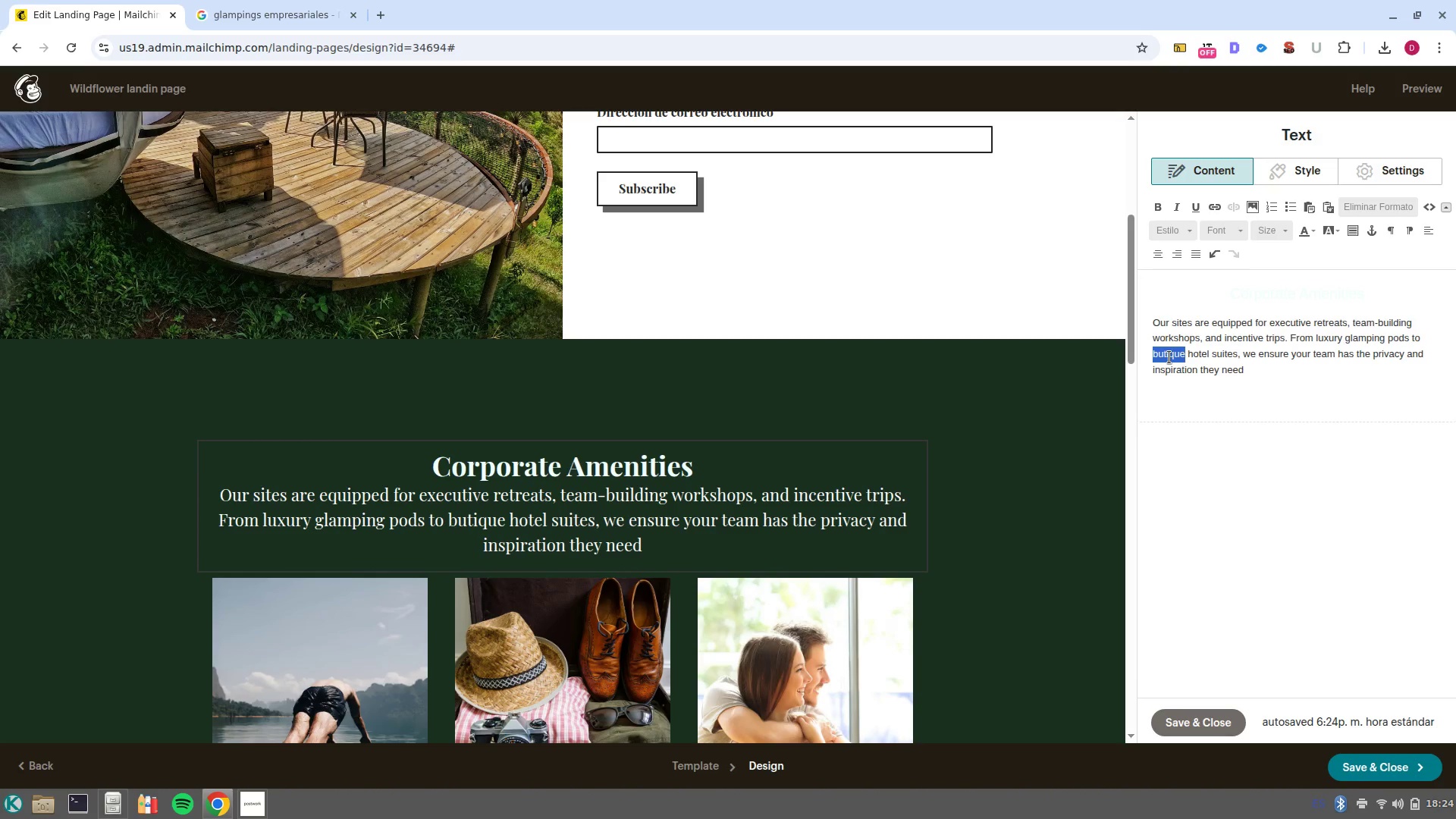 
type(boutique)
 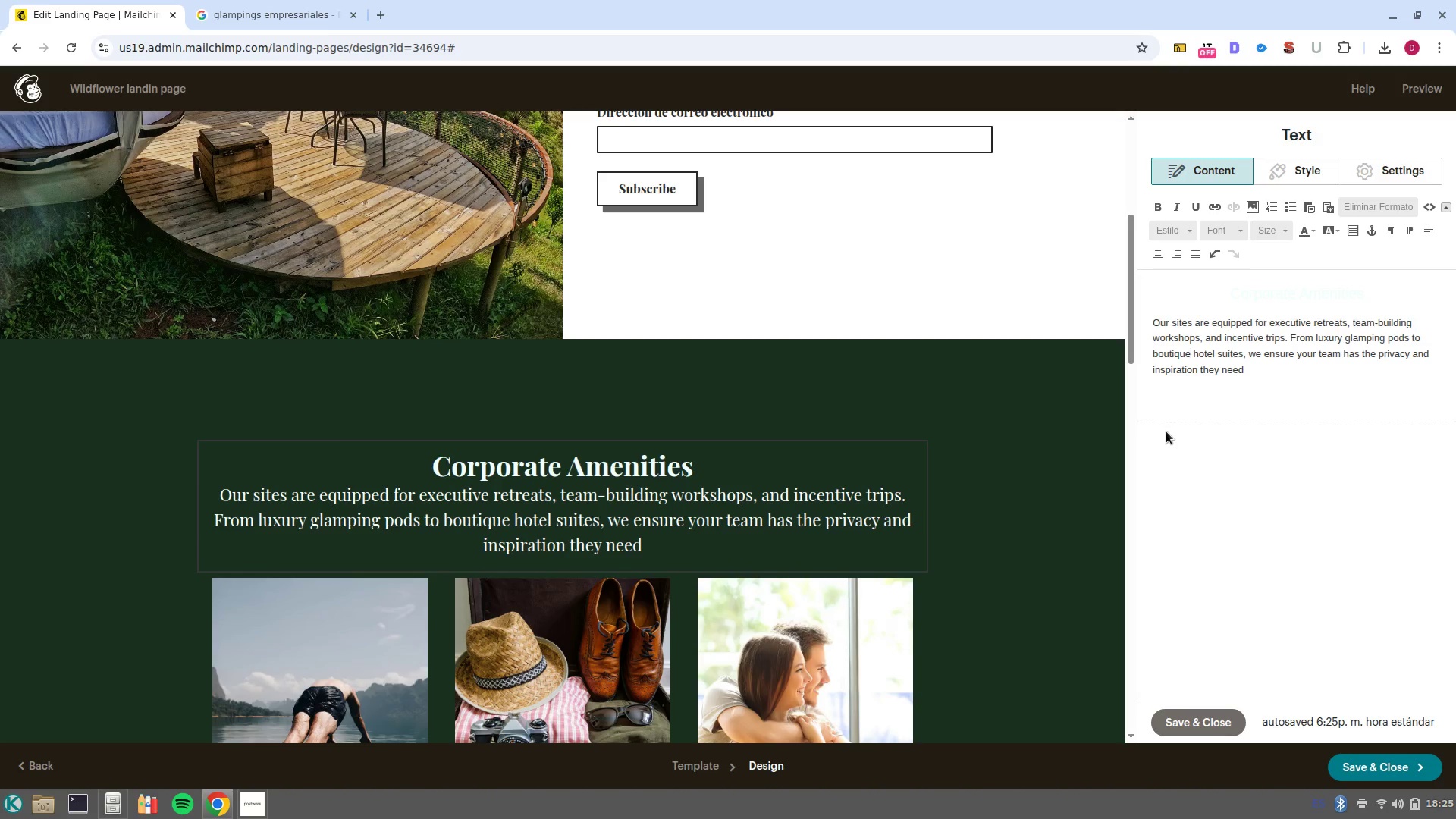 
wait(12.85)
 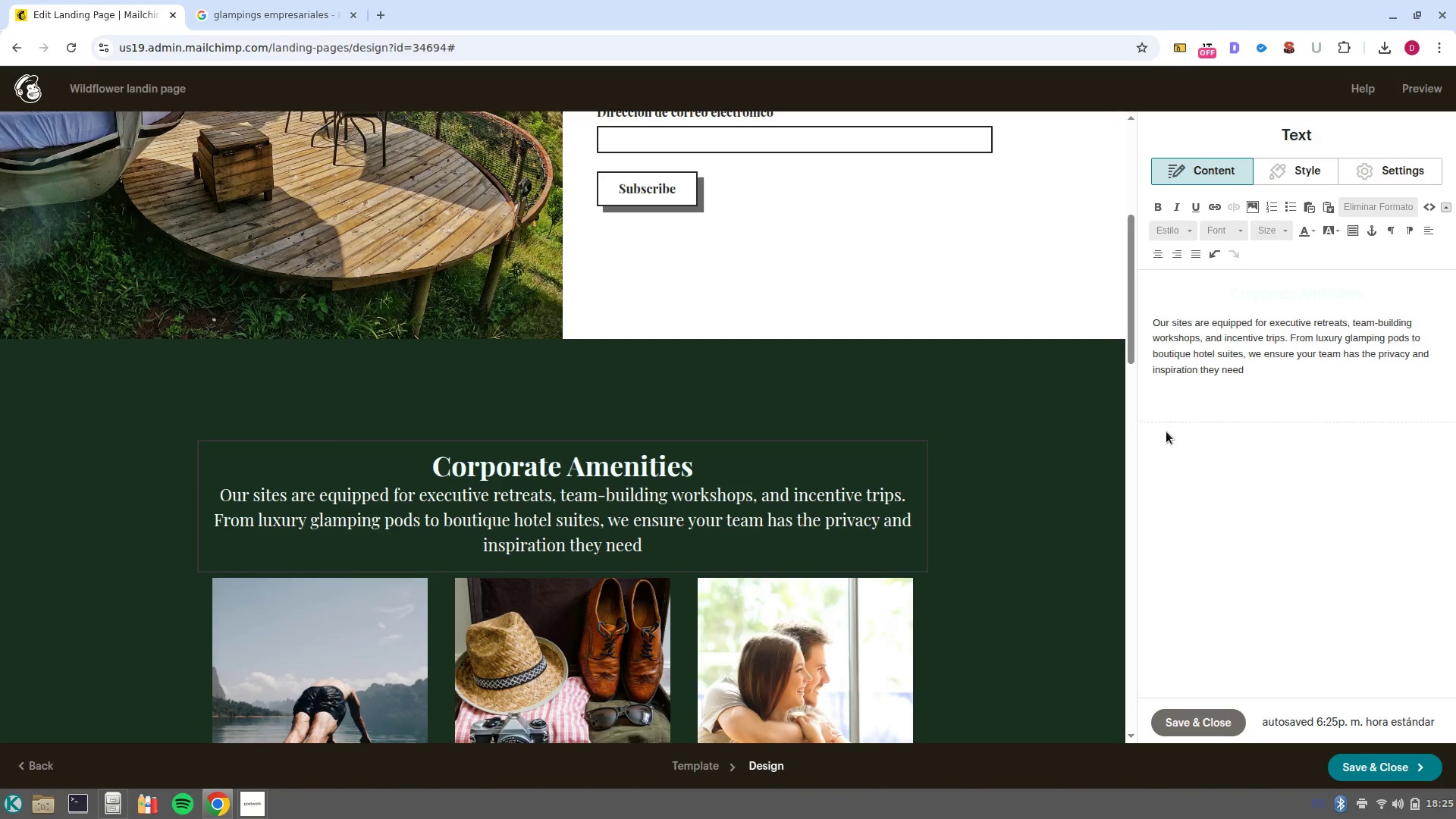 
left_click([1356, 288])
 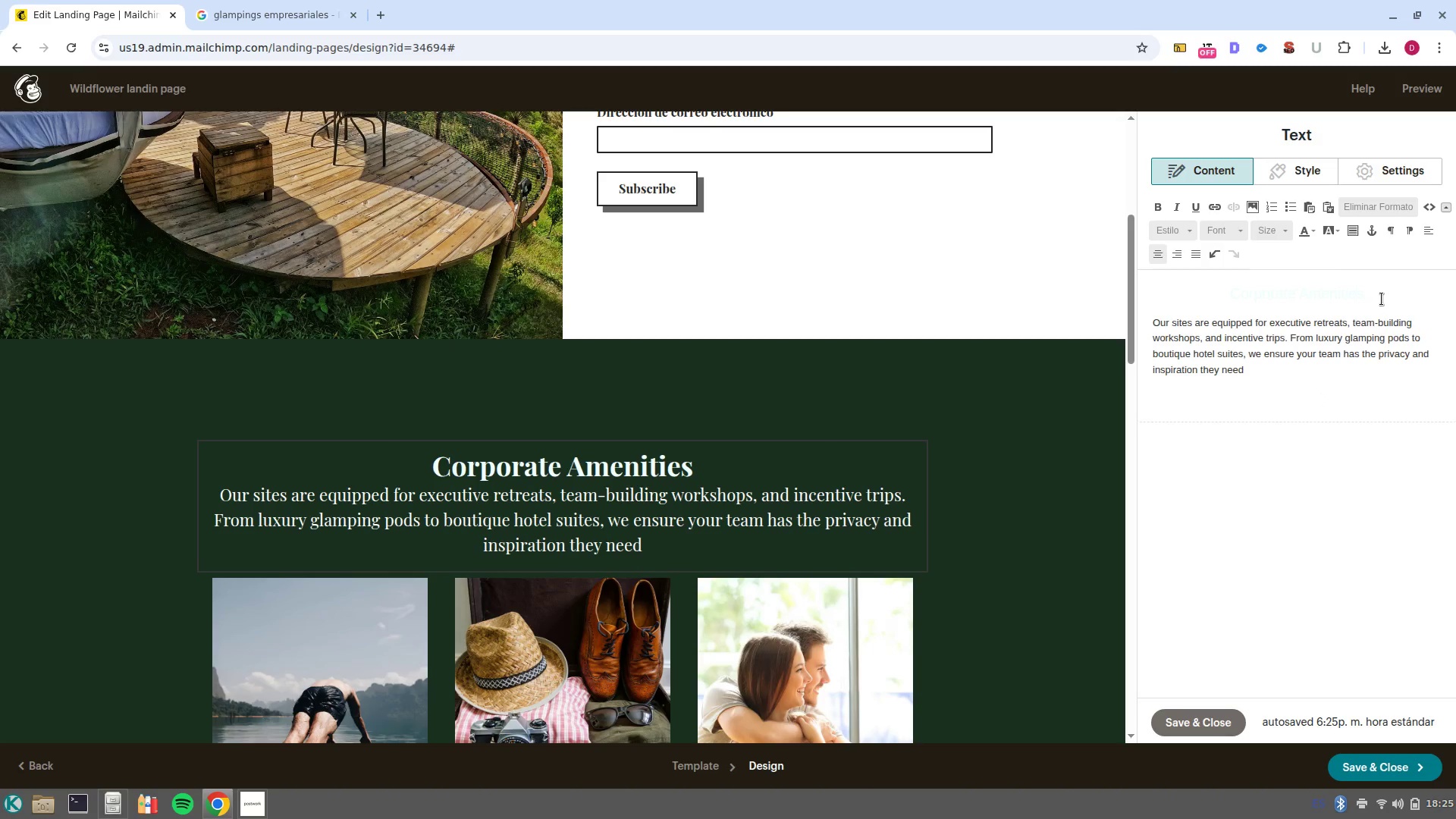 
left_click([1382, 299])
 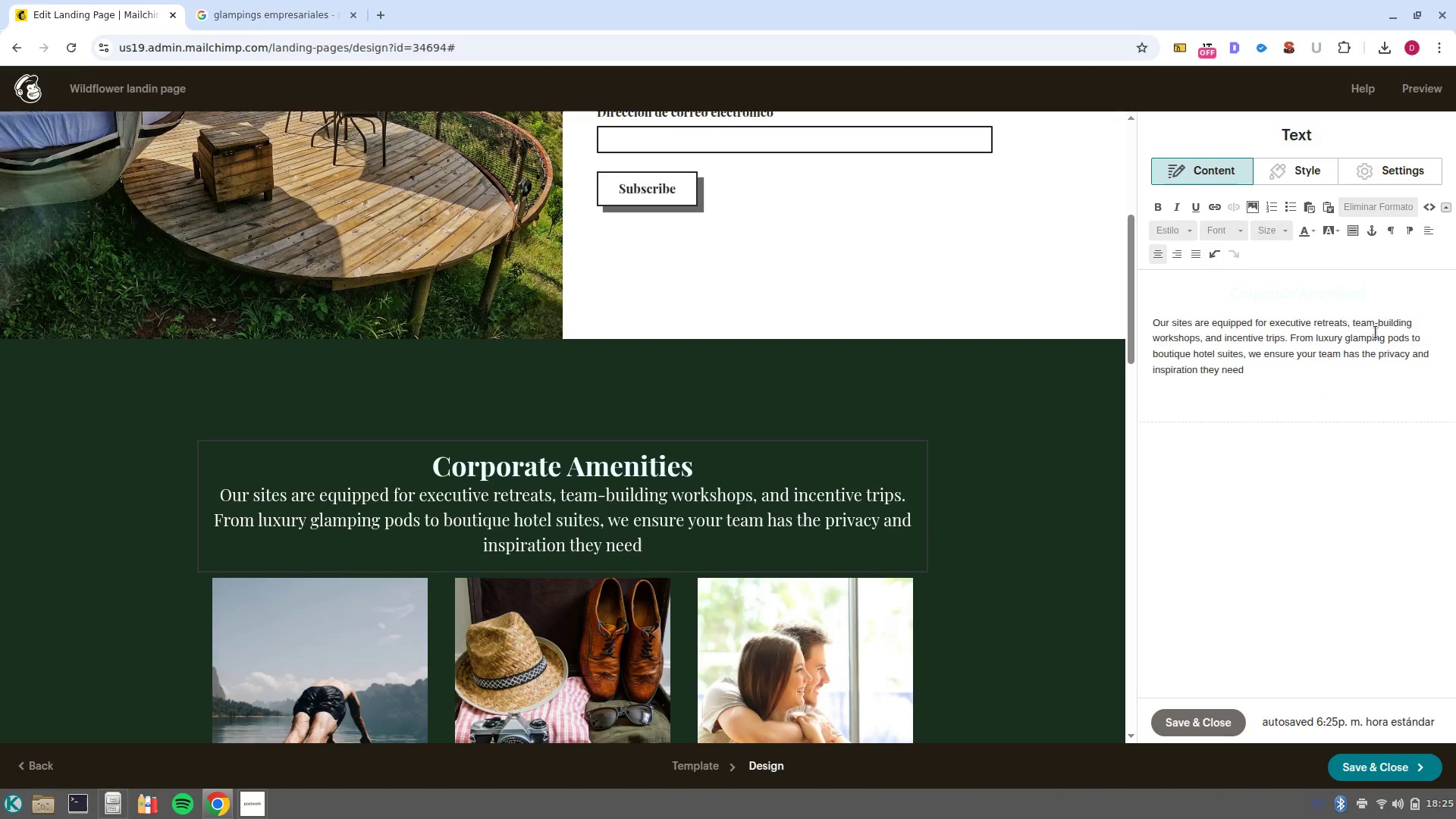 
key(NumpadEnter)
 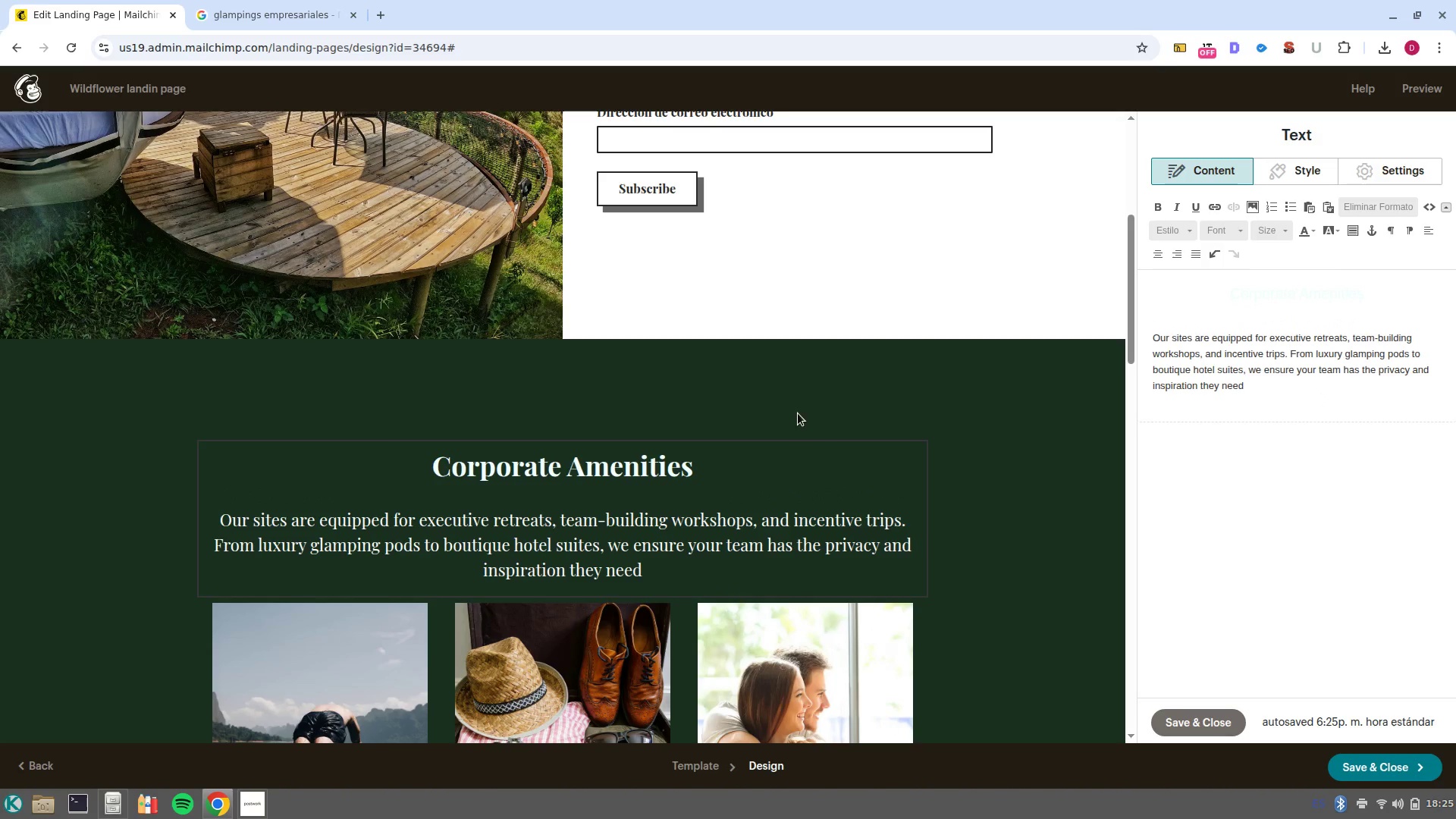 
scroll: coordinate [972, 510], scroll_direction: down, amount: 2.0
 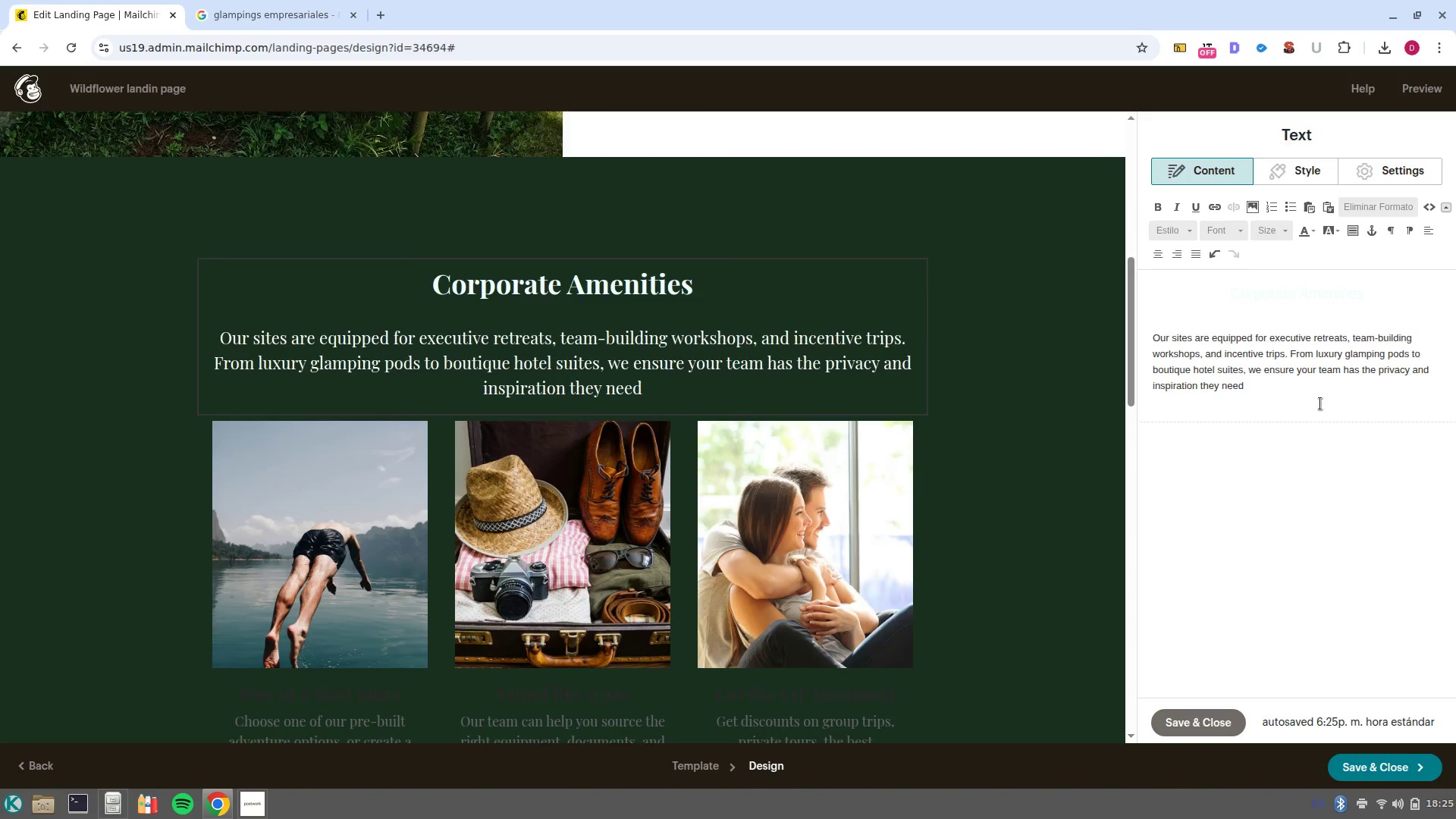 
left_click([1318, 400])
 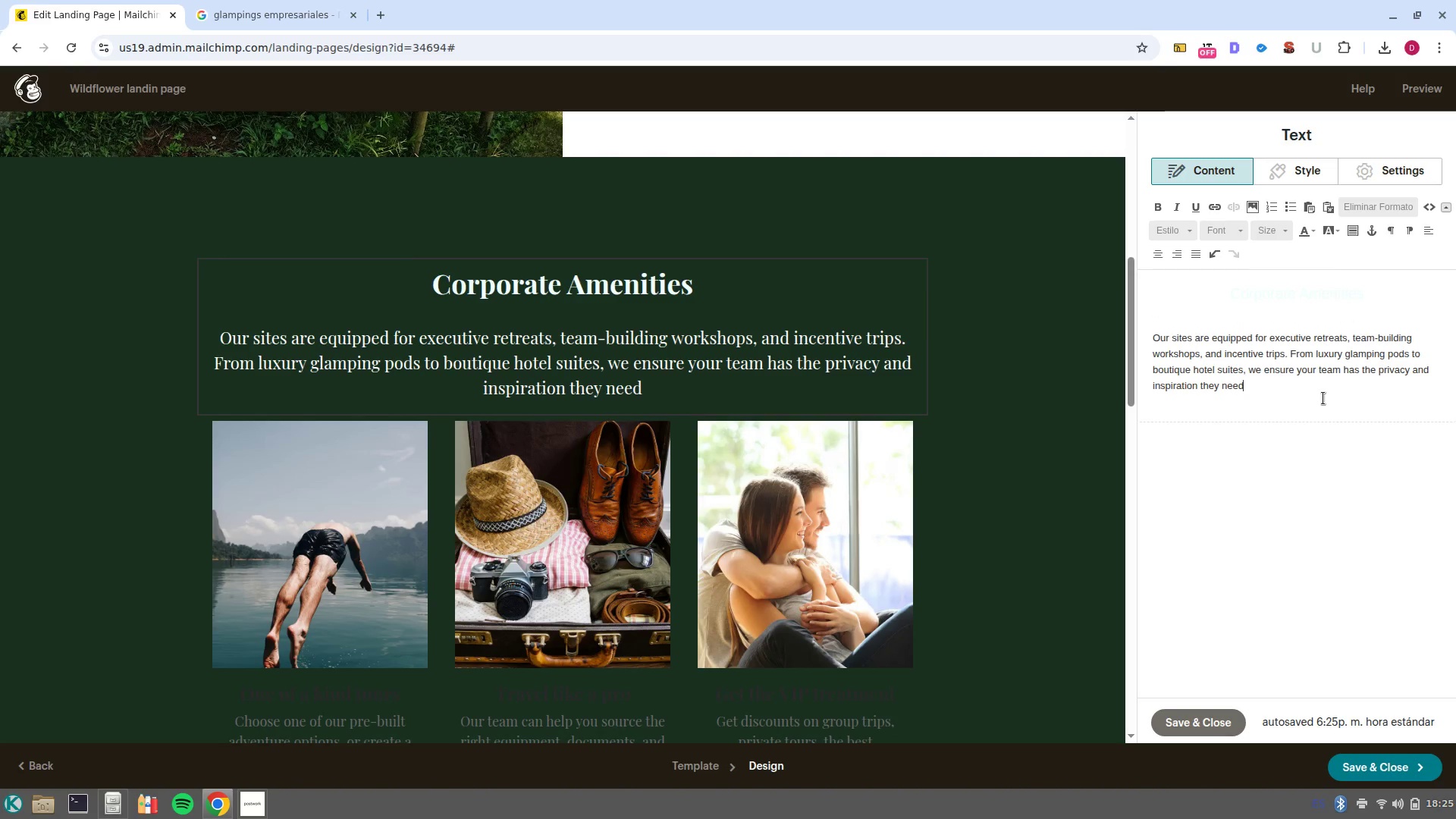 
key(Period)
 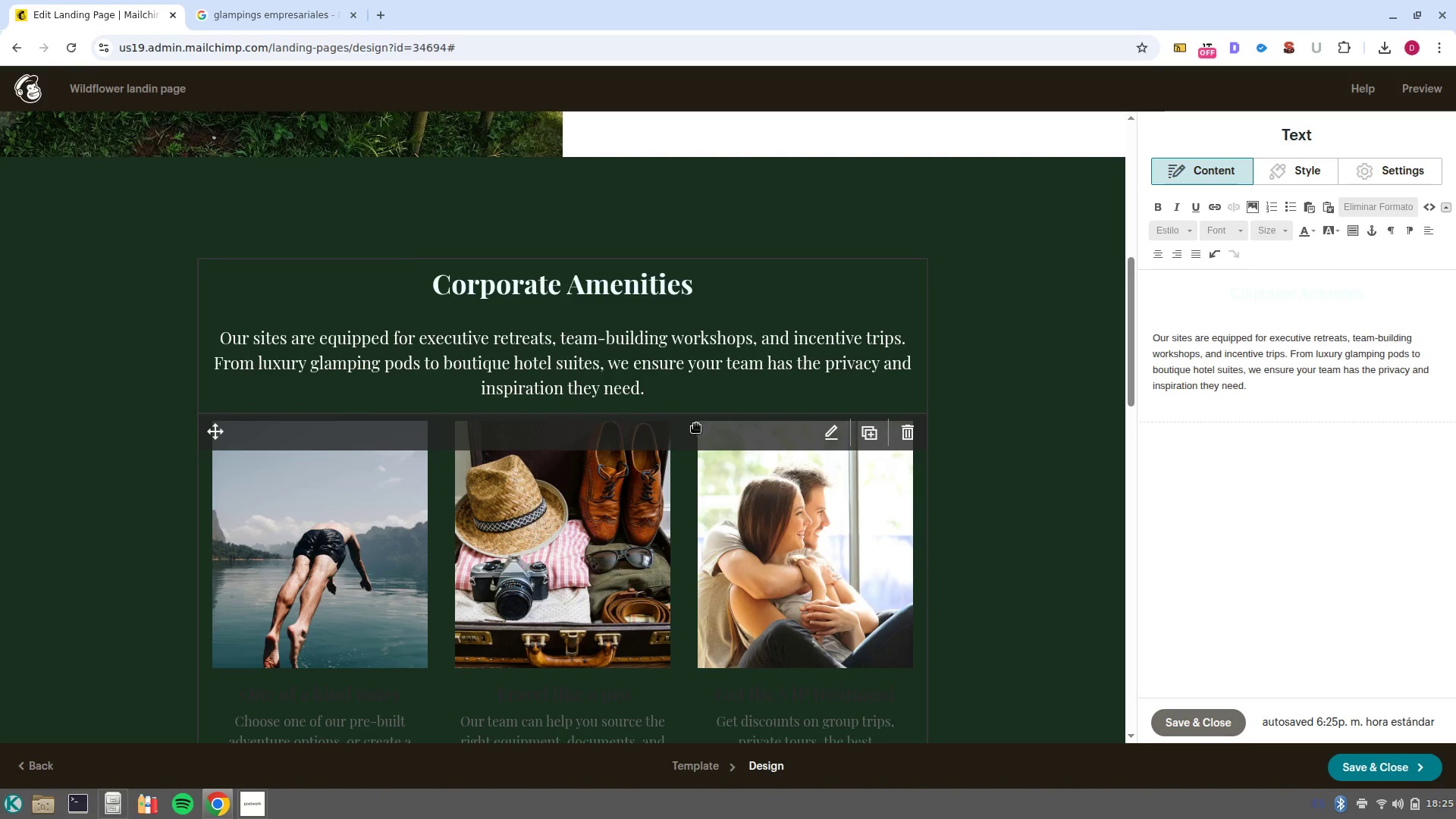 
scroll: coordinate [798, 554], scroll_direction: down, amount: 2.0
 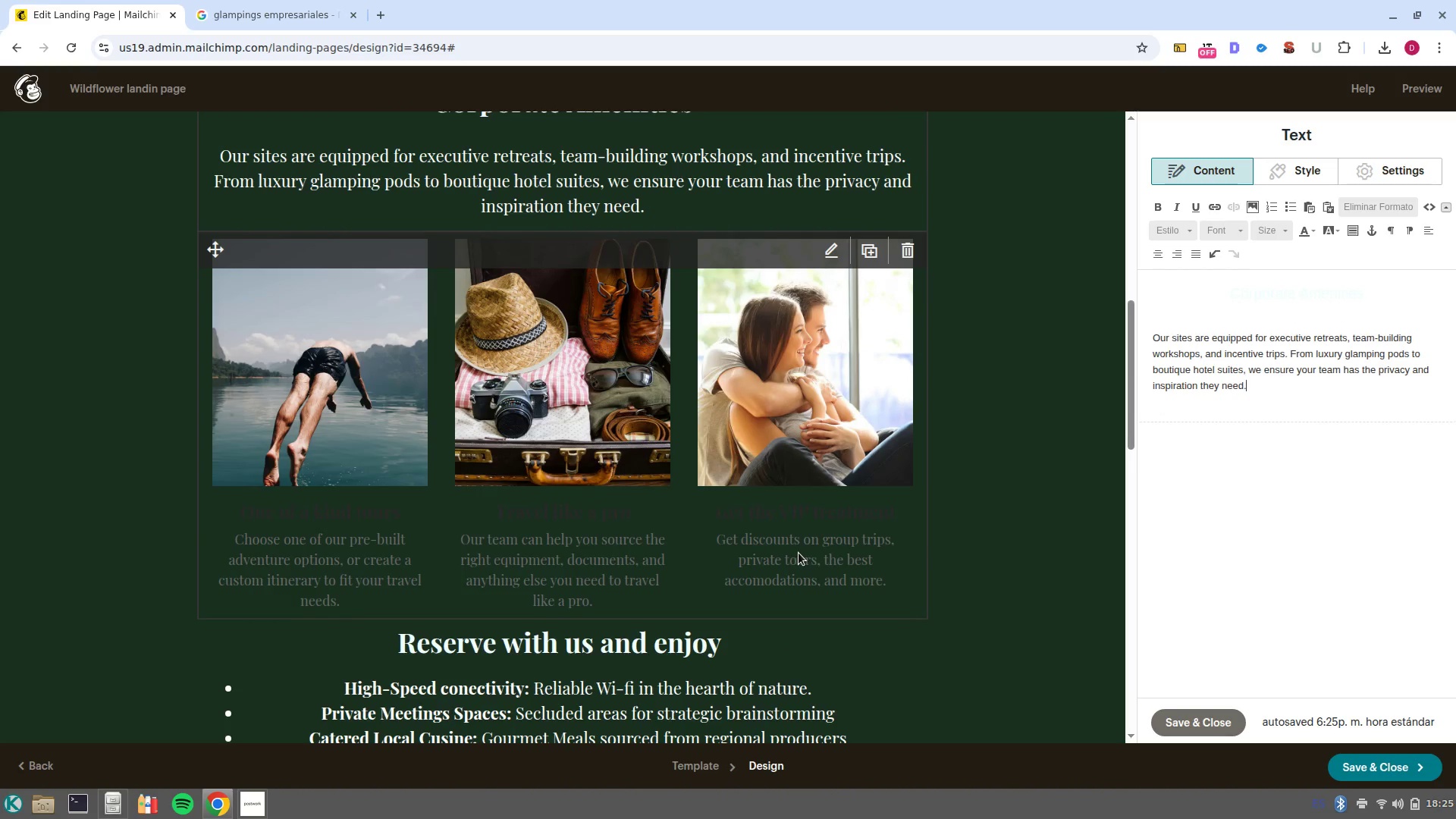 
scroll: coordinate [752, 538], scroll_direction: up, amount: 2.0
 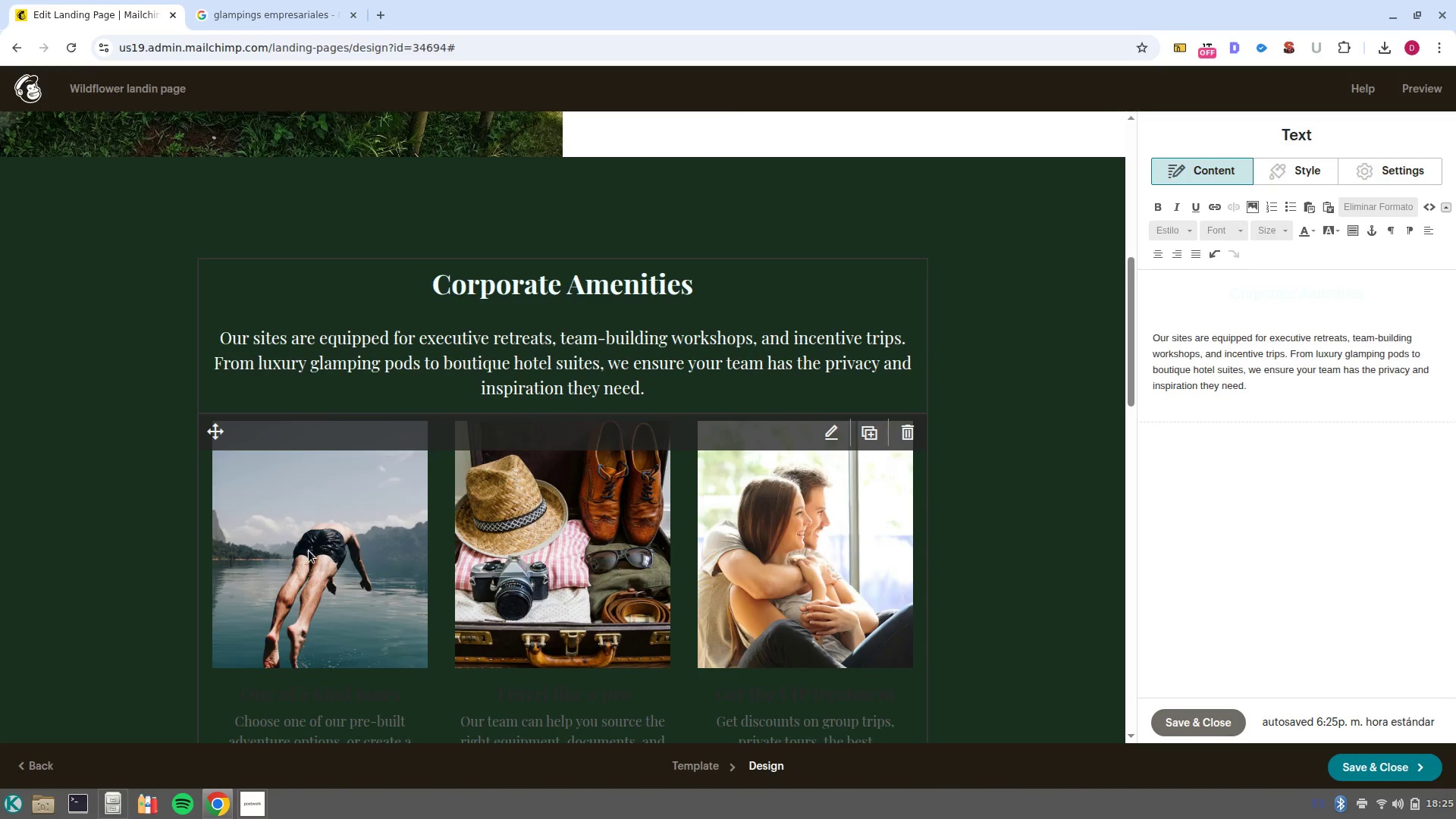 
left_click([317, 546])
 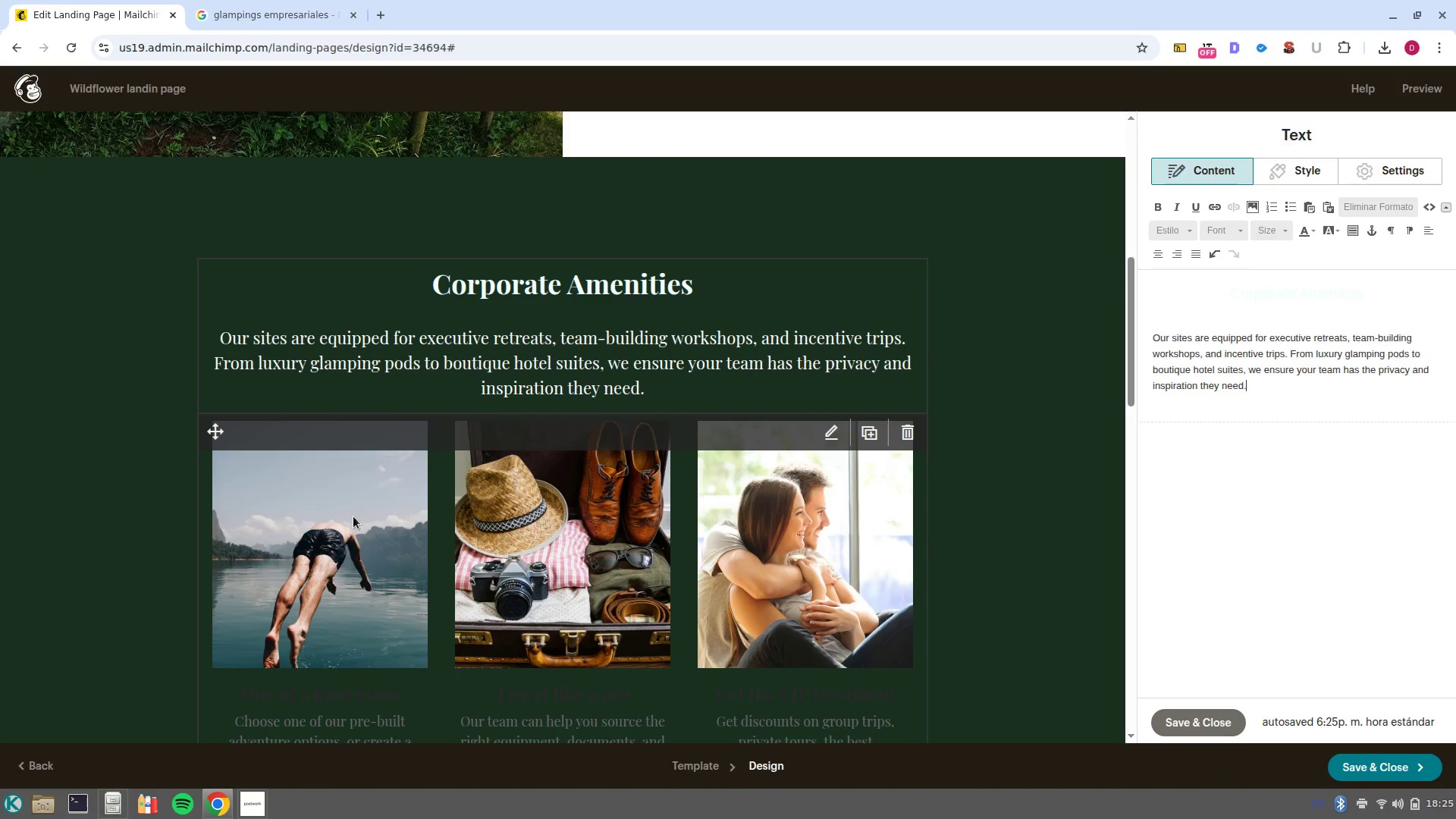 
scroll: coordinate [472, 529], scroll_direction: up, amount: 1.0
 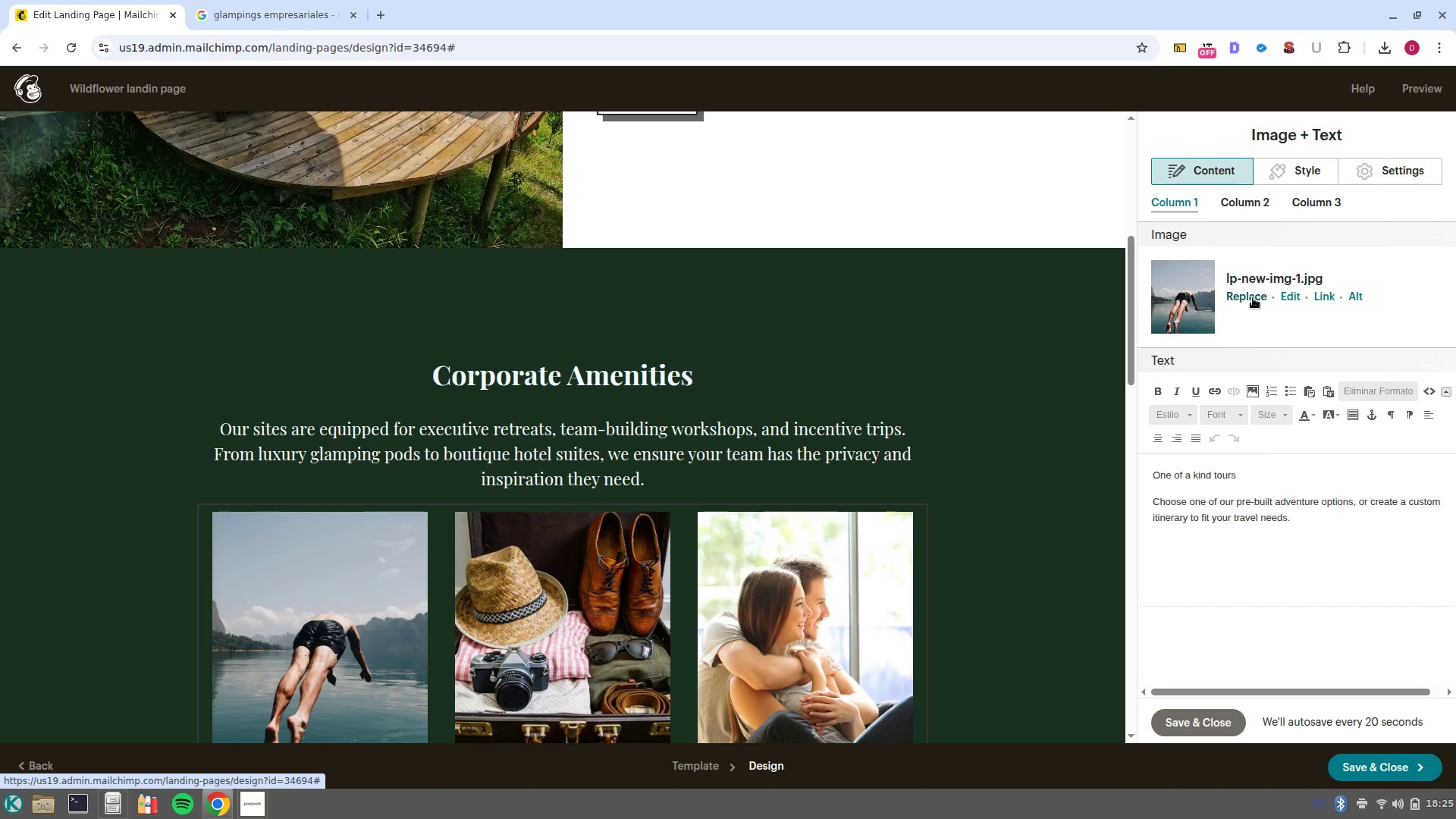 
left_click([1253, 298])
 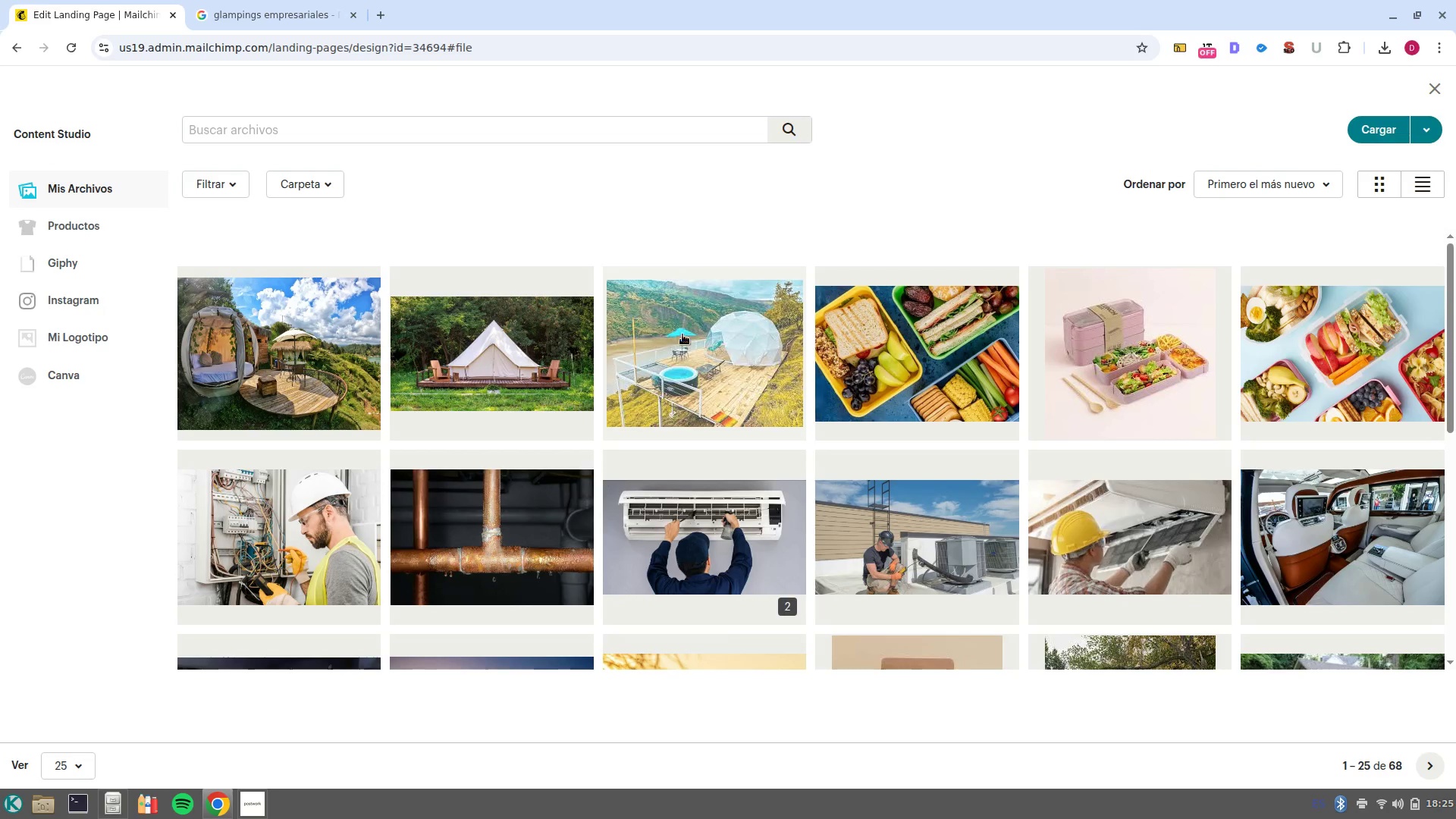 
wait(6.59)
 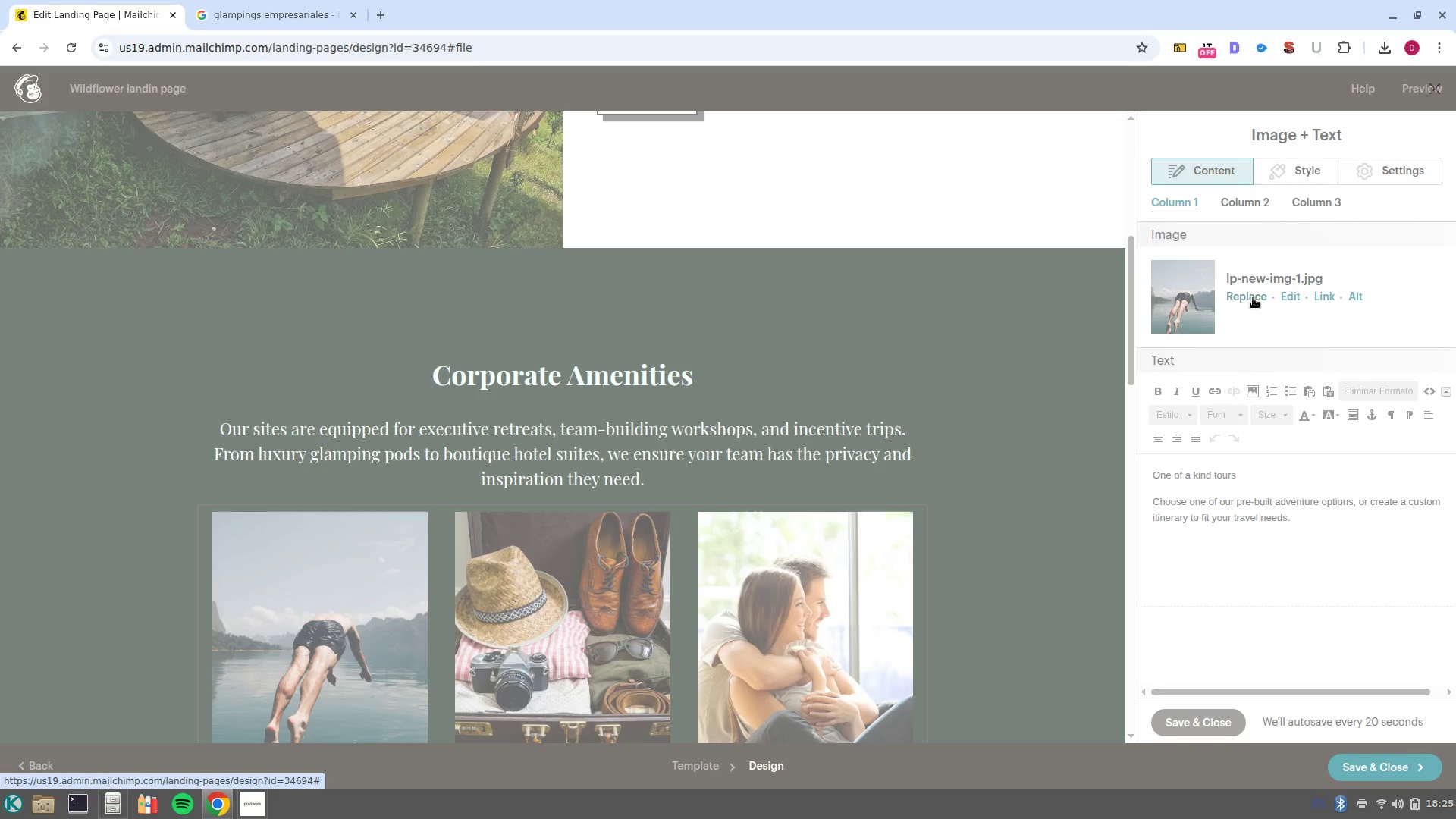 
left_click([505, 369])
 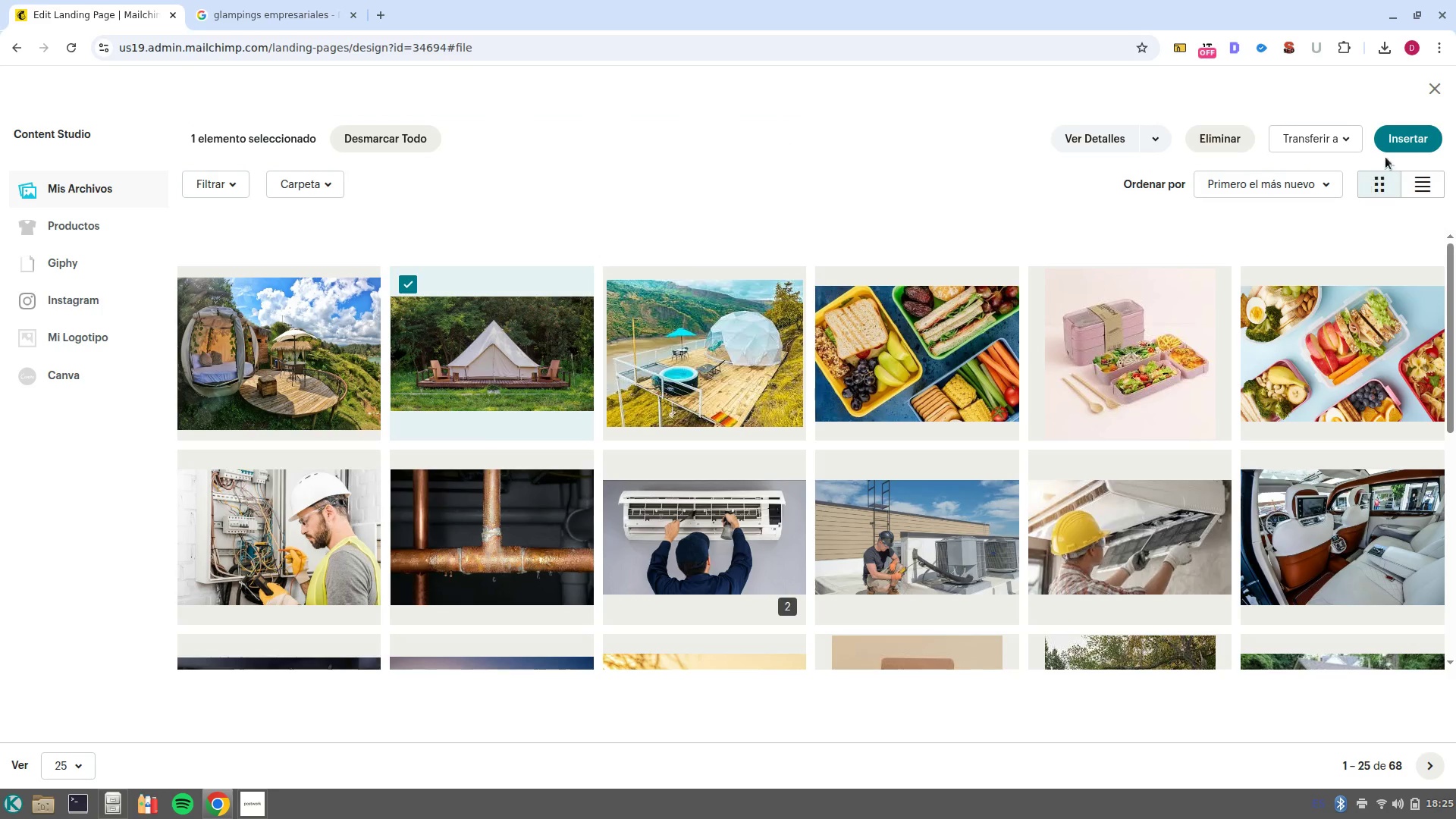 
left_click([1388, 154])
 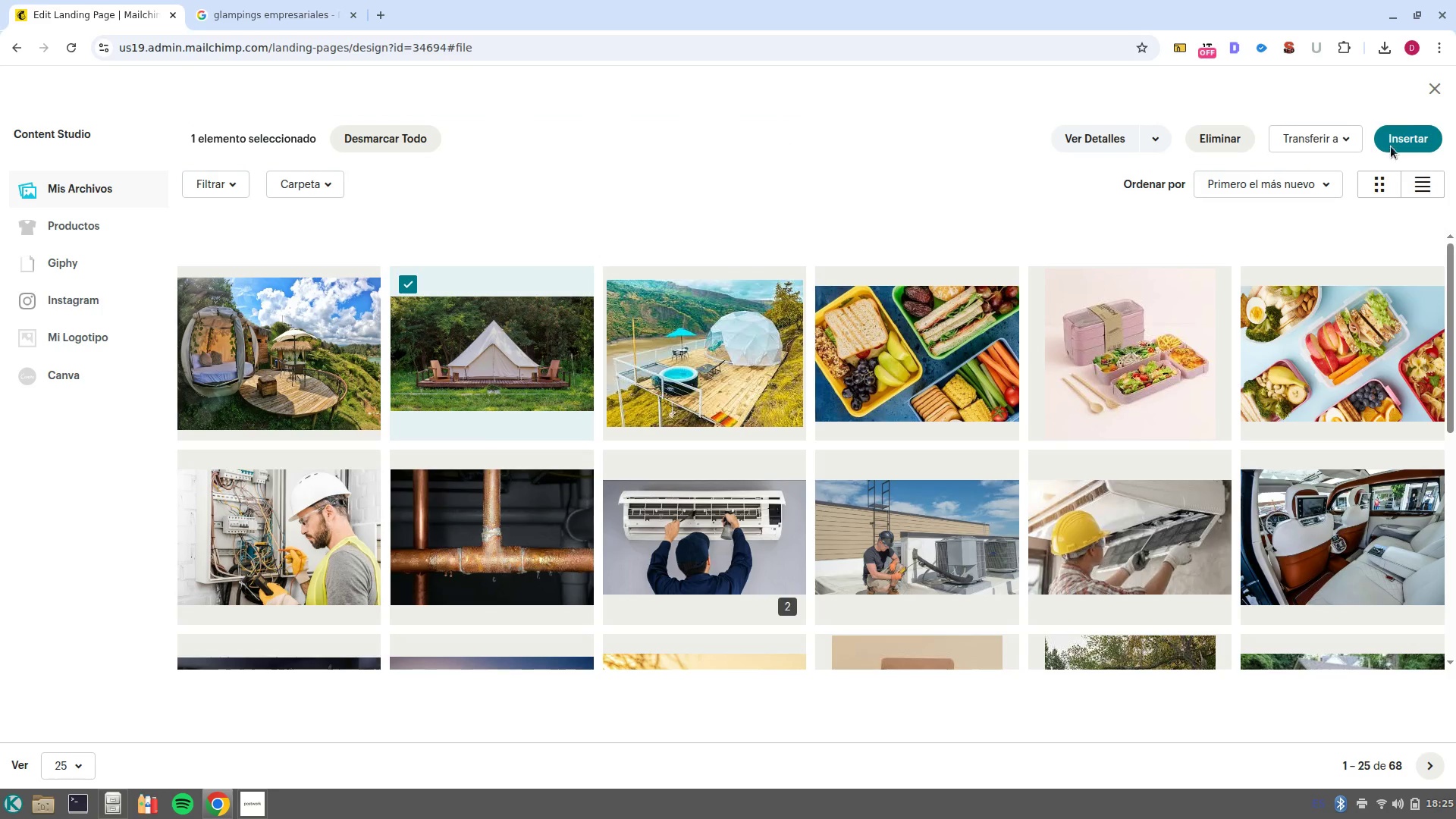 
left_click([1391, 146])
 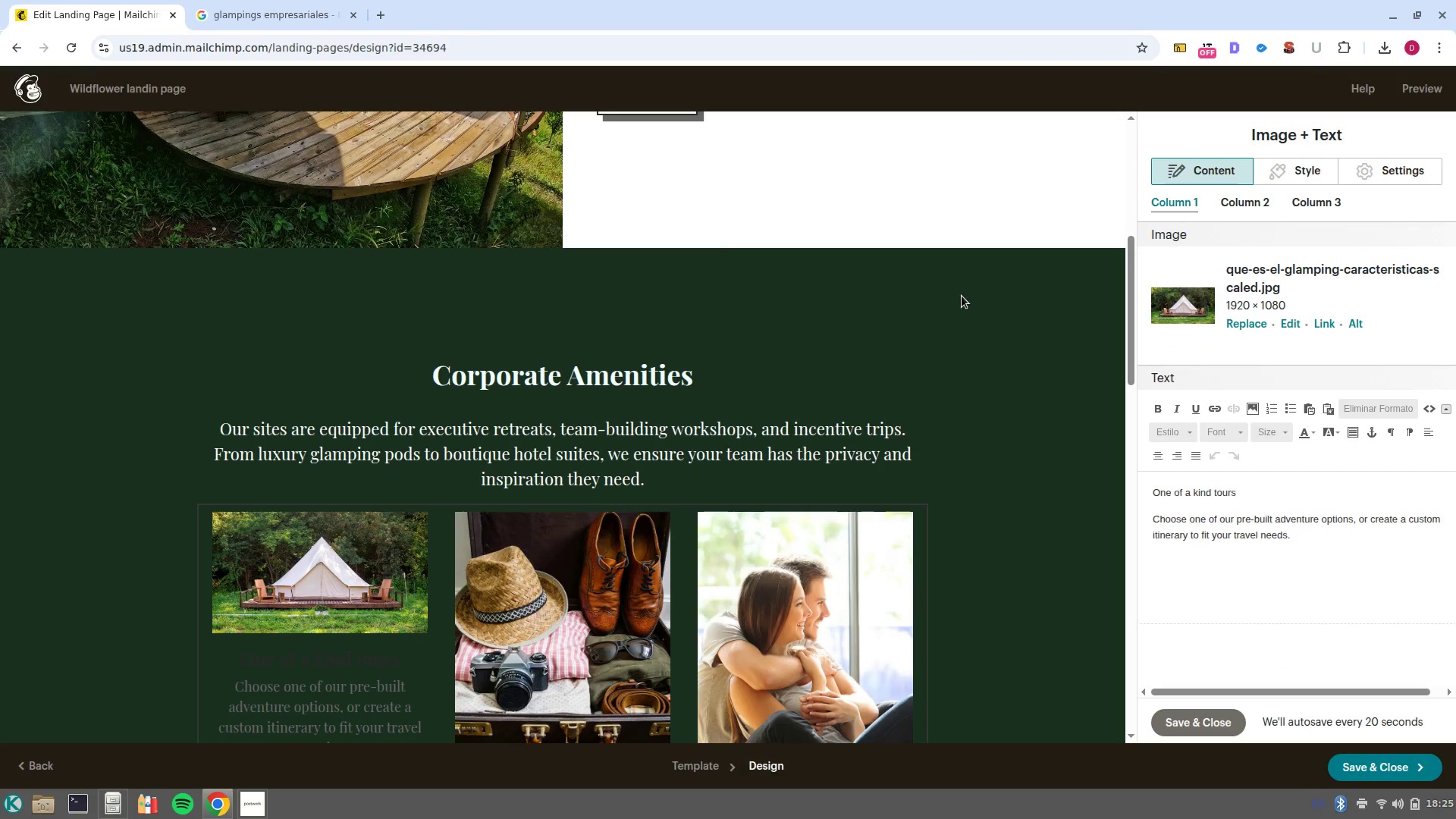 
scroll: coordinate [682, 410], scroll_direction: down, amount: 3.0
 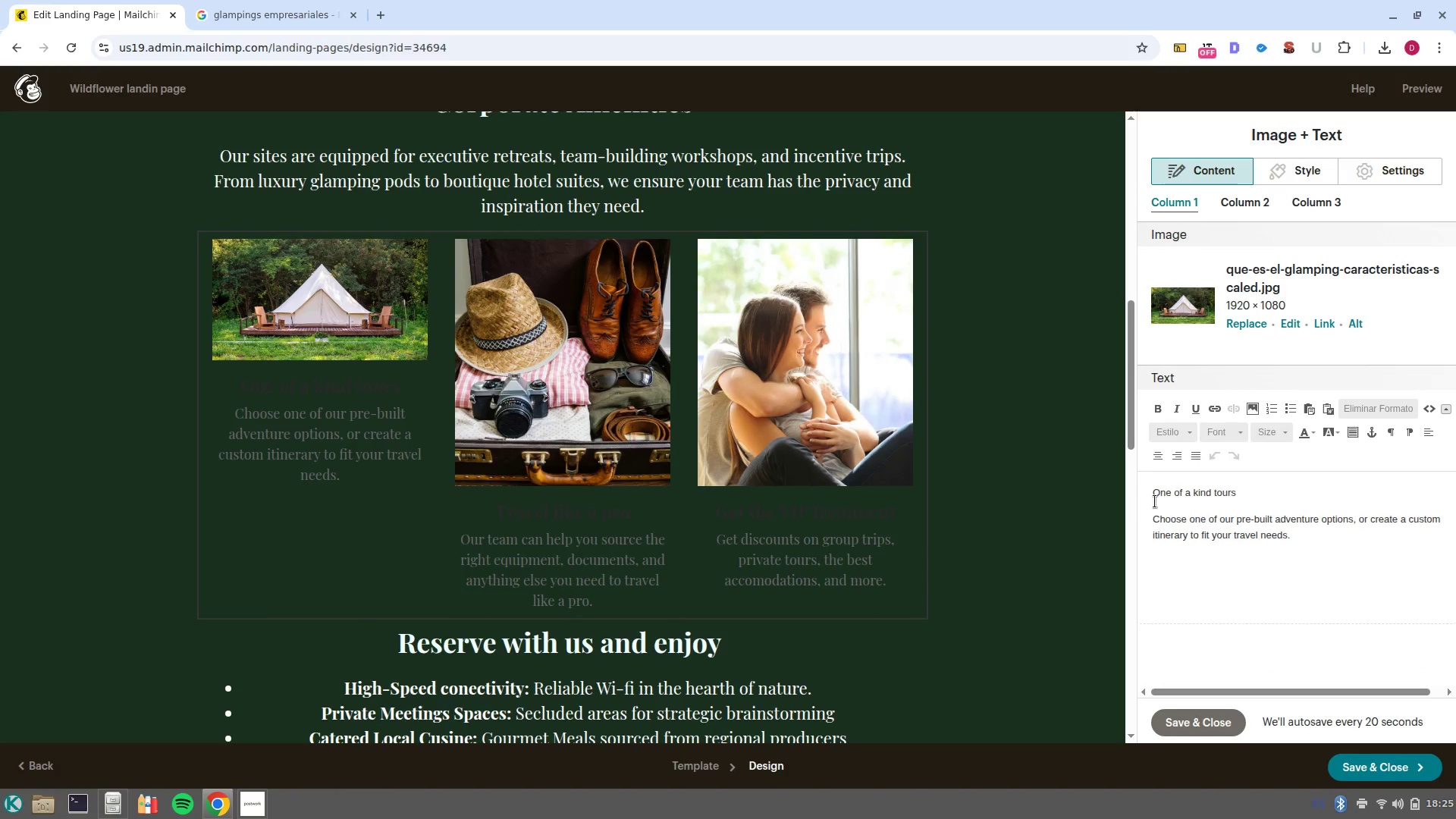 
left_click_drag(start_coordinate=[1335, 540], to_coordinate=[1097, 495])
 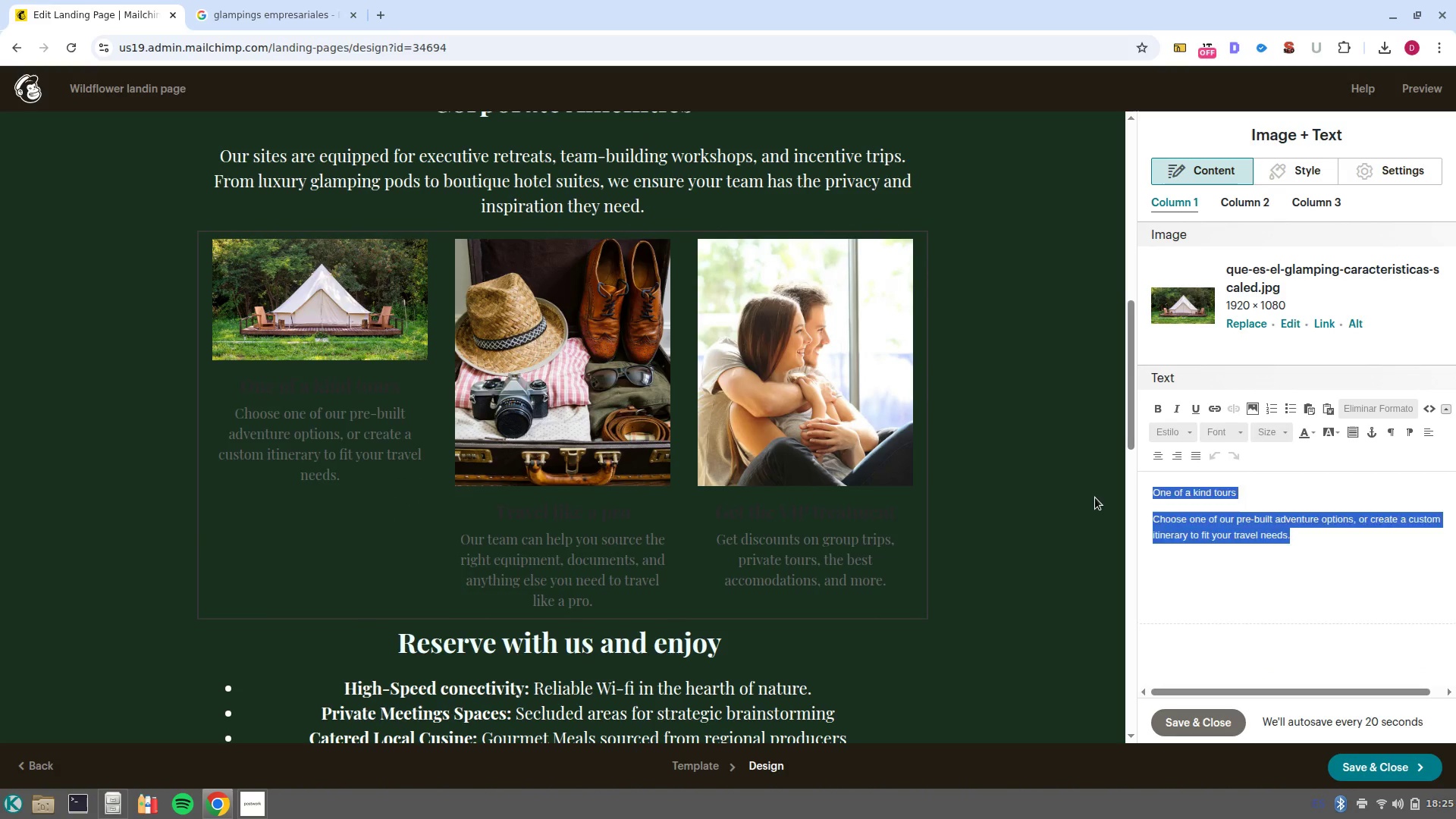 
key(Backspace)
 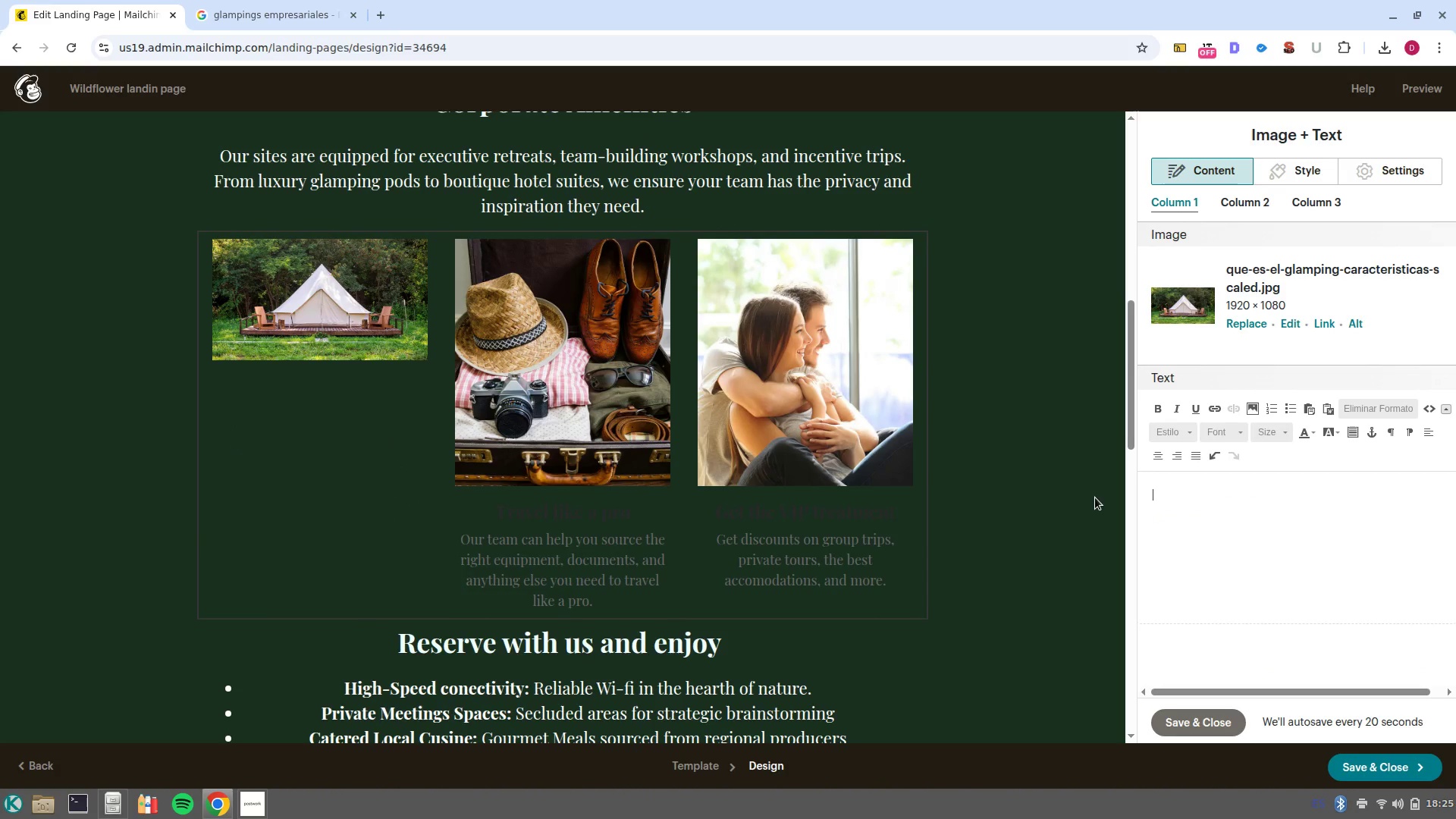 
key(Backspace)
 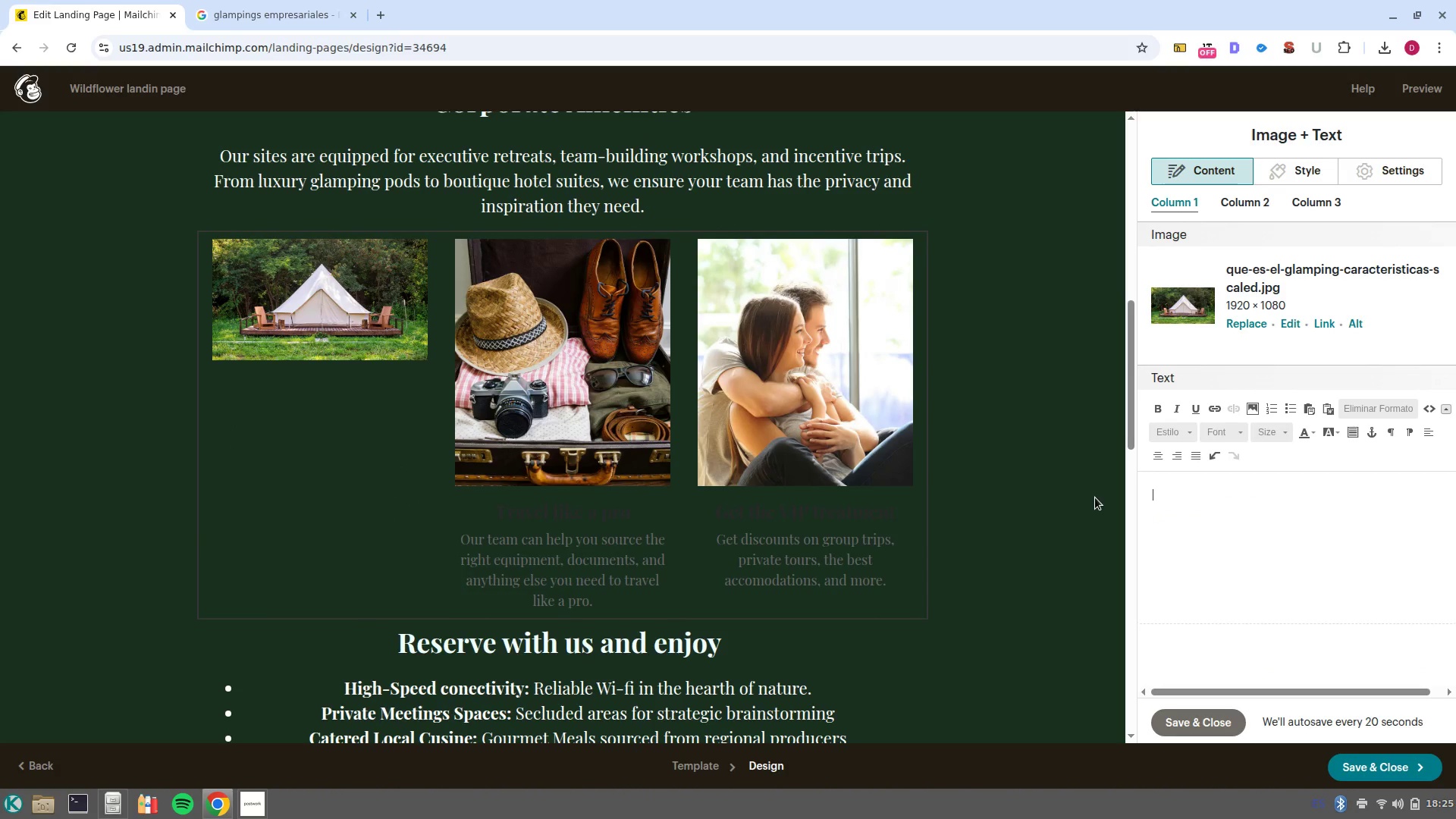 
key(Backspace)
 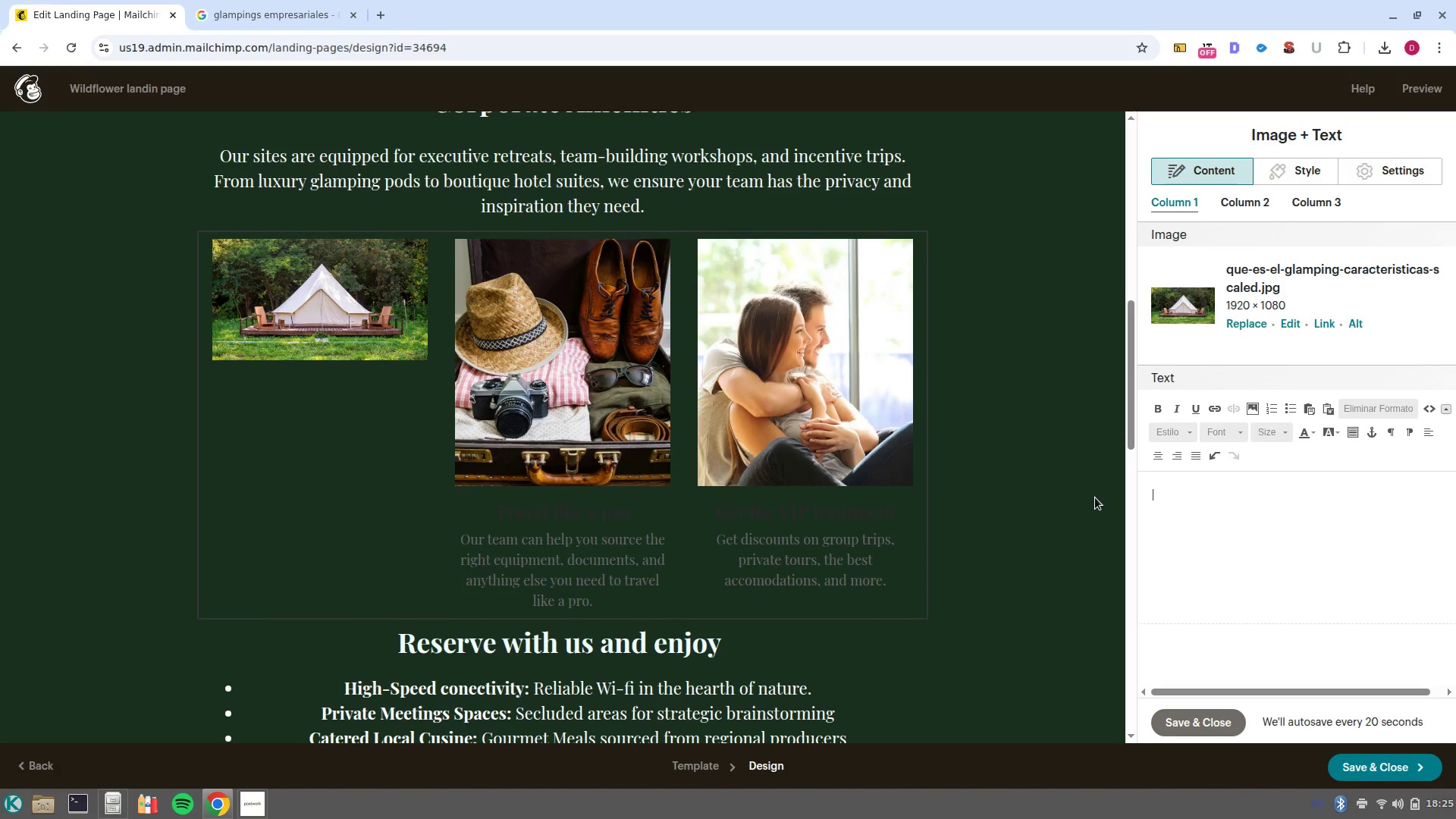 
key(Backspace)
 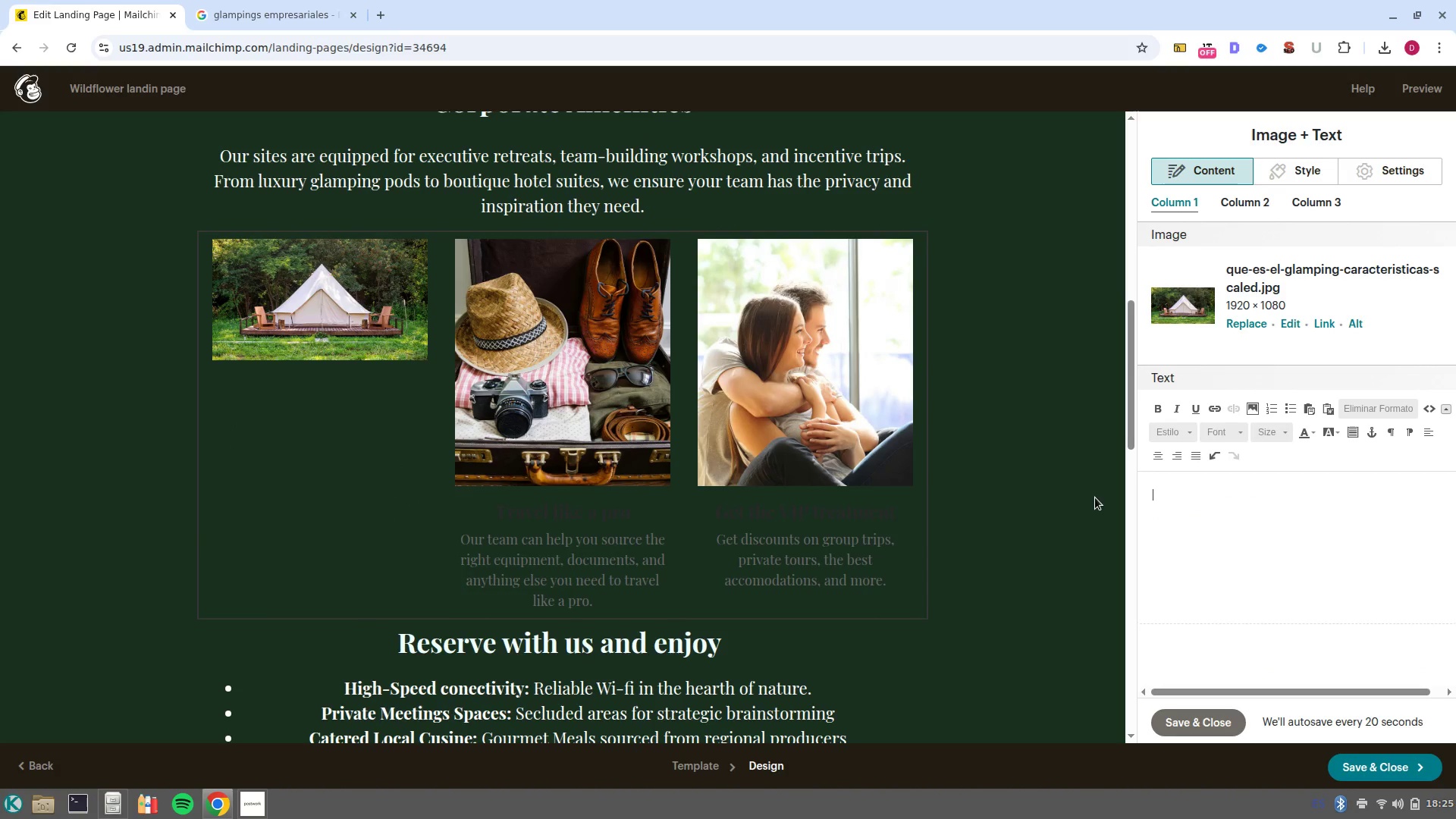 
key(Backspace)
 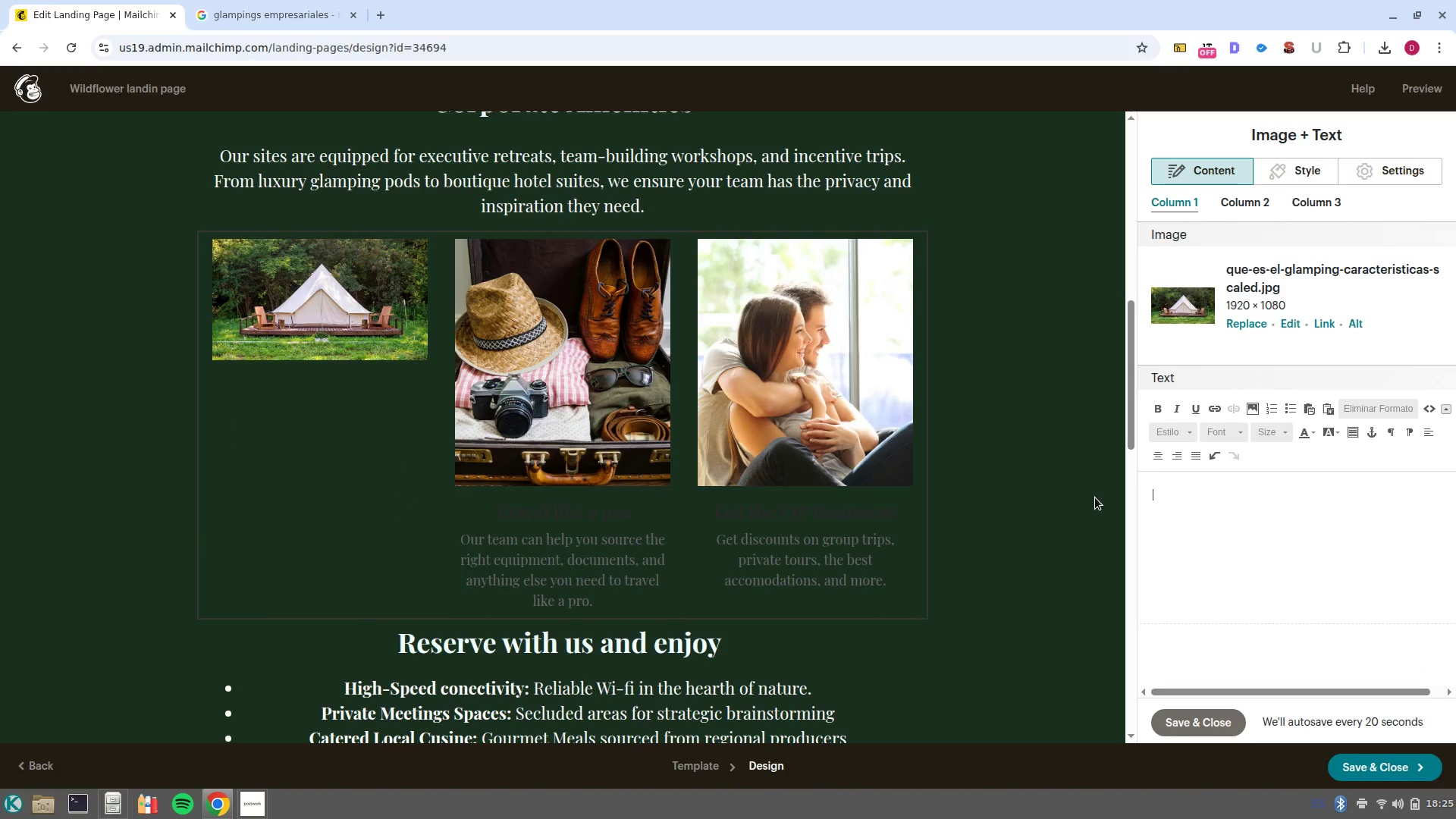 
key(Backspace)
 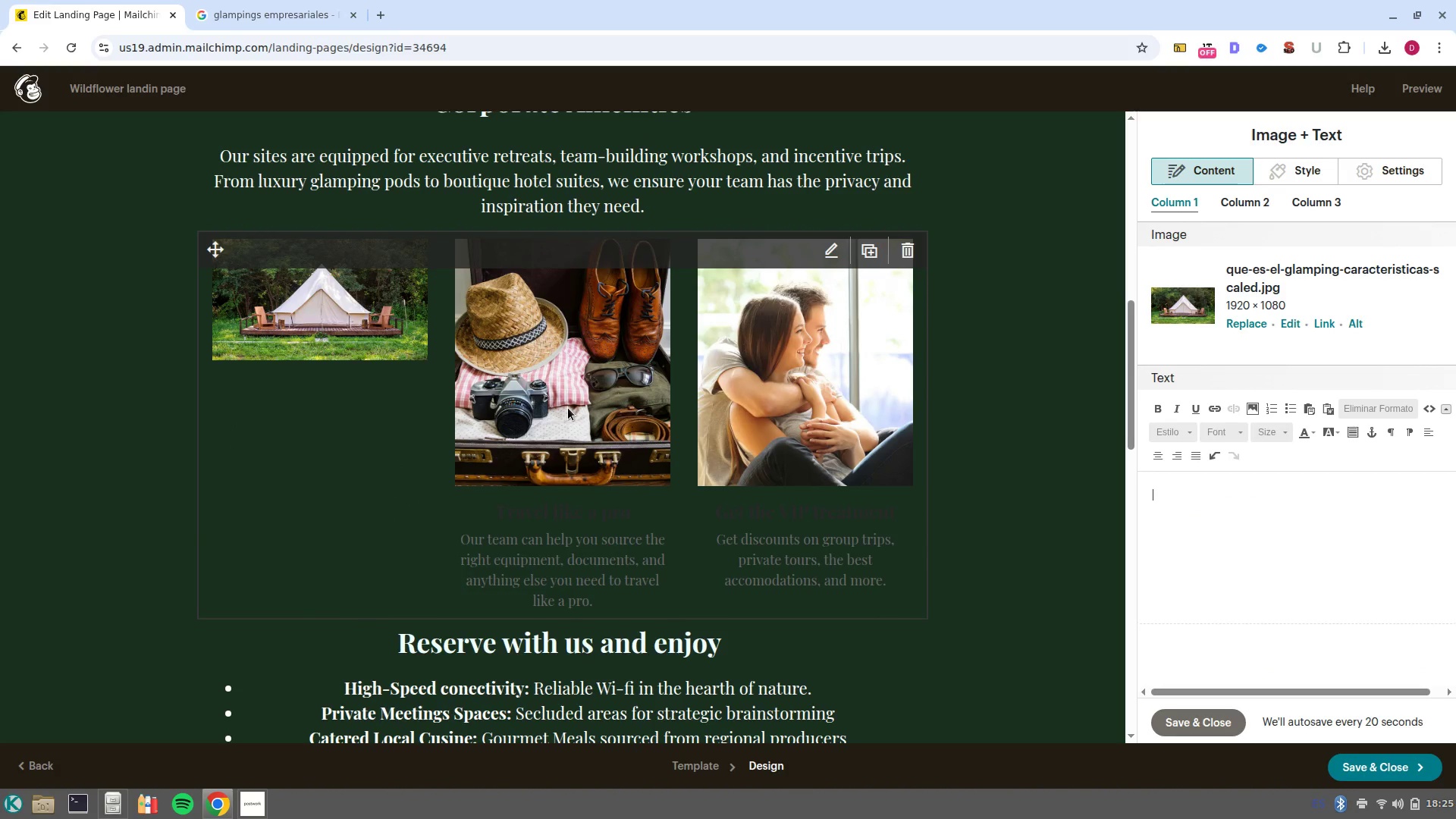 
left_click([568, 408])
 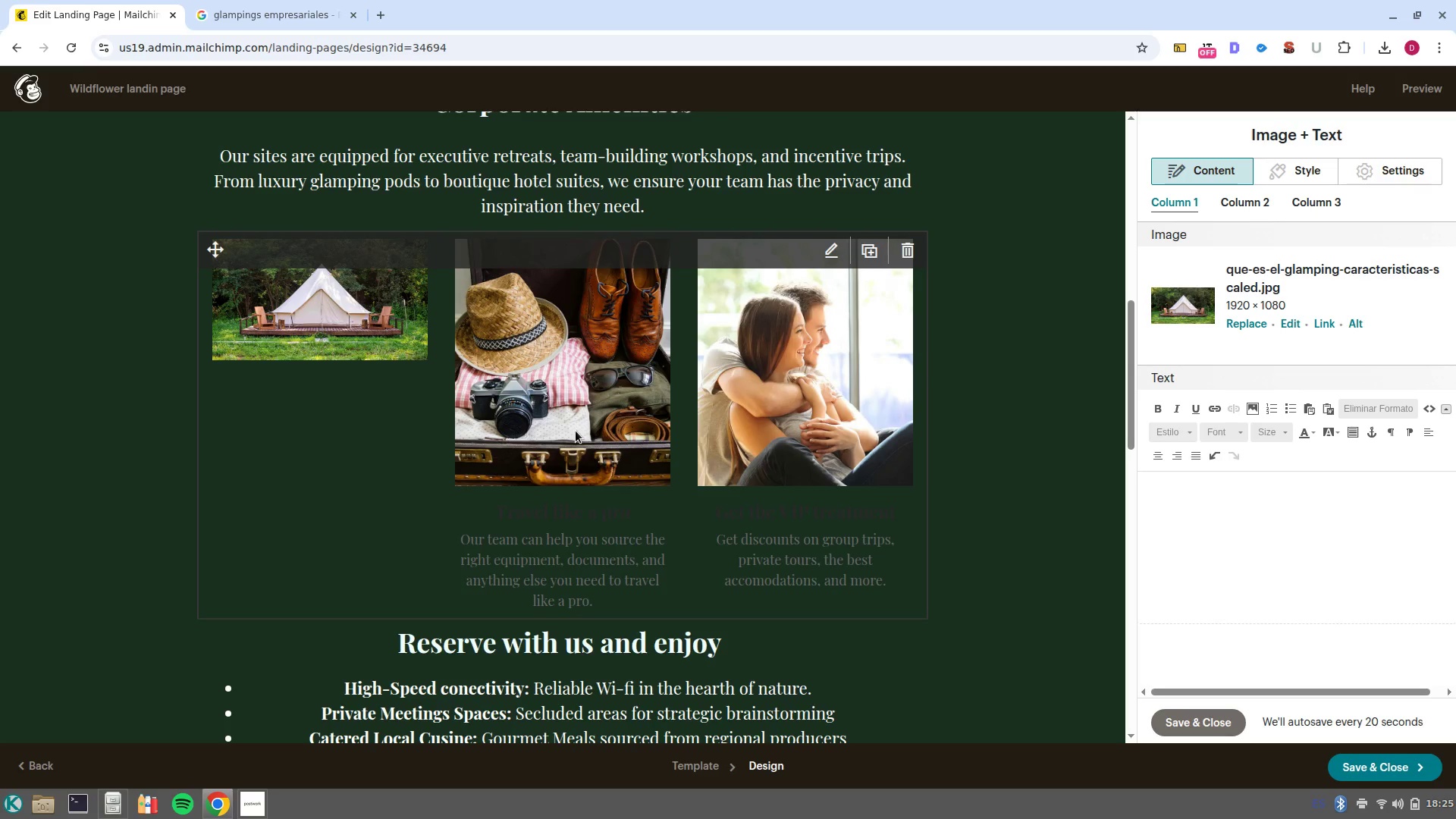 
left_click([573, 432])
 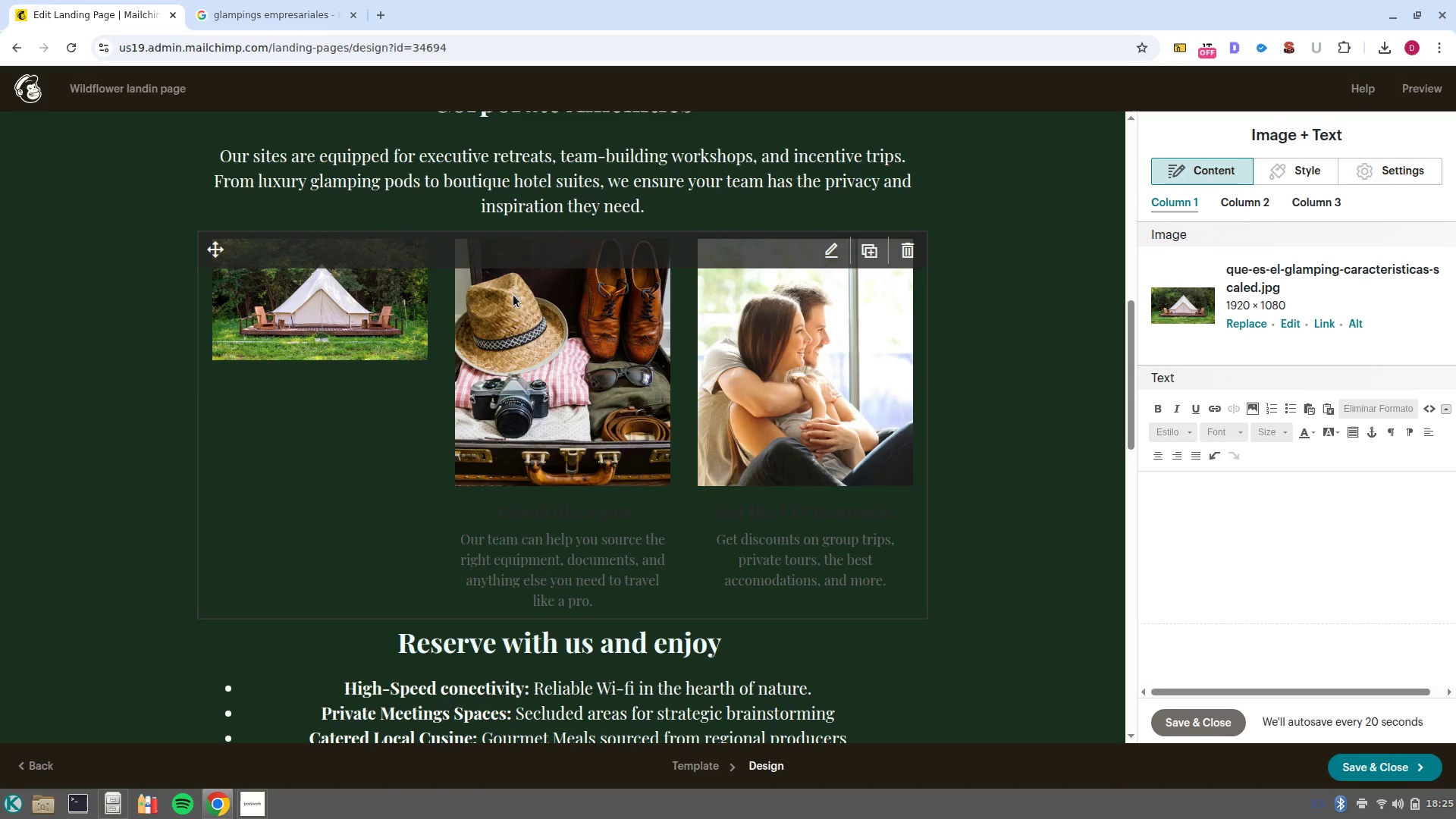 
left_click([572, 360])
 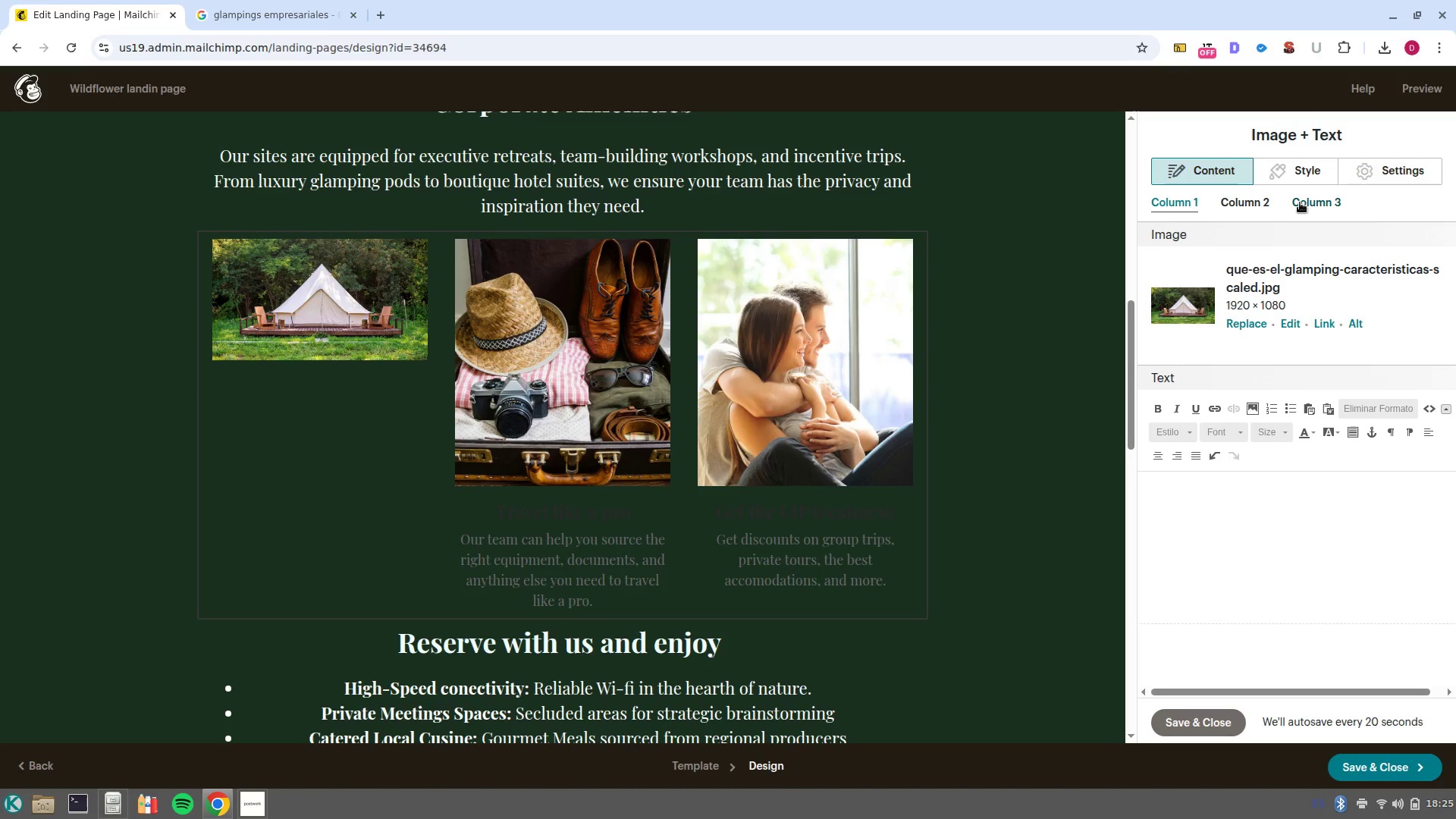 
left_click([1272, 206])
 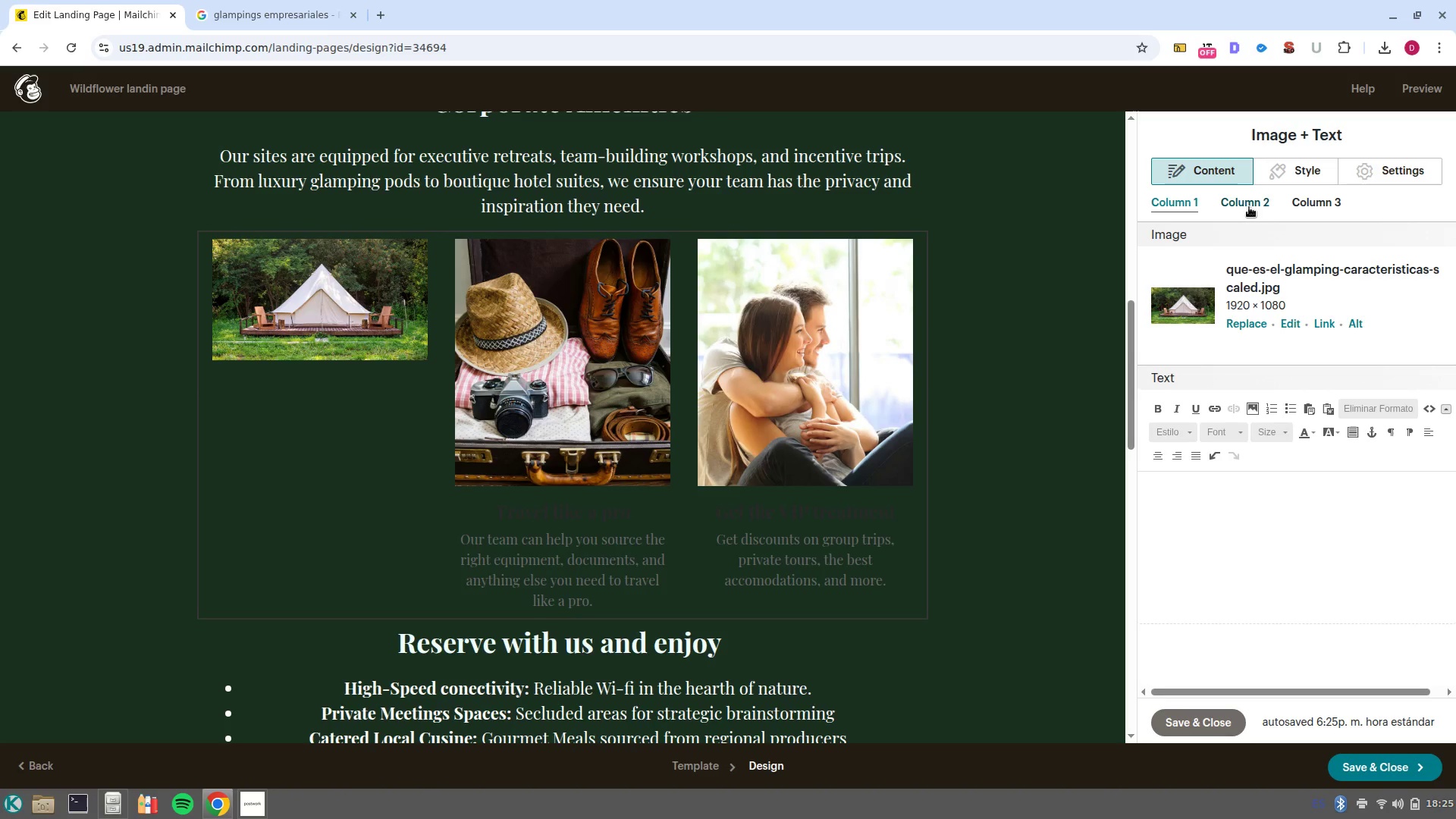 
left_click([1249, 207])
 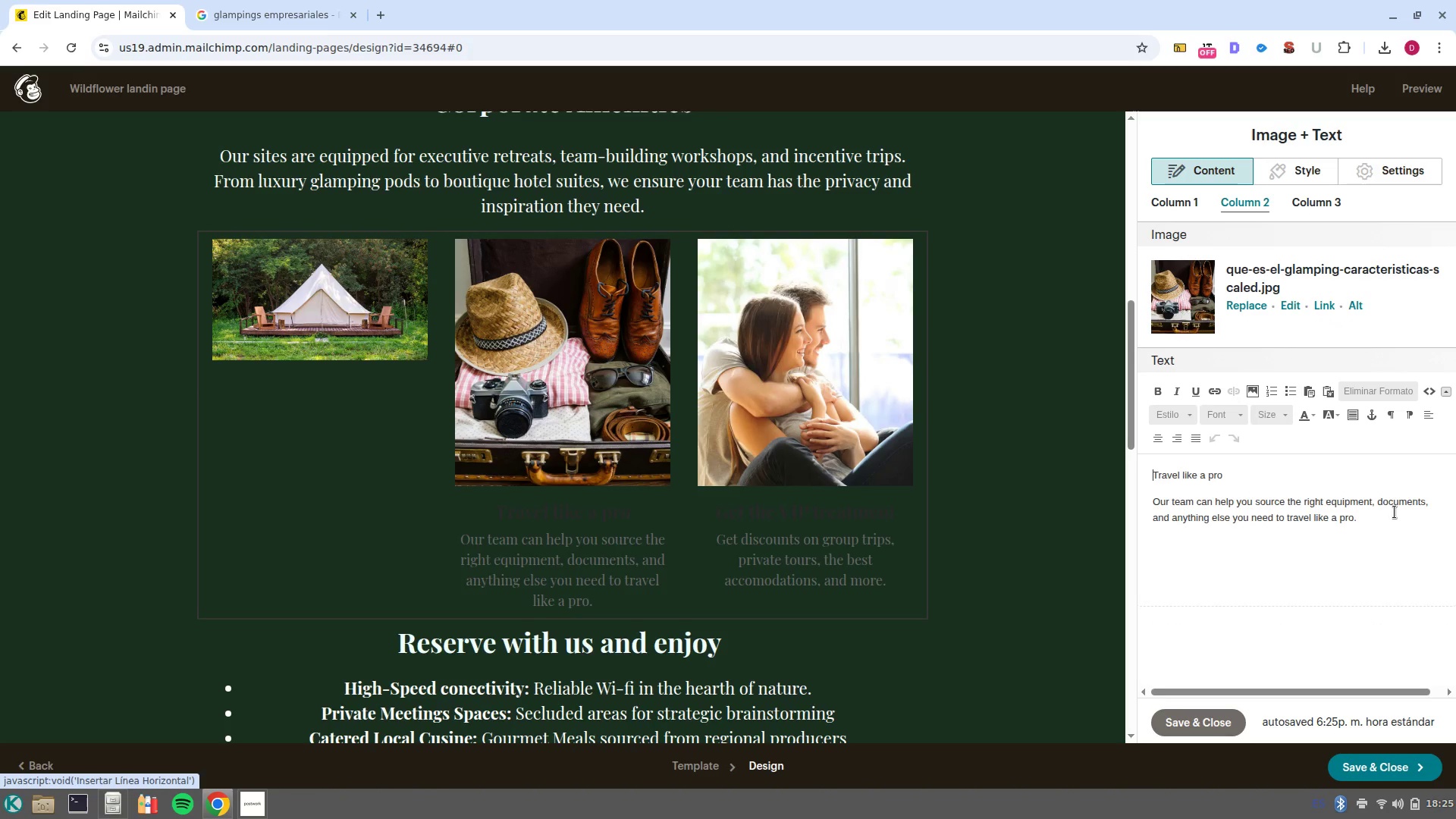 
left_click_drag(start_coordinate=[1392, 531], to_coordinate=[1072, 453])
 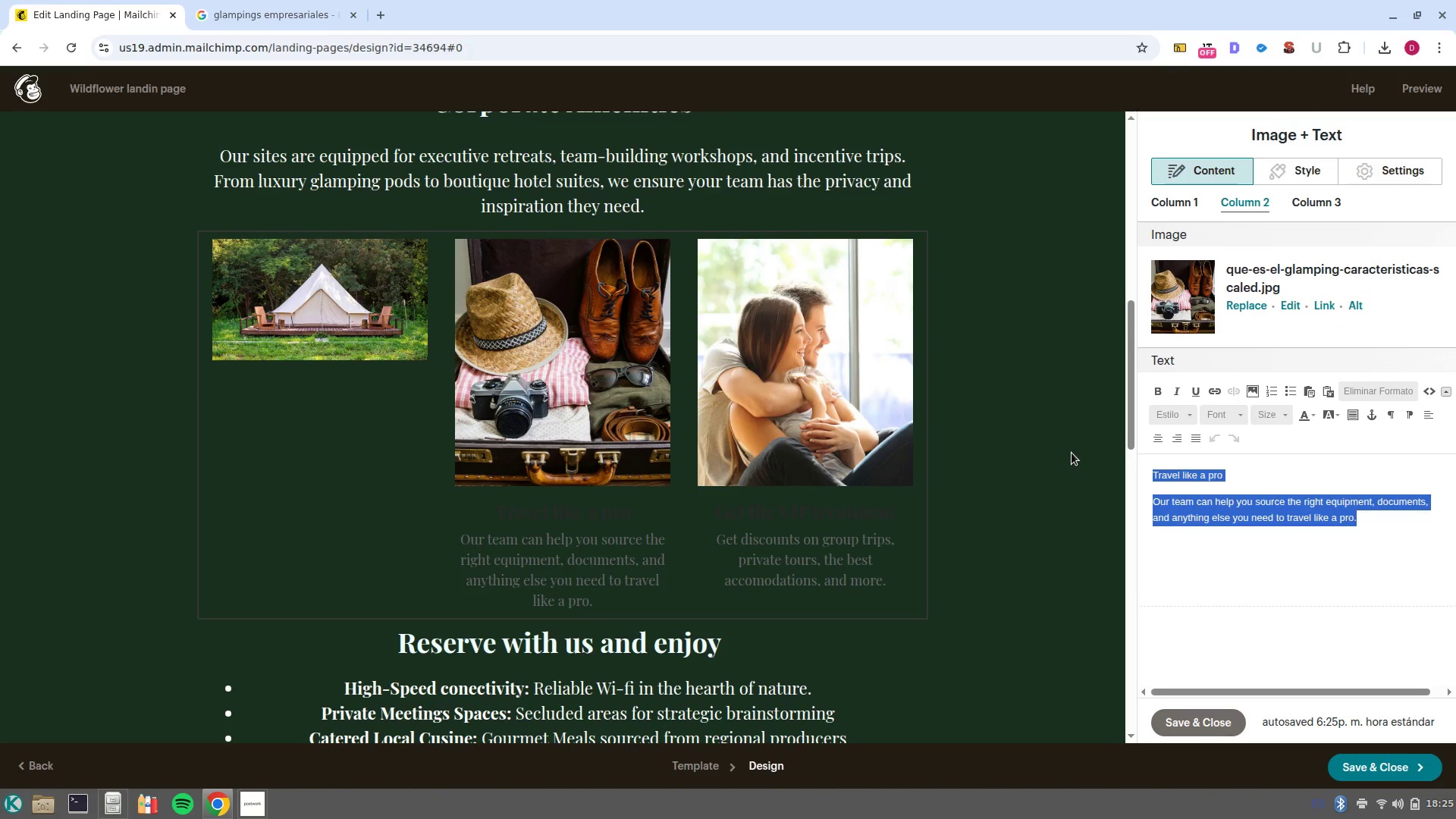 
key(Backspace)
 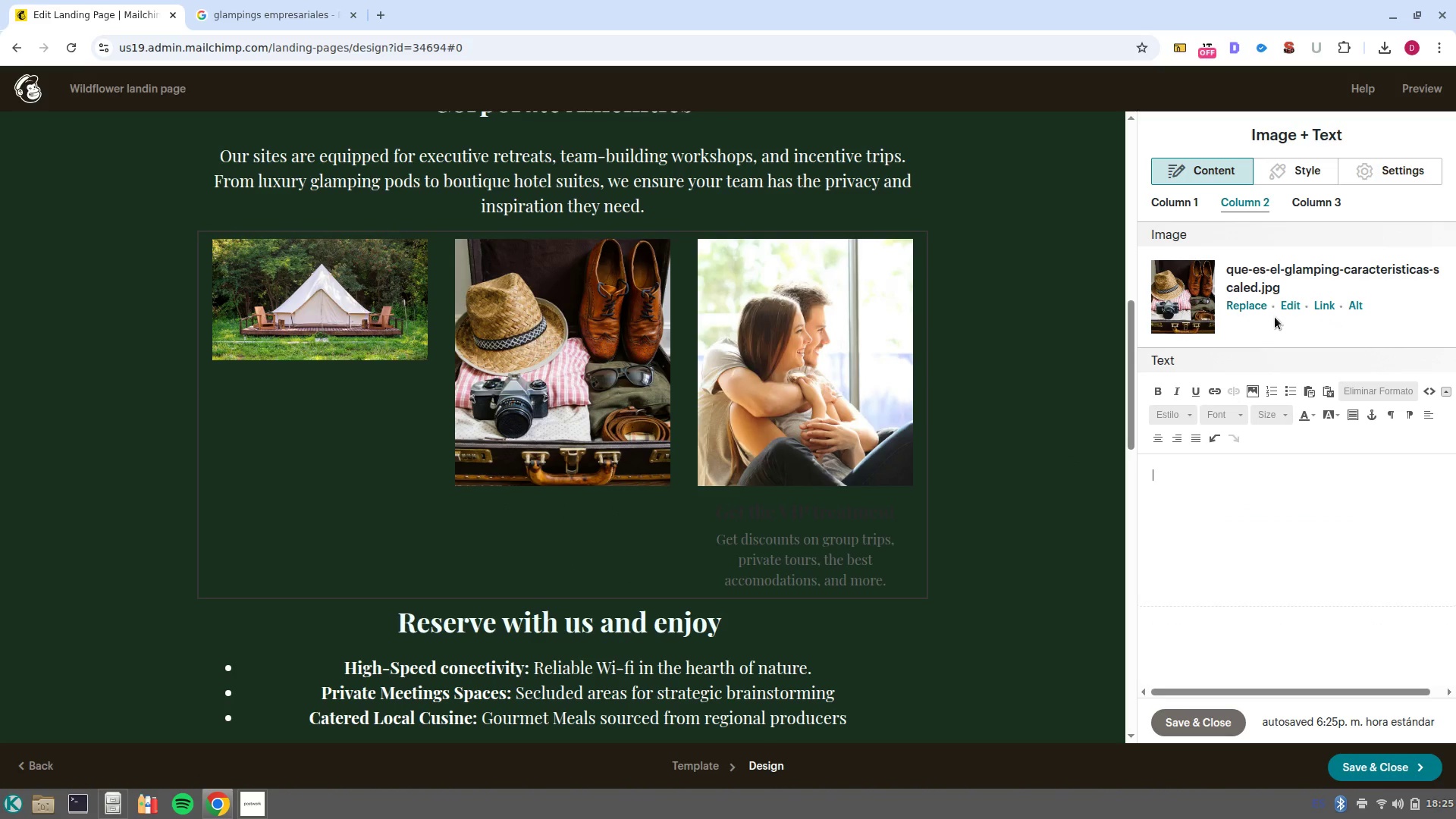 
left_click([1247, 308])
 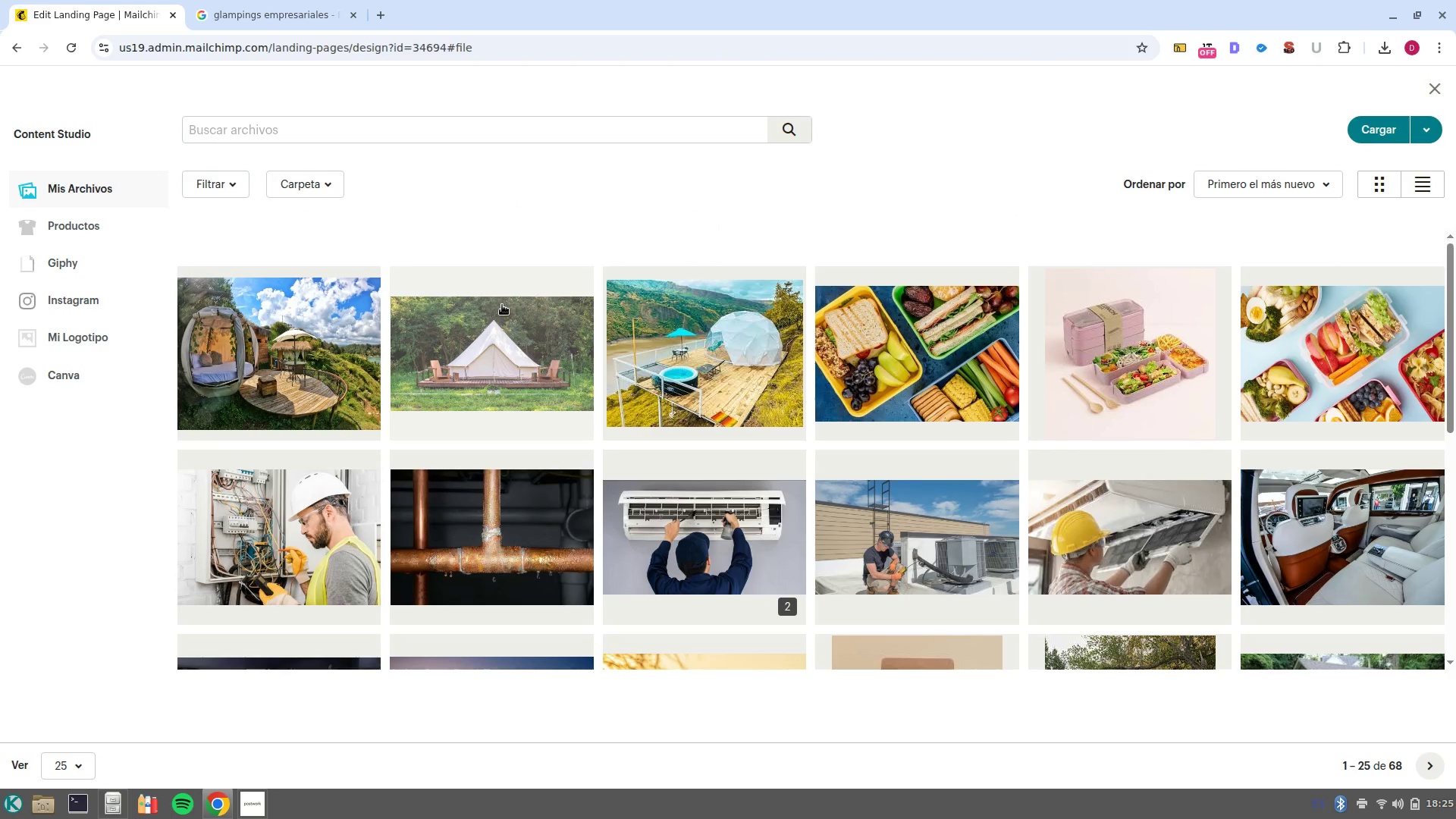 
left_click([748, 369])
 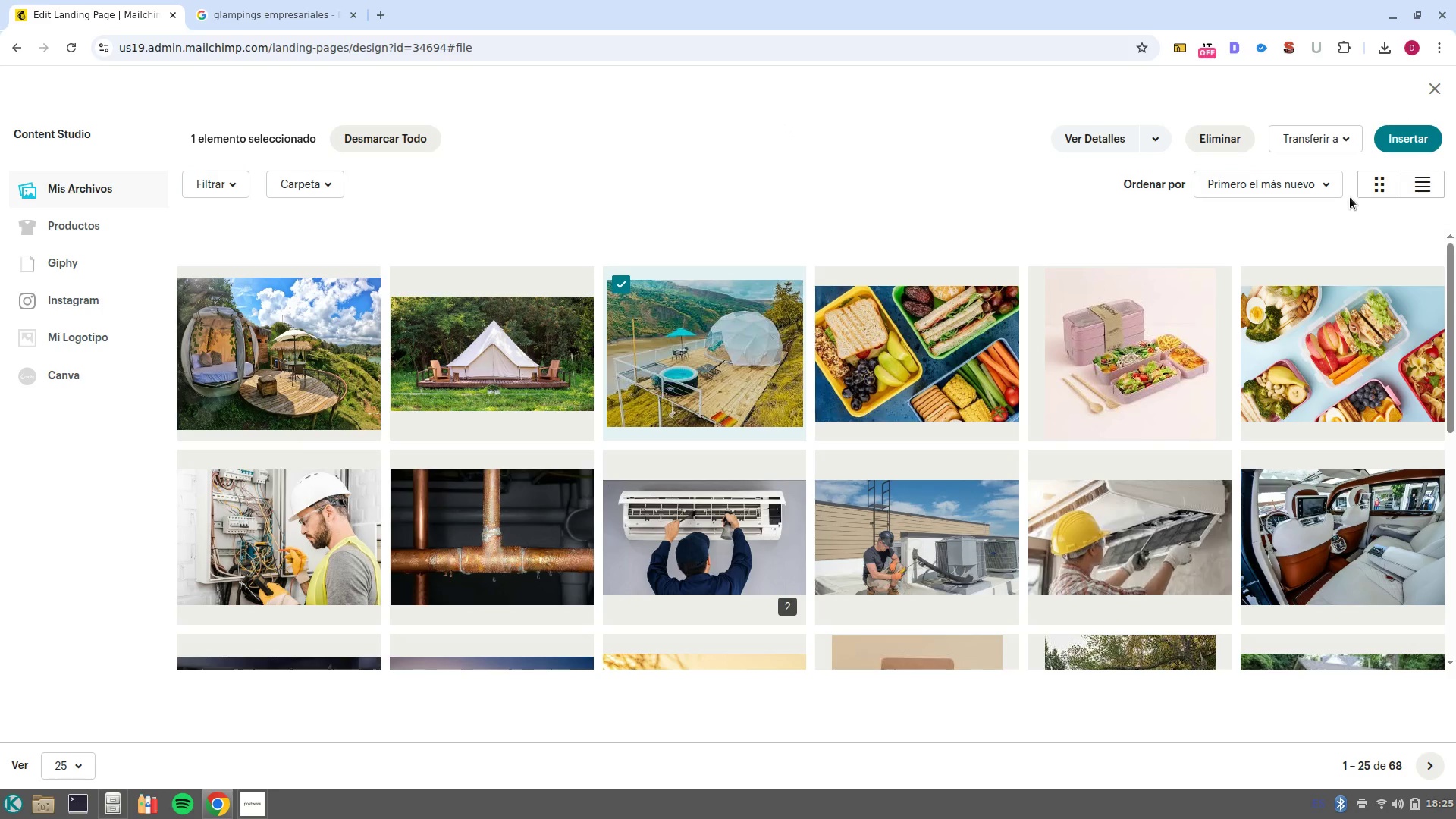 
left_click([1389, 146])
 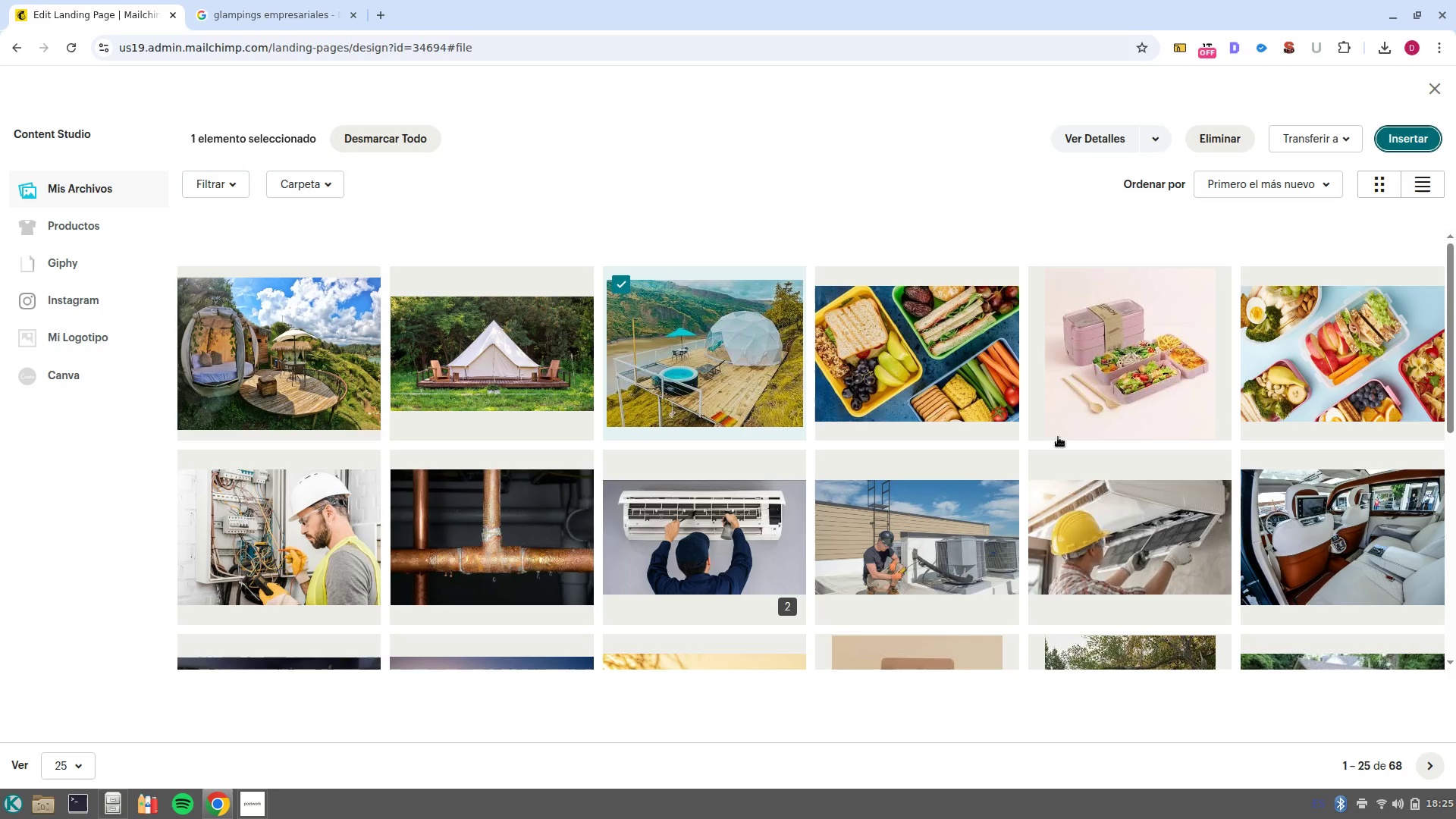 
mouse_move([823, 643])
 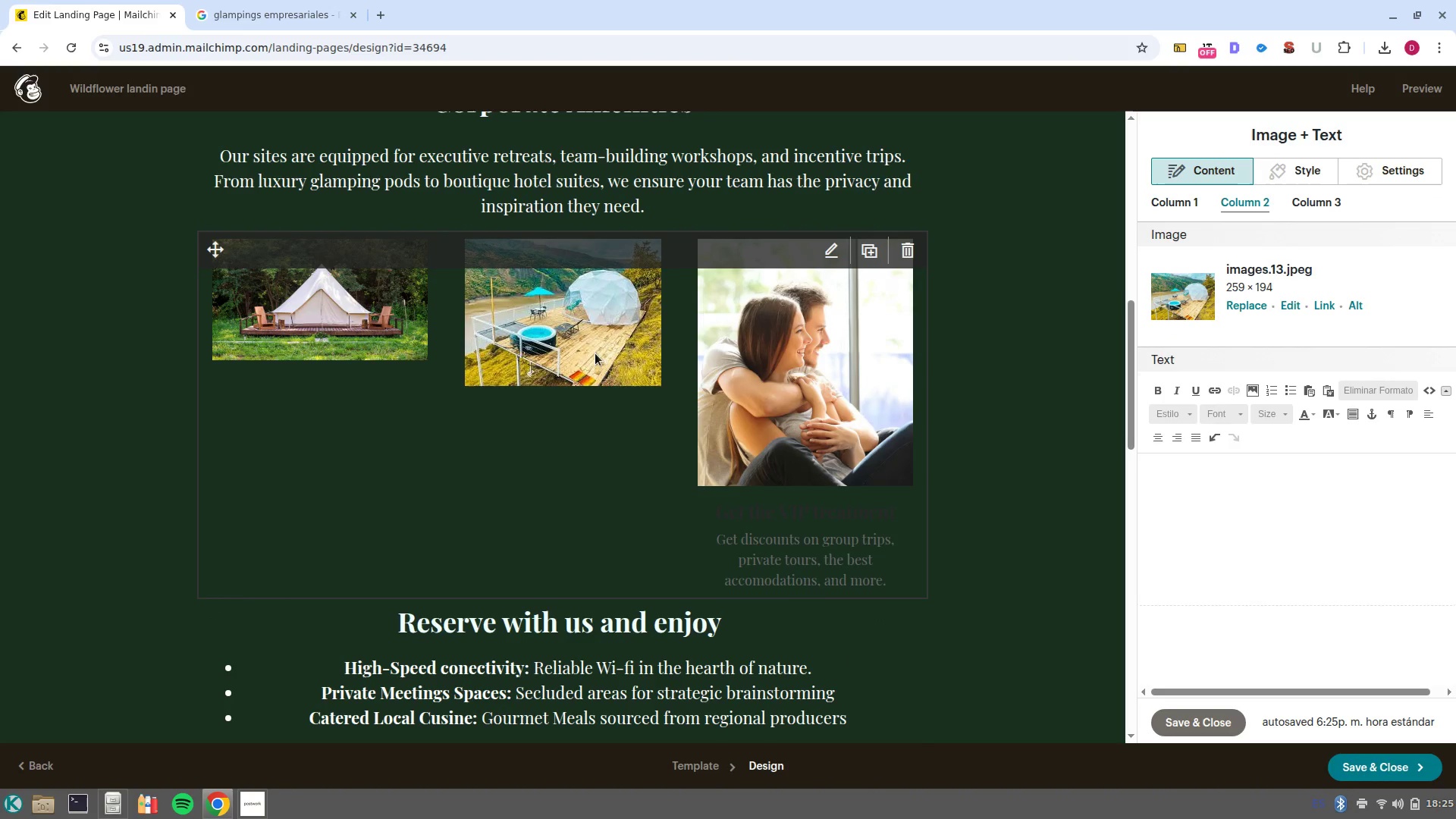 
left_click([590, 355])
 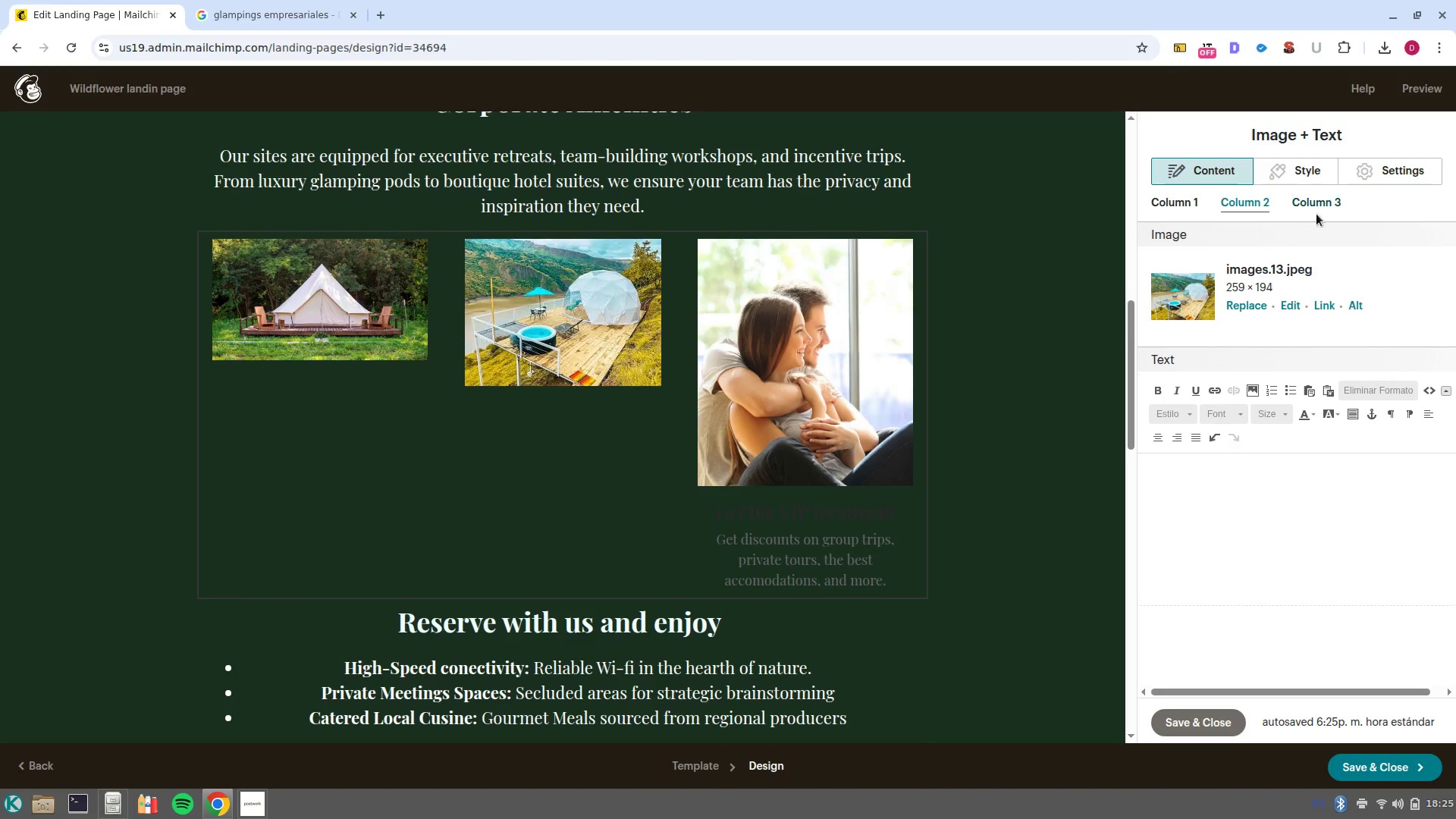 
left_click([1320, 202])
 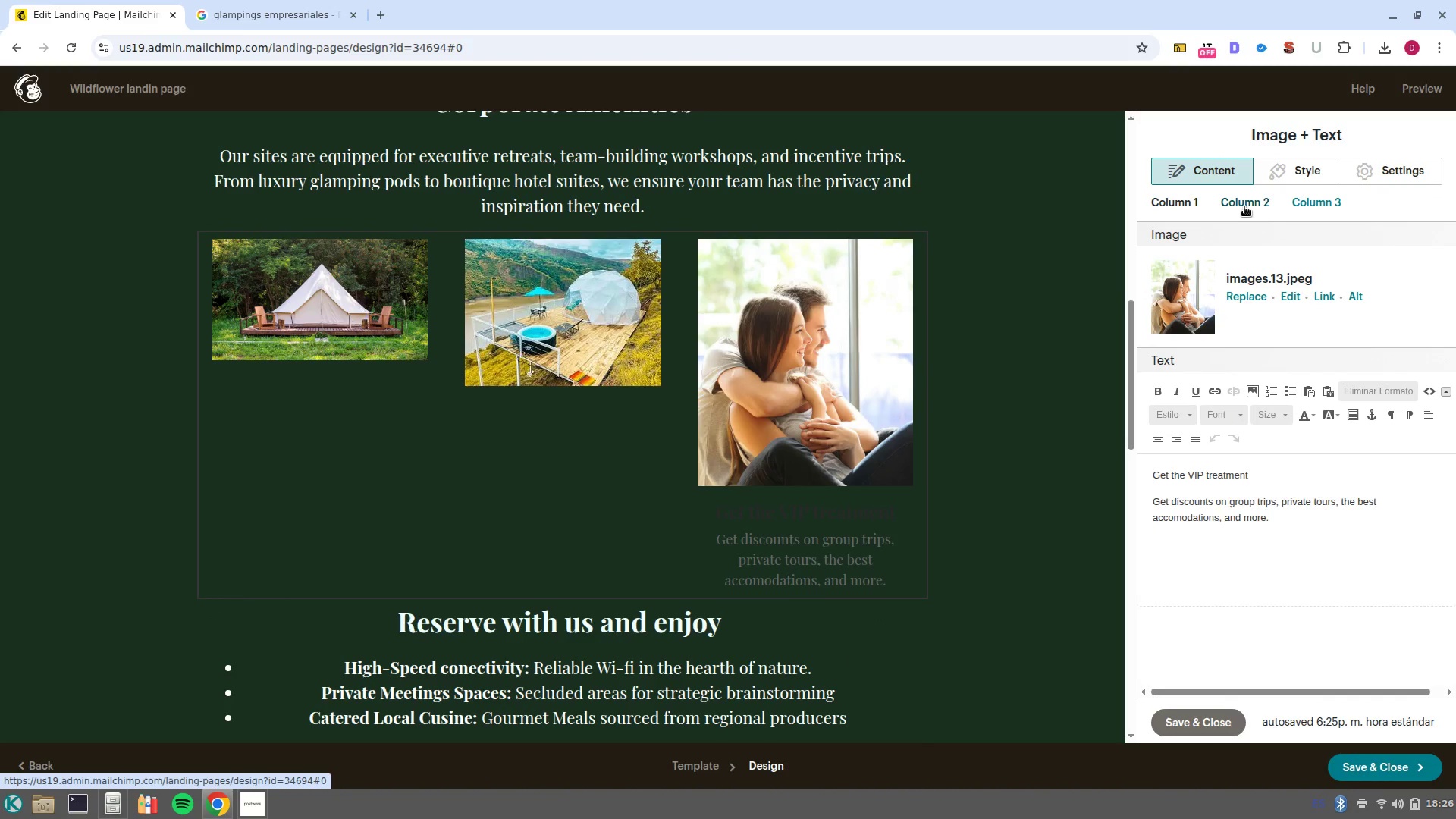 
left_click([1250, 205])
 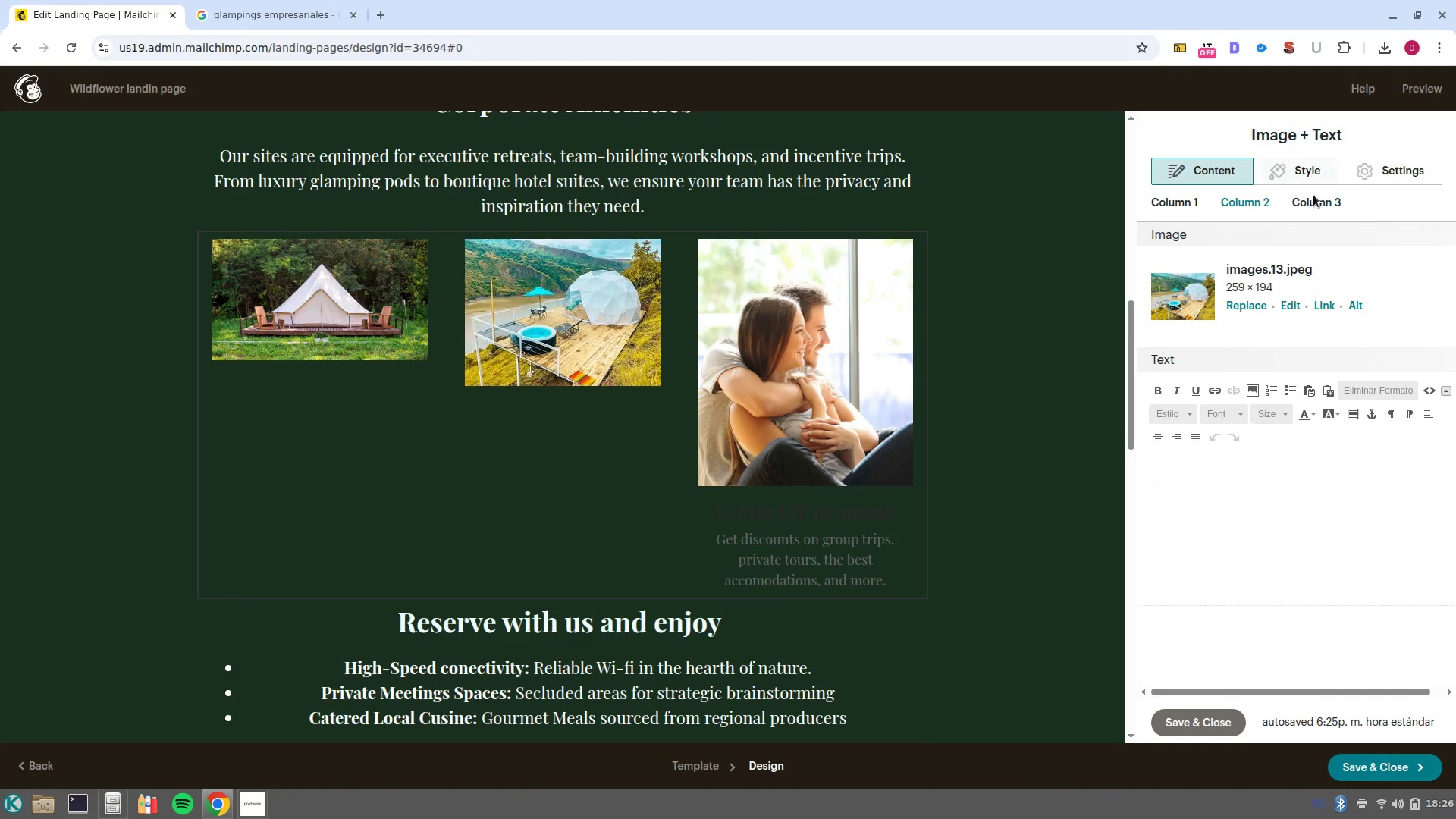 
left_click([1295, 173])
 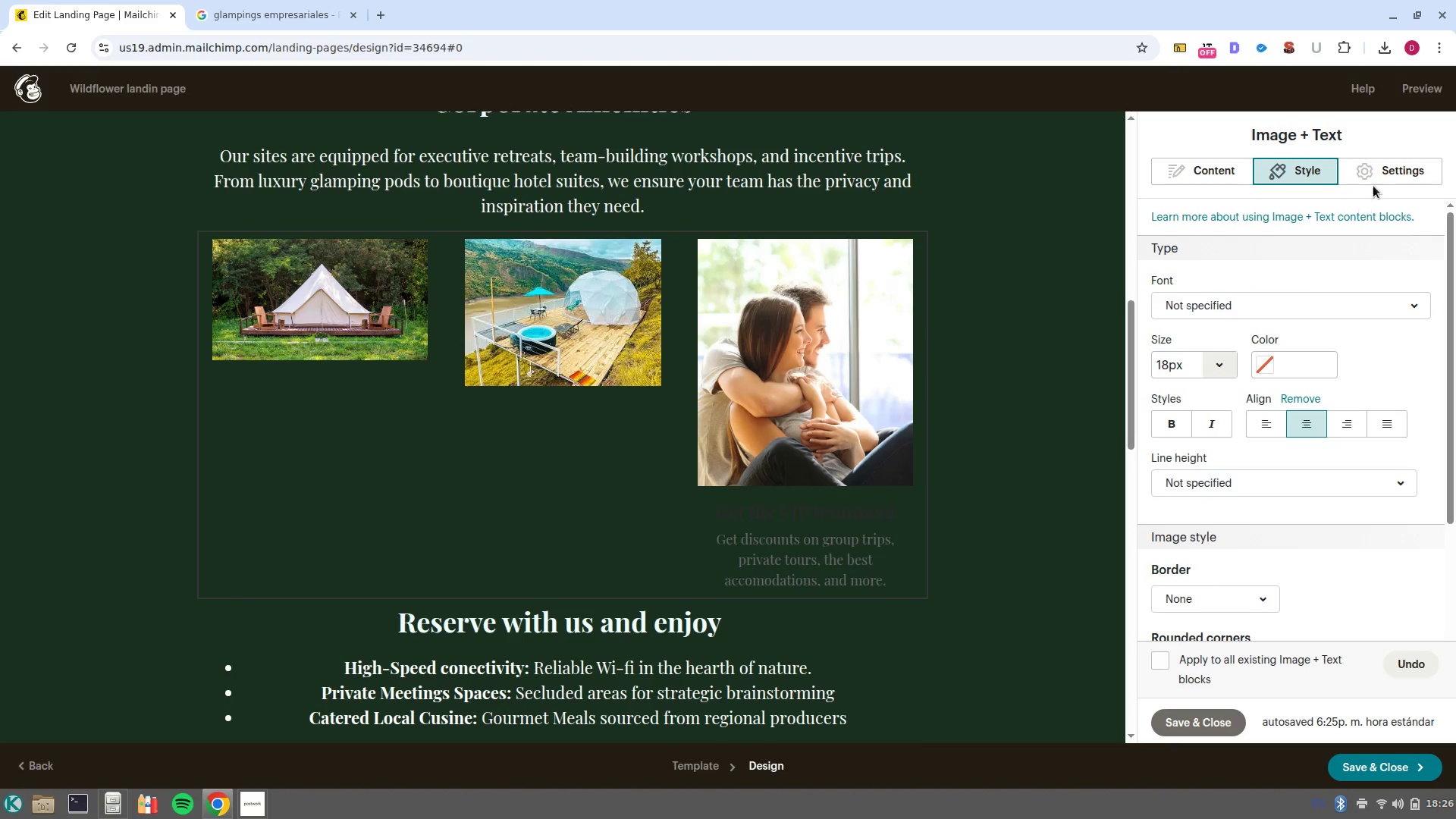 
left_click([1382, 172])
 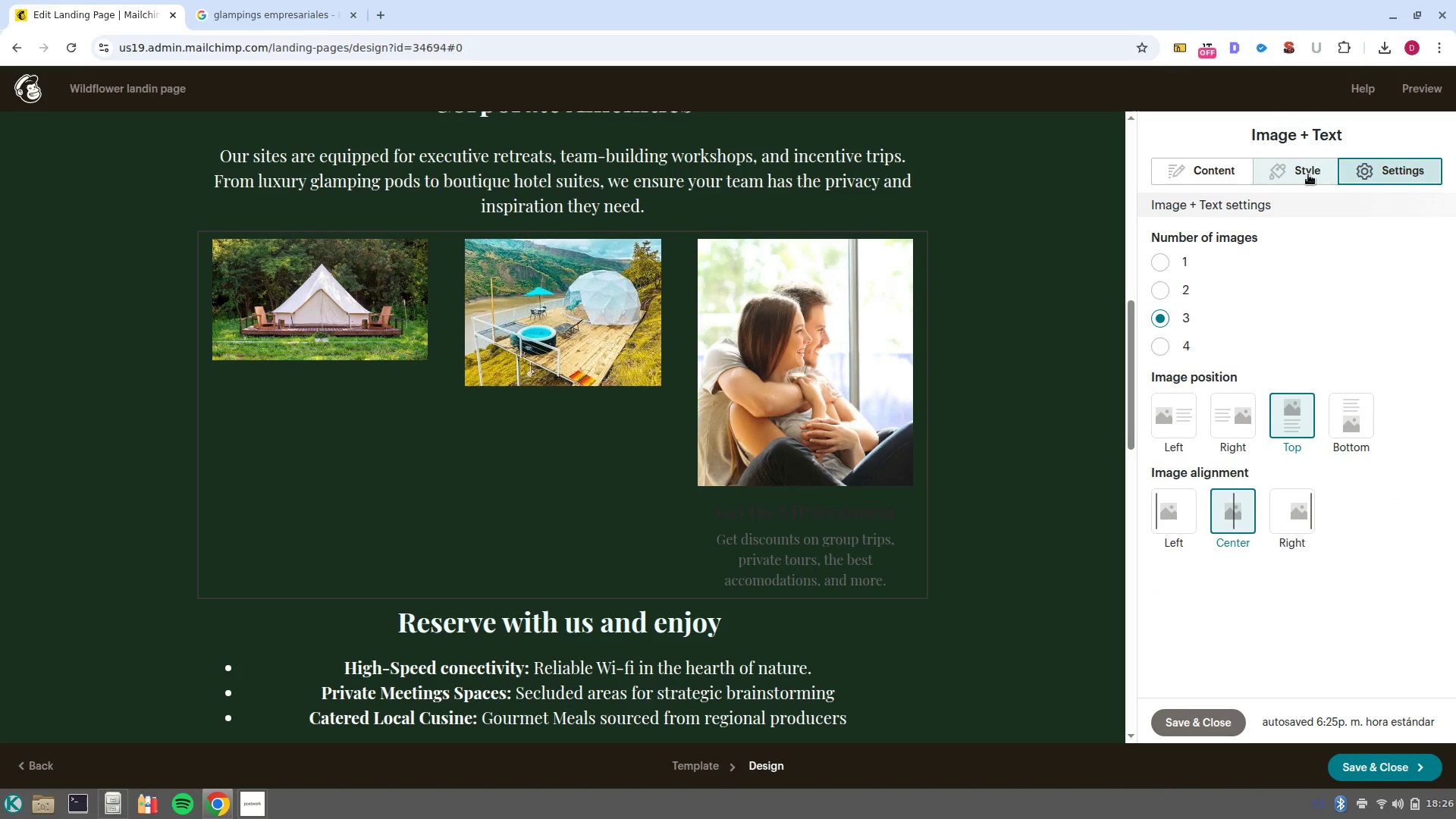 
left_click([1308, 174])
 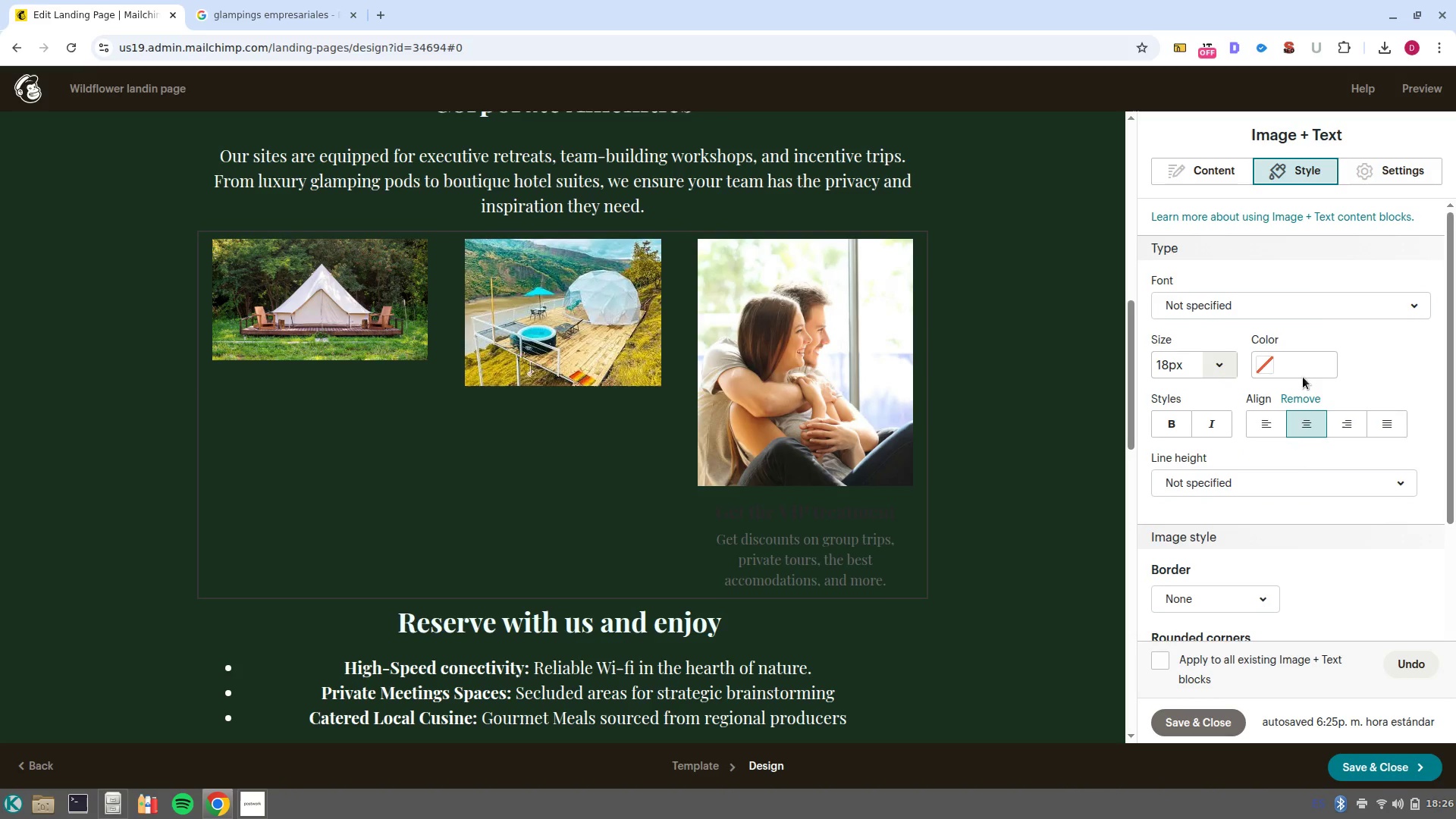 
scroll: coordinate [1287, 457], scroll_direction: down, amount: 3.0
 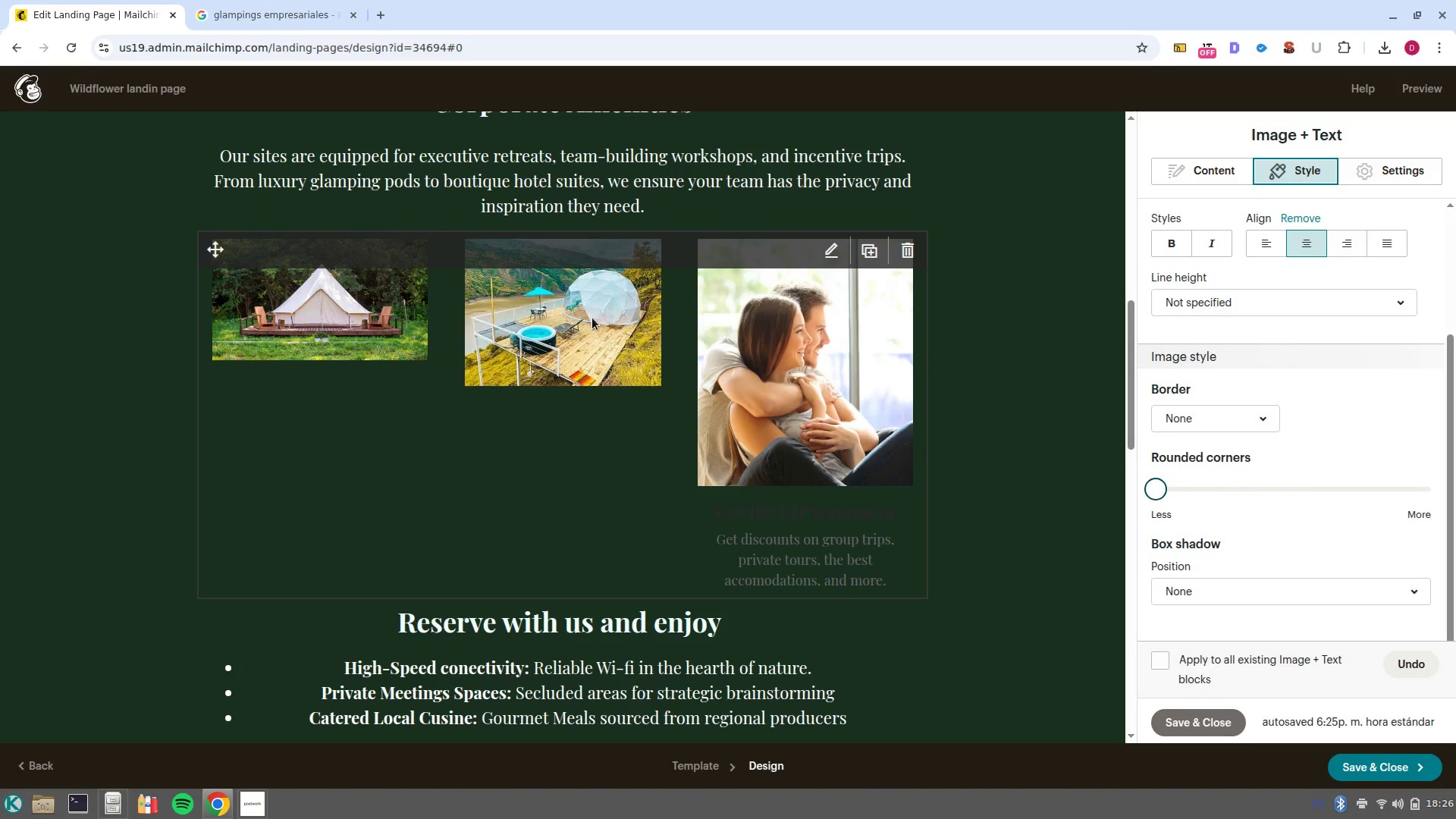 
left_click([246, 8])
 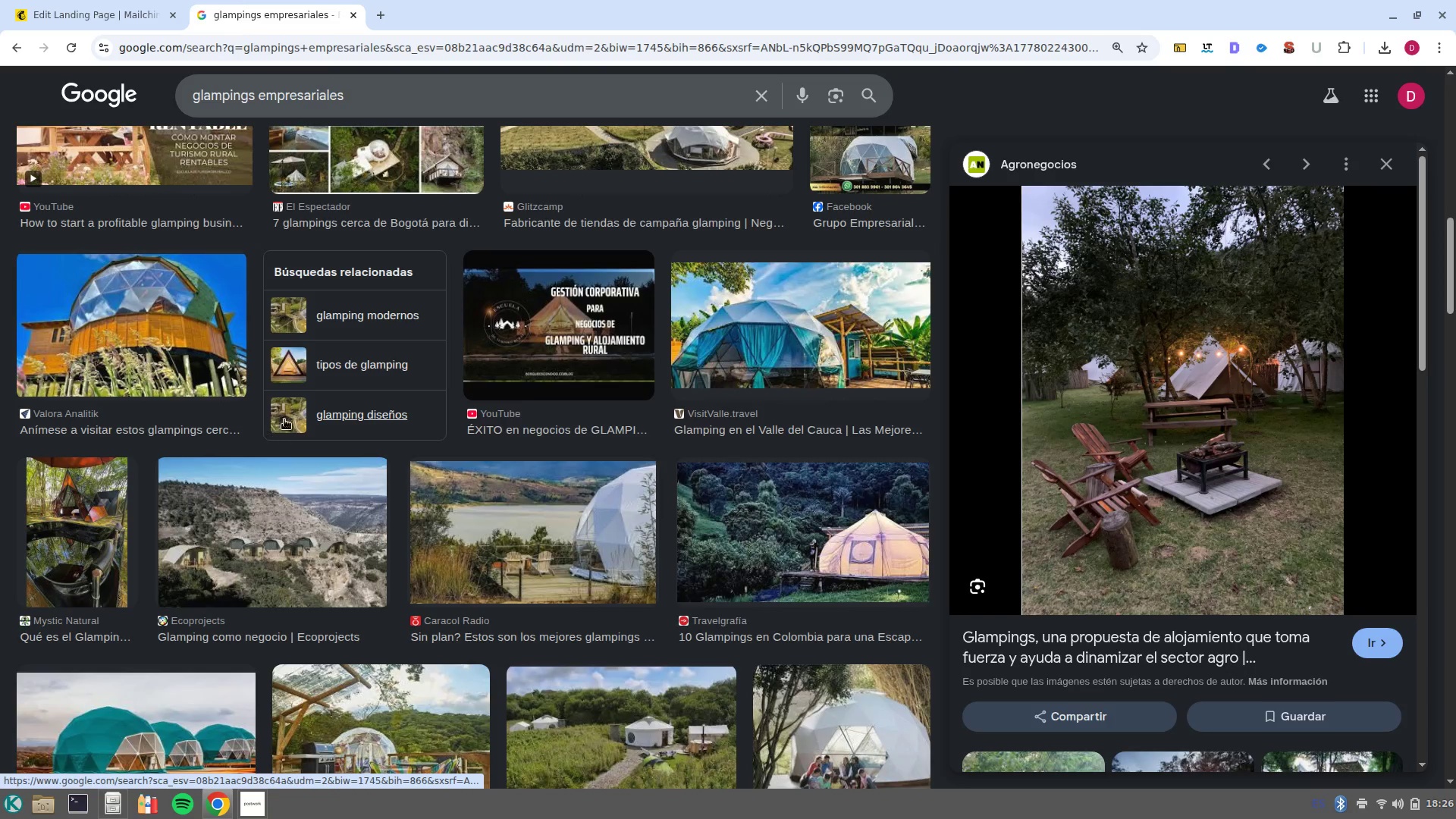 
scroll: coordinate [259, 427], scroll_direction: up, amount: 6.0
 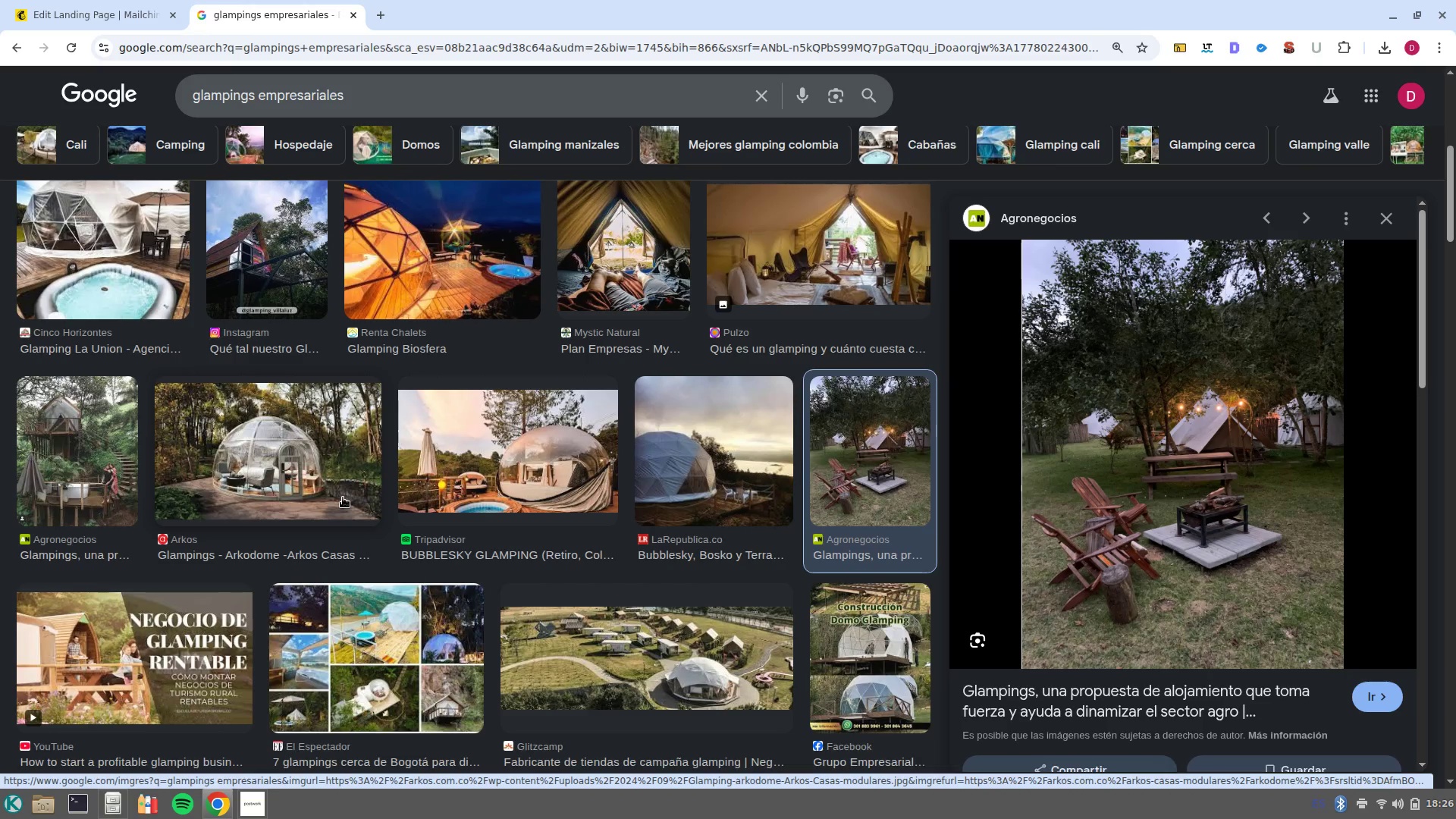 
wait(6.09)
 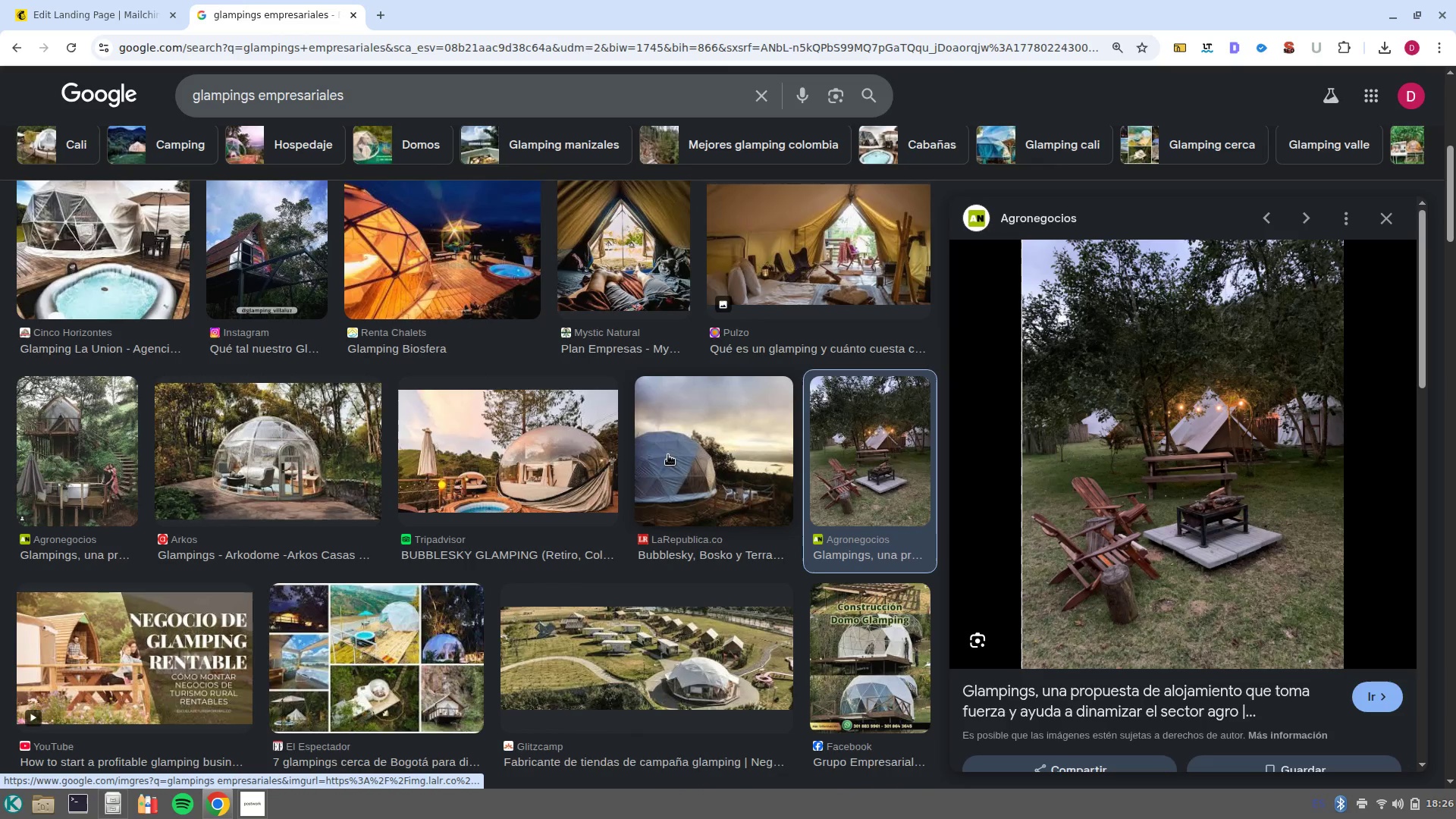 
scroll: coordinate [337, 479], scroll_direction: up, amount: 10.0
 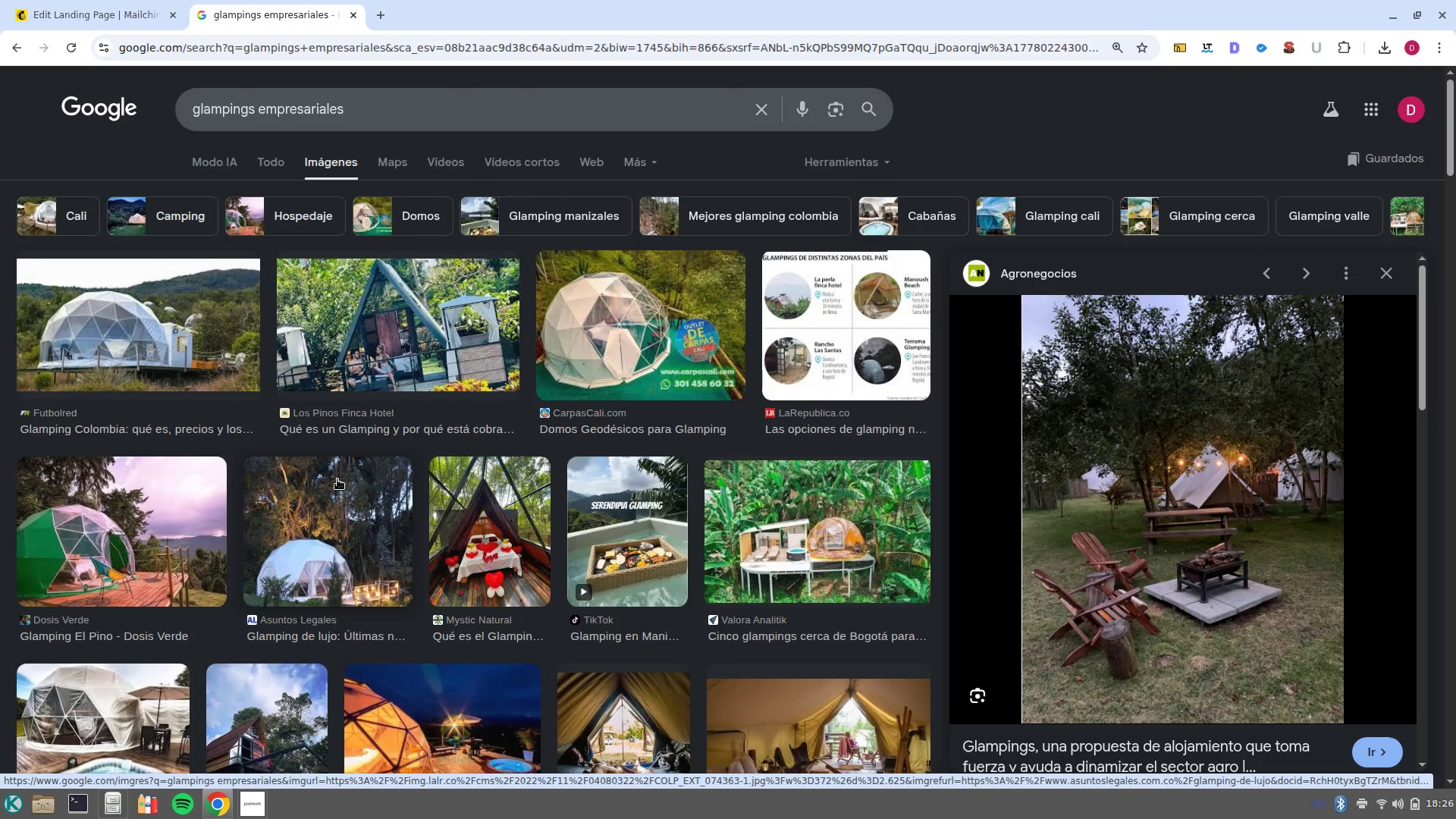 
scroll: coordinate [337, 479], scroll_direction: down, amount: 2.0
 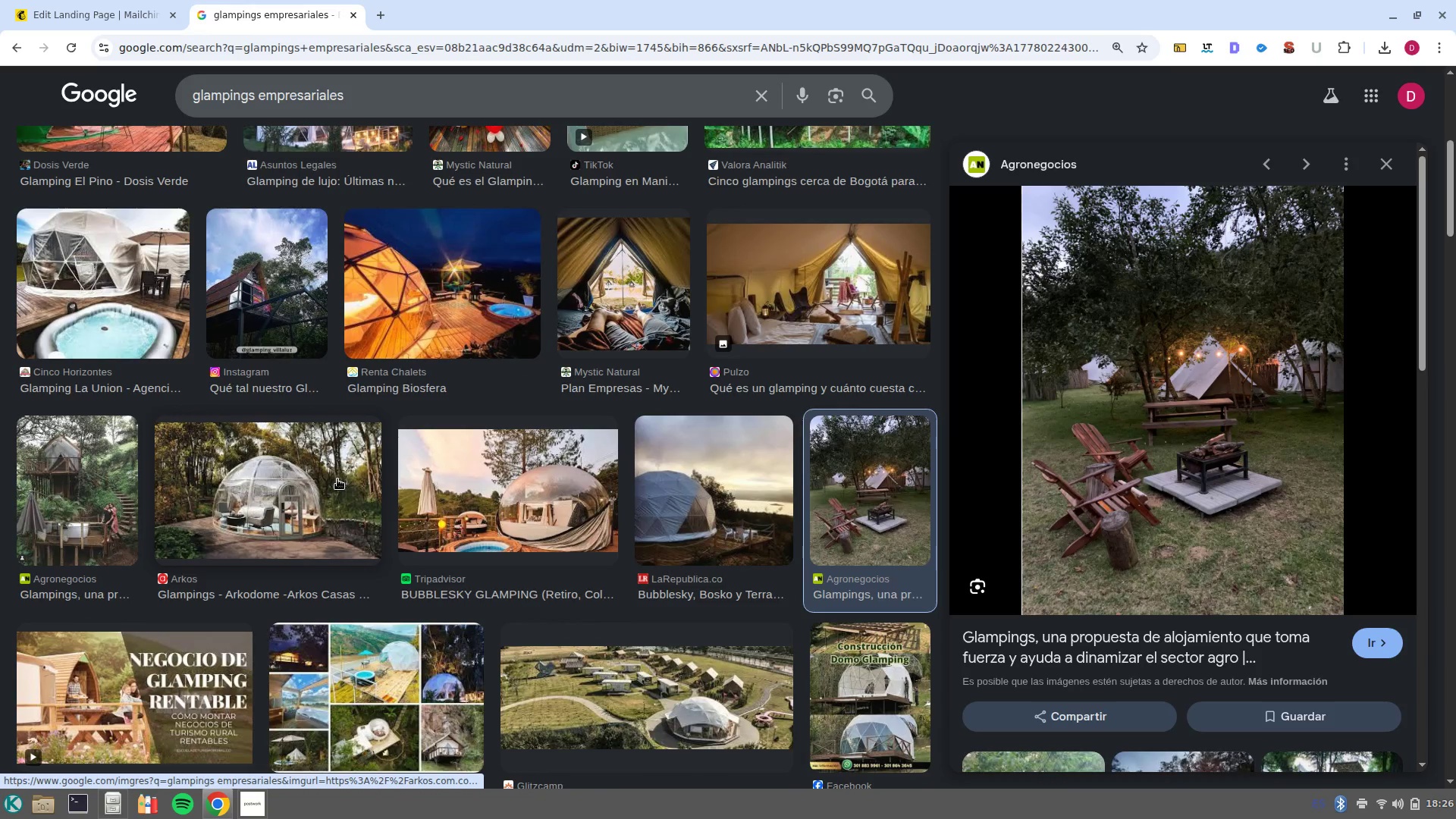 
left_click([793, 297])
 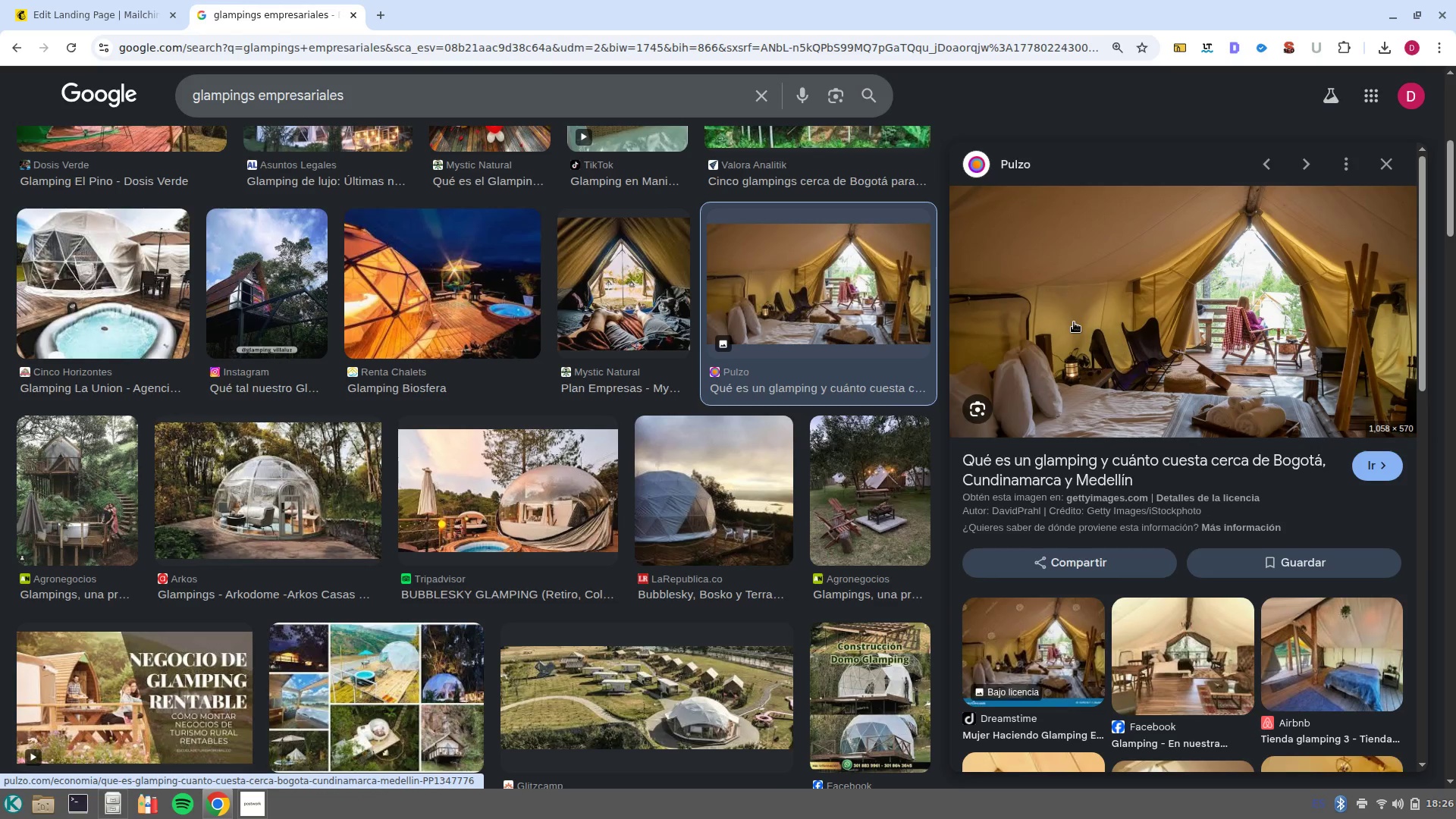 
right_click([1077, 299])
 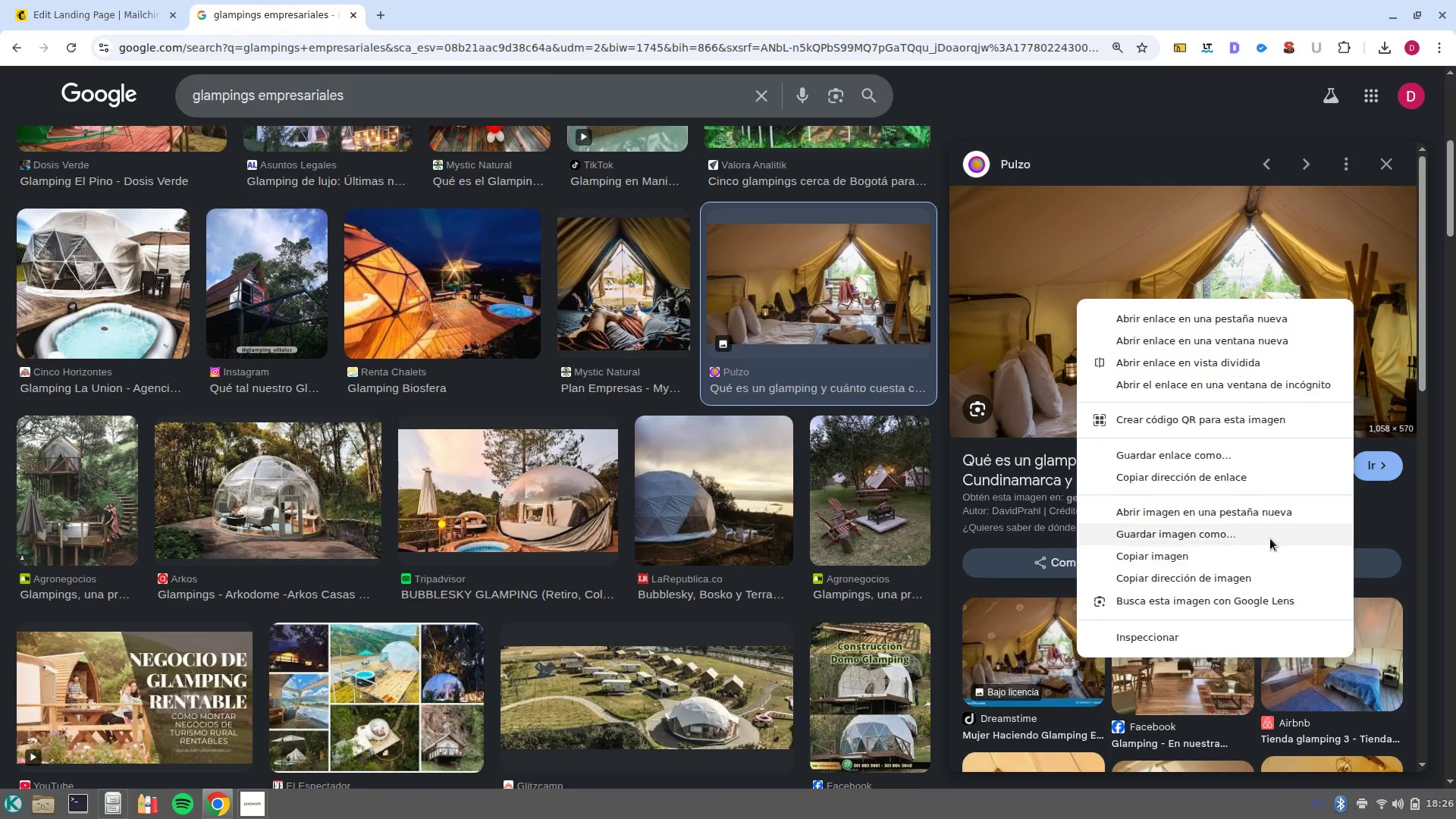 
left_click([1269, 529])
 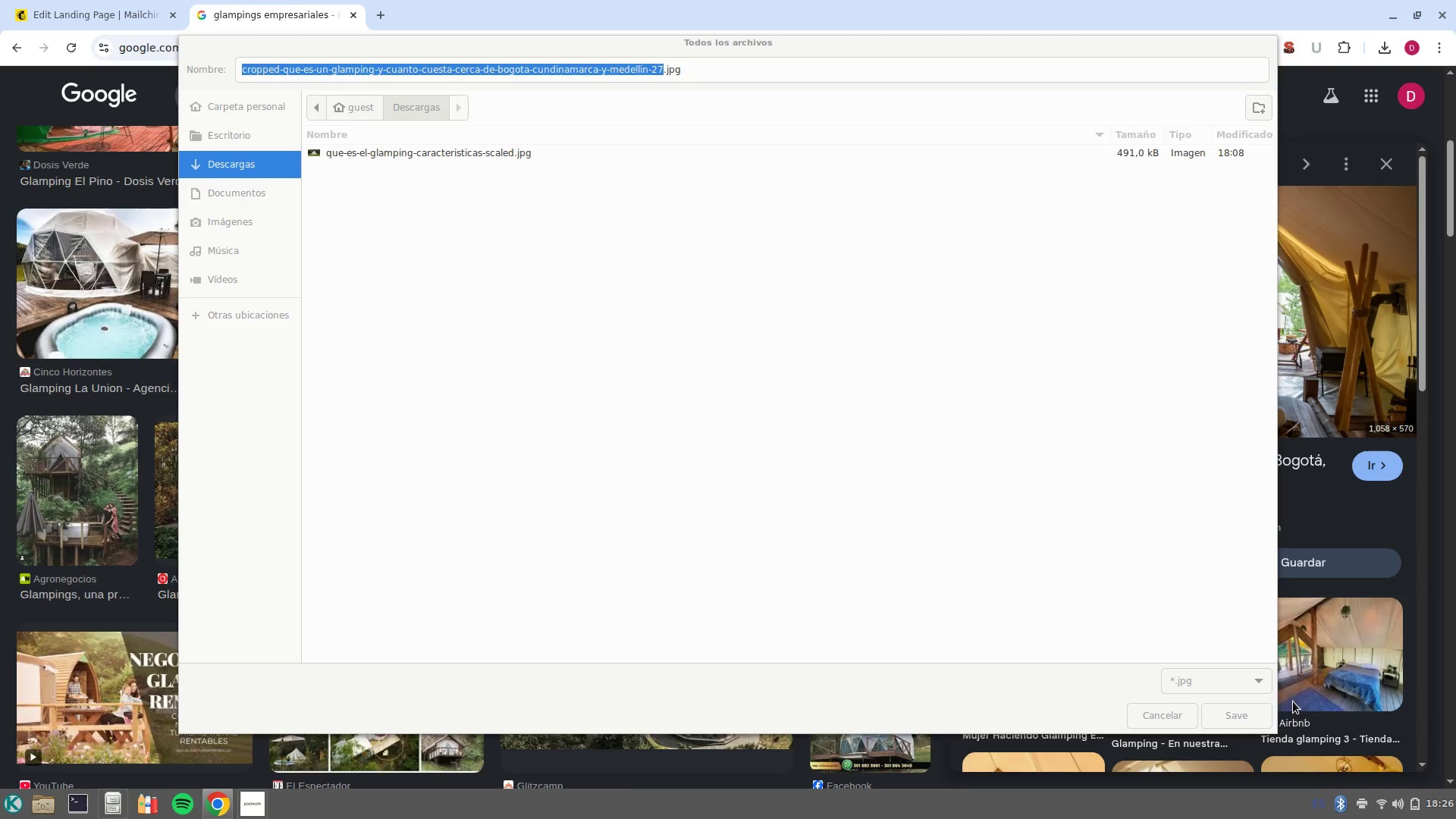 
left_click([1253, 717])
 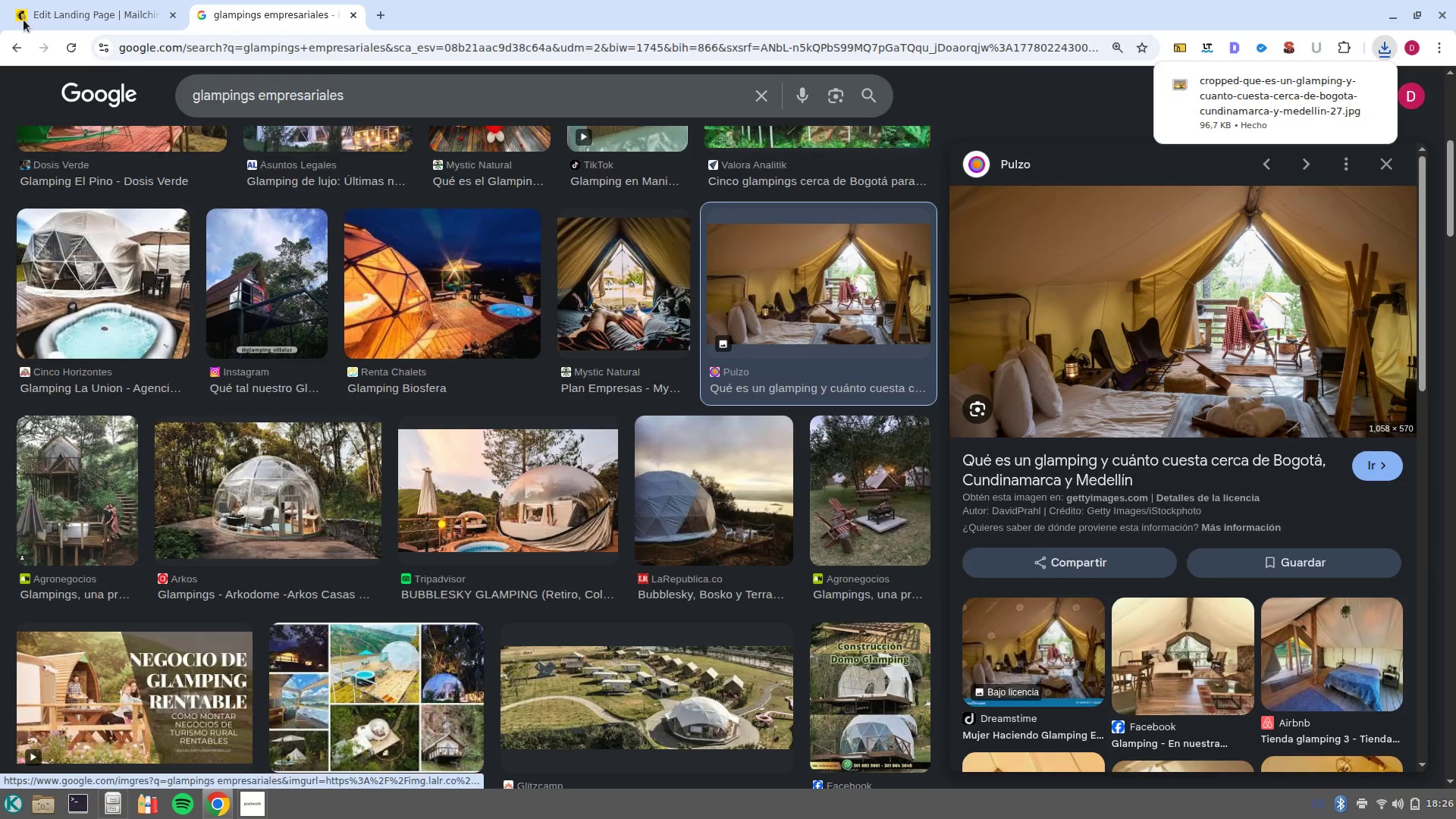 
left_click([87, 20])
 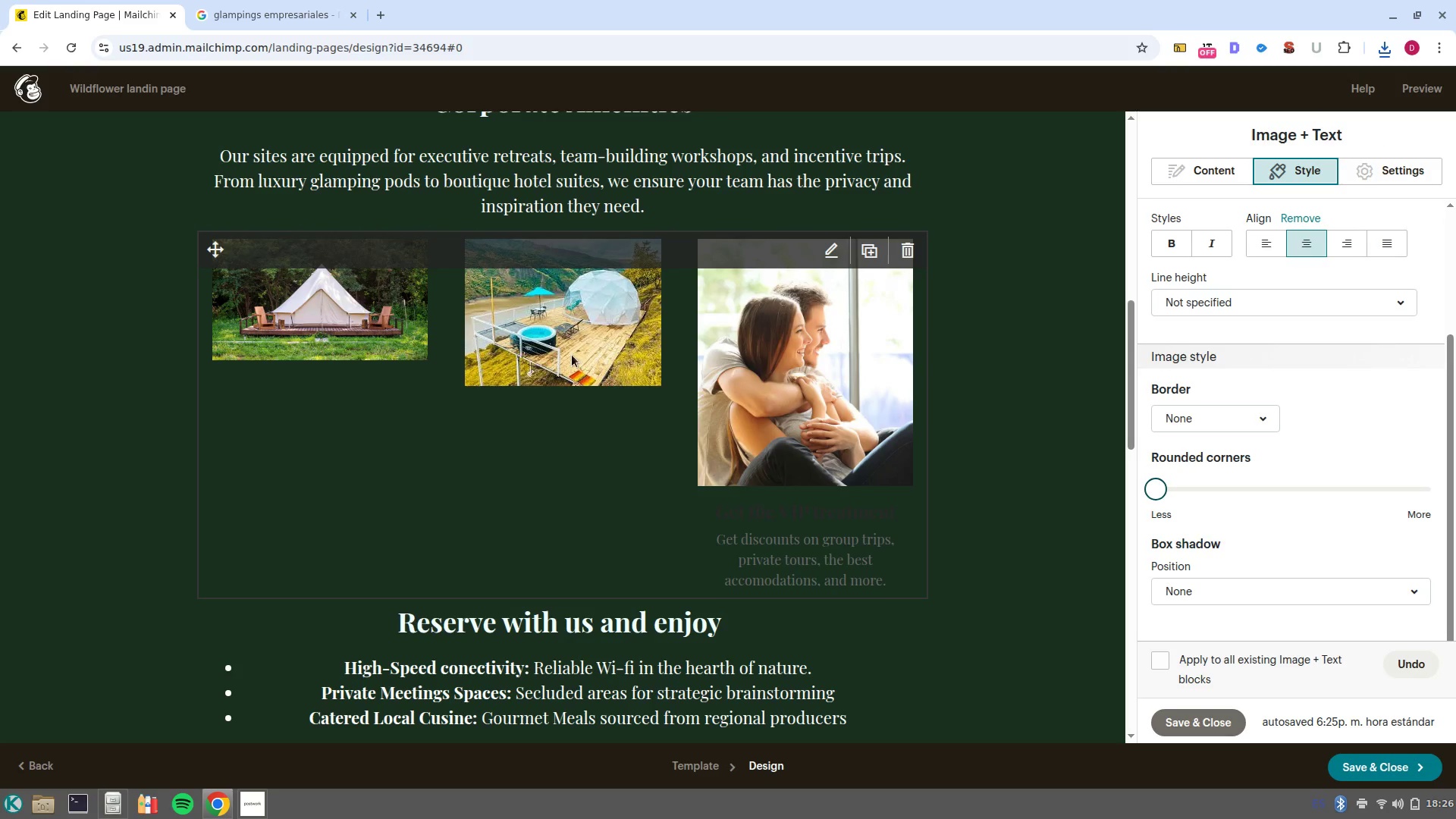 
left_click([566, 353])
 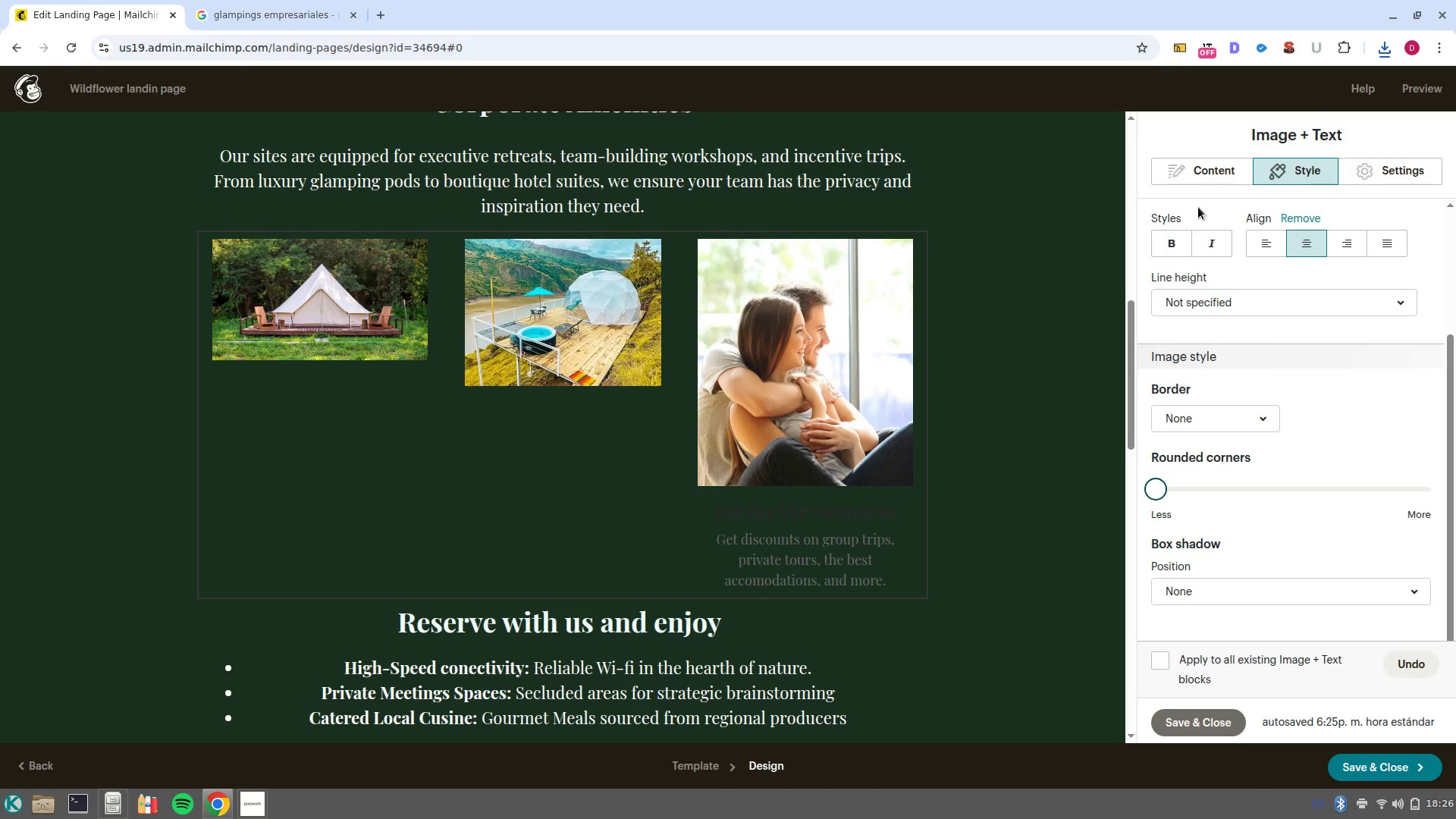 
left_click([1202, 172])
 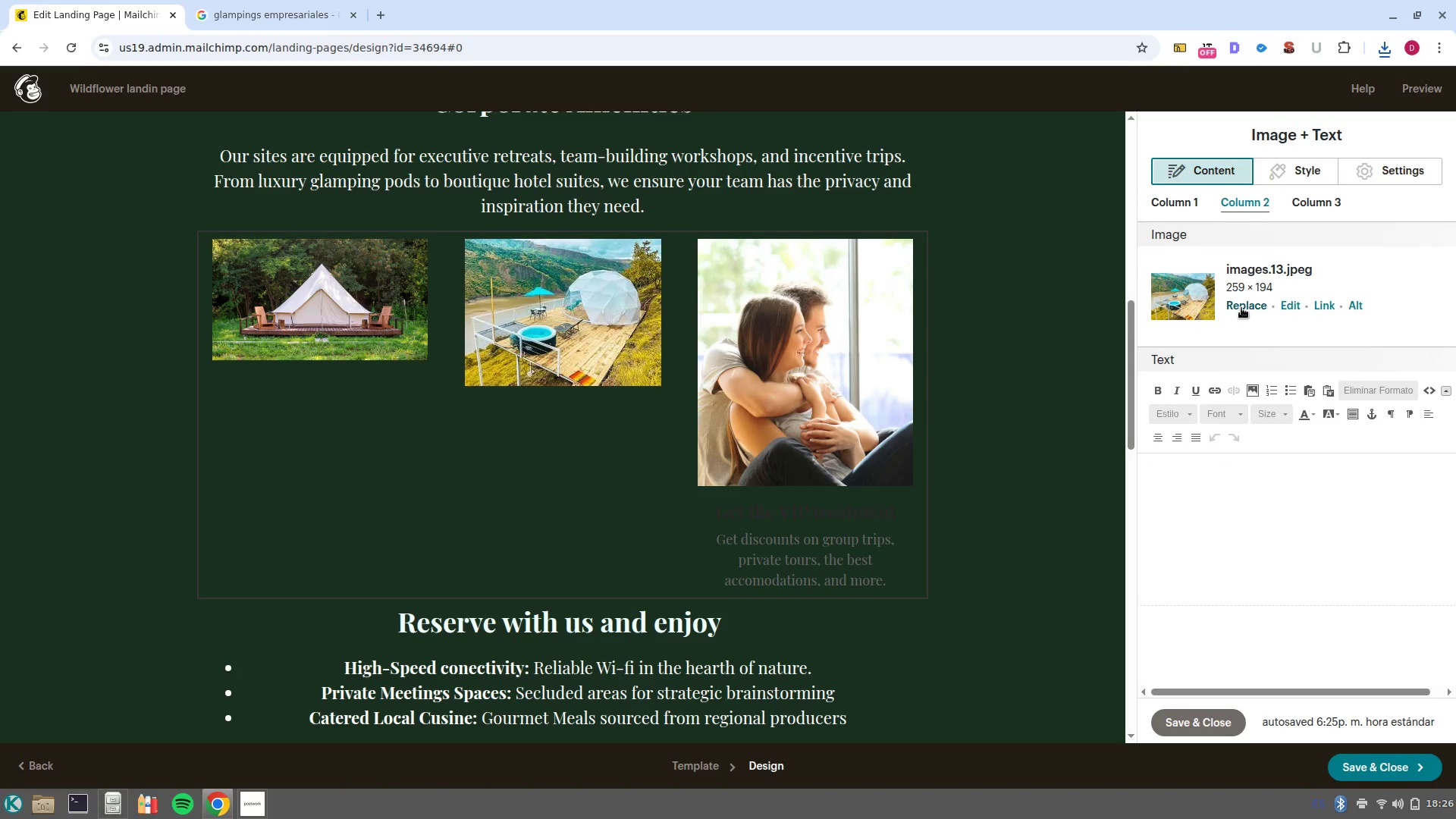 
left_click([1241, 308])
 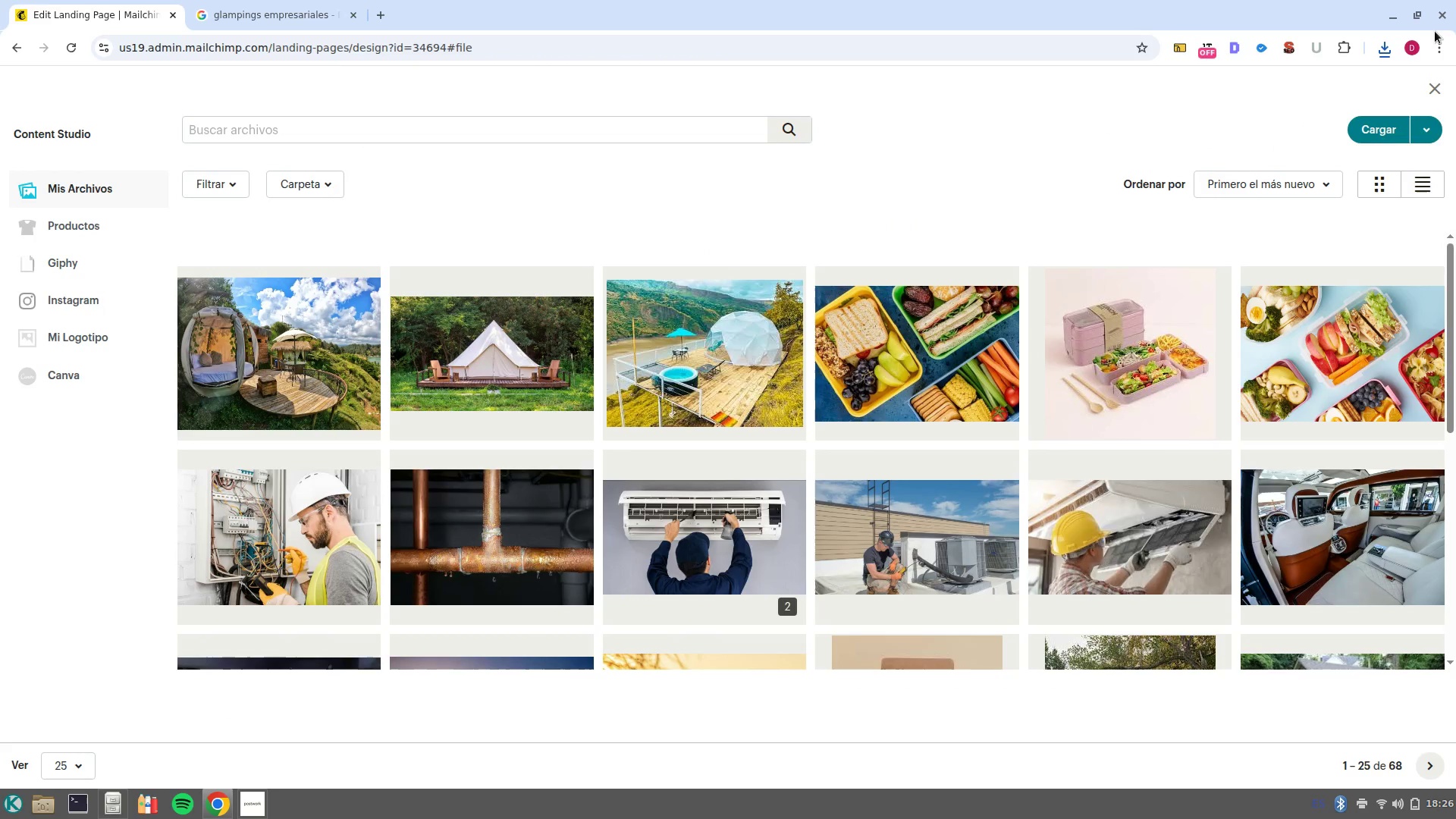 
left_click([1382, 54])
 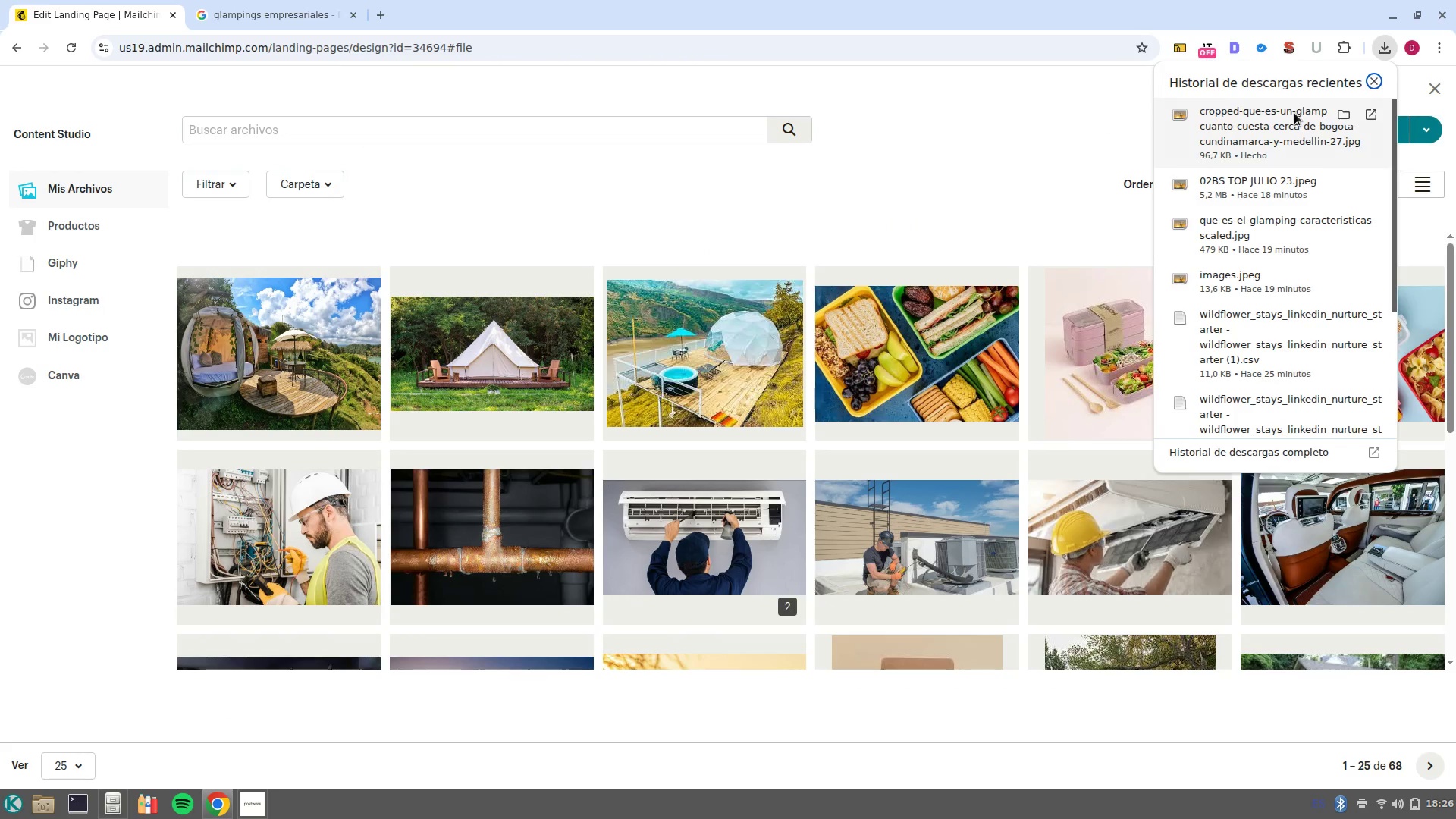 
left_click_drag(start_coordinate=[1291, 119], to_coordinate=[830, 388])
 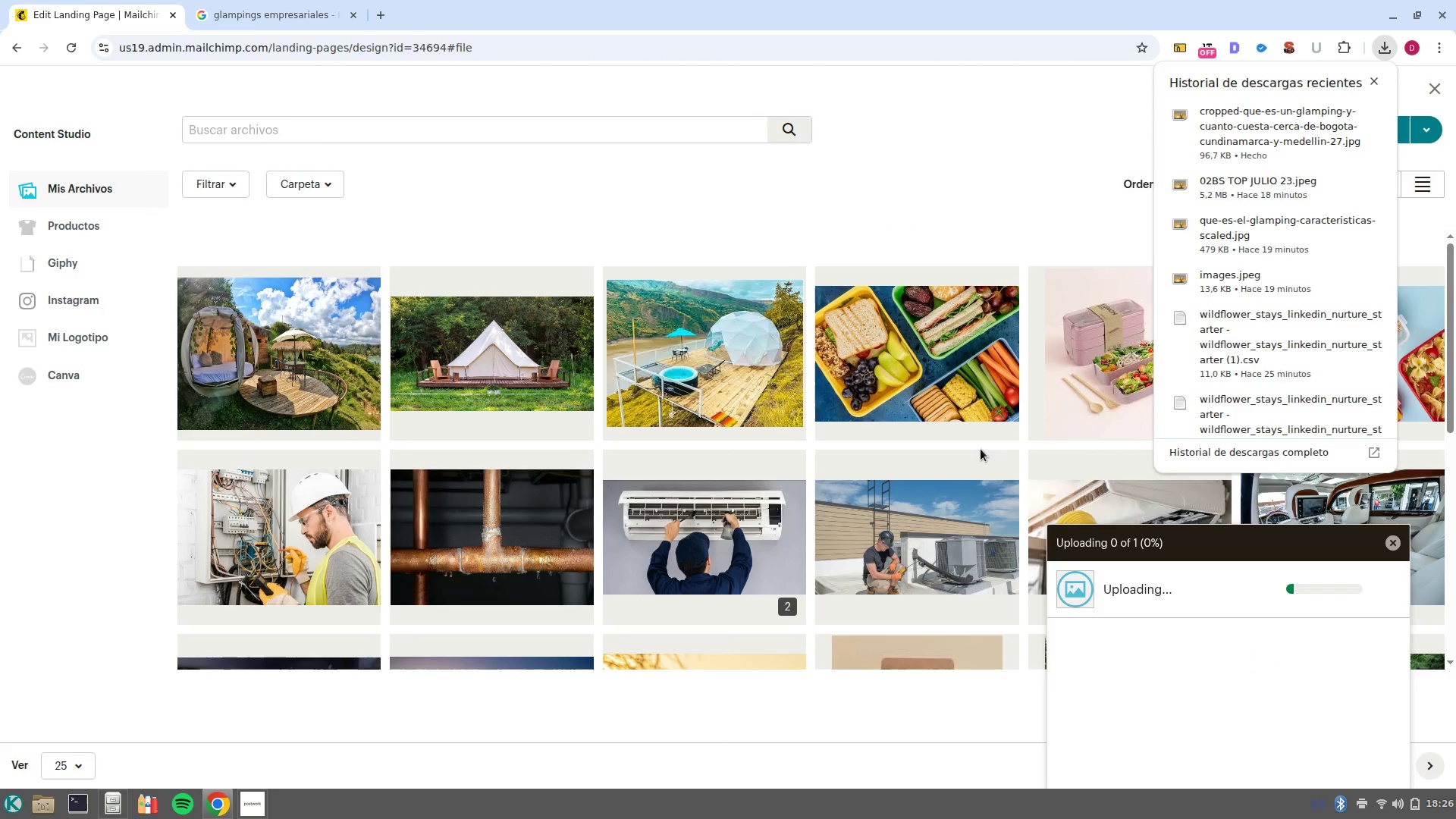 
wait(8.19)
 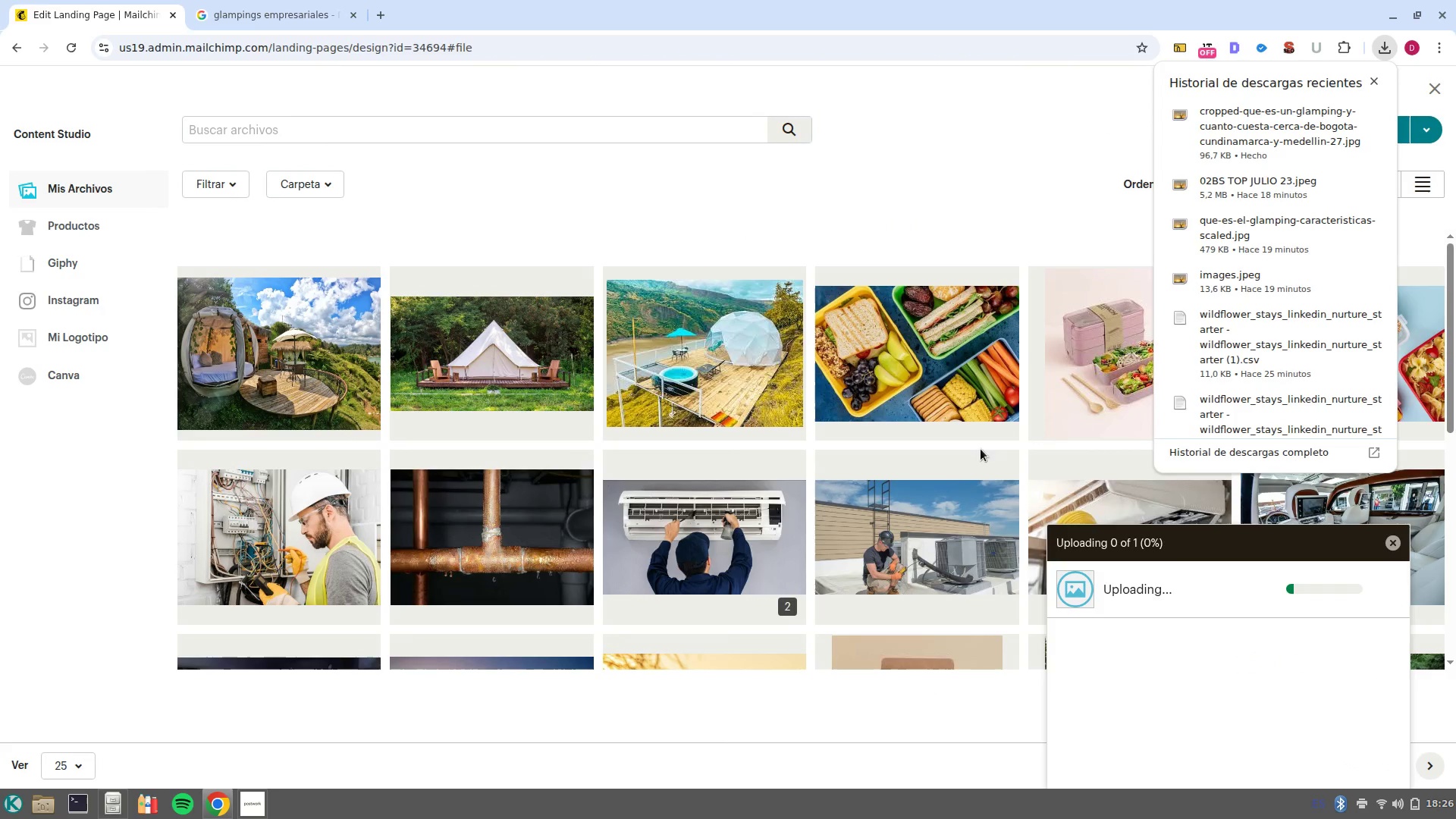 
left_click([272, 13])
 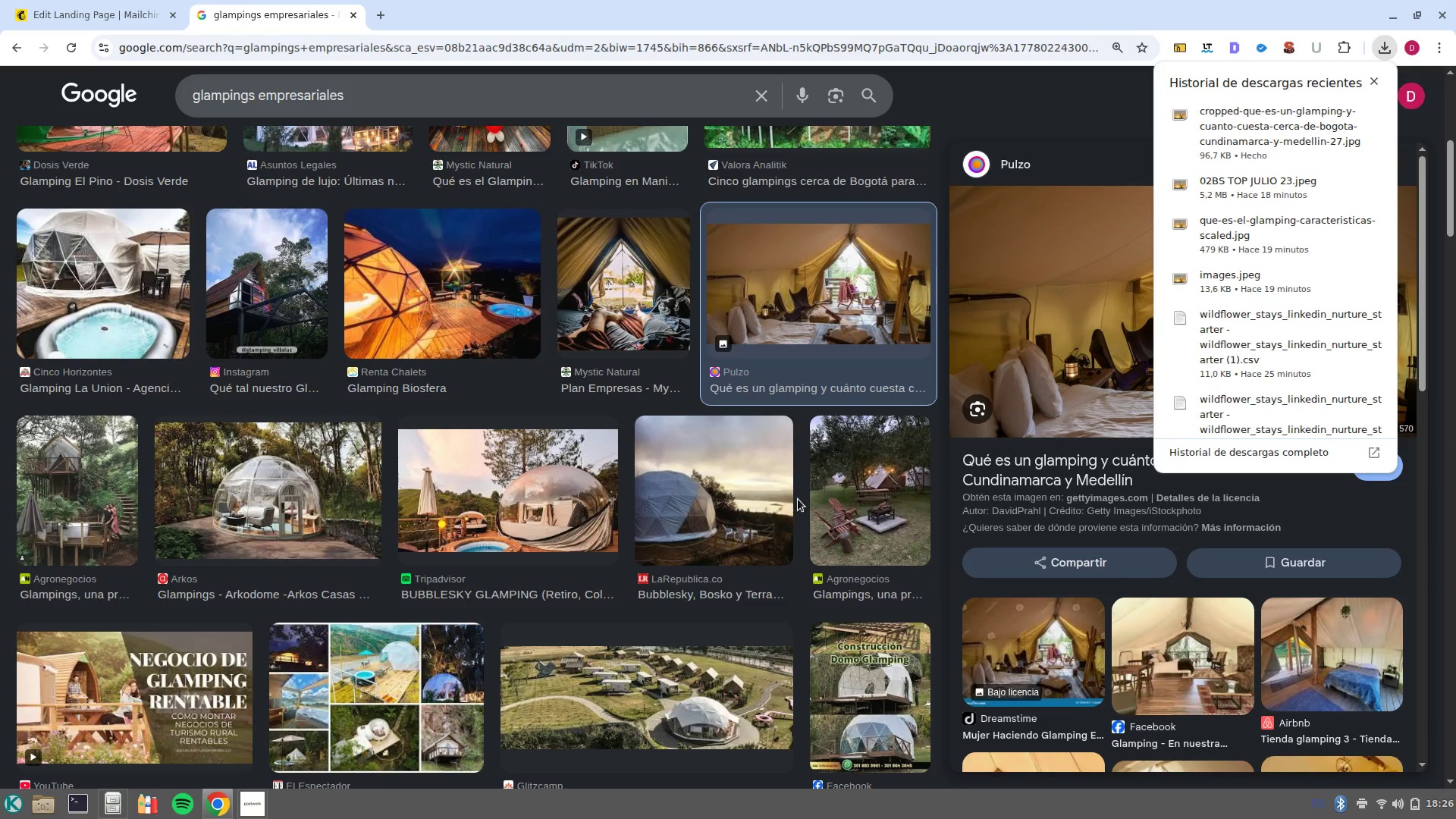 
left_click([890, 514])
 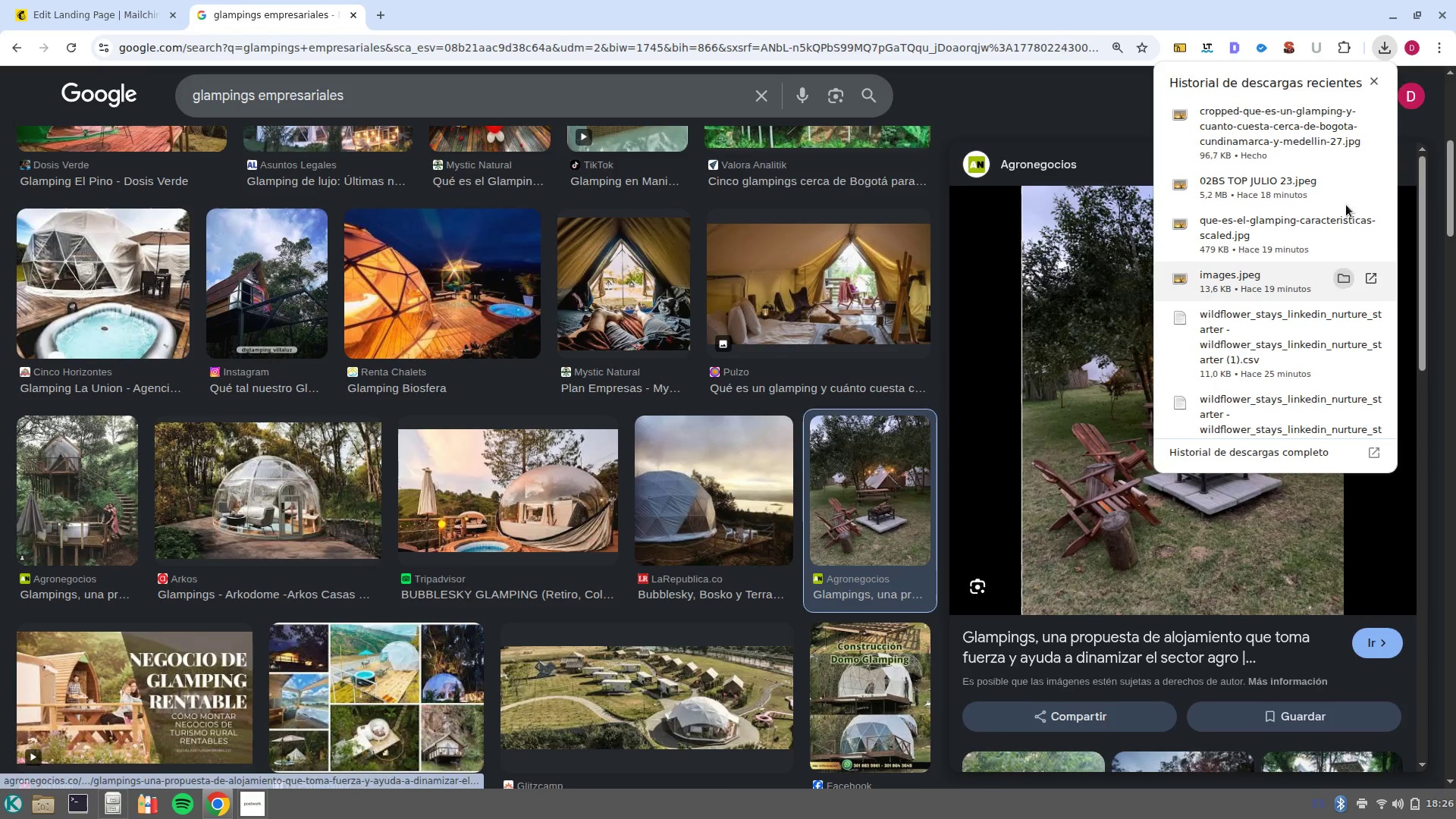 
left_click([1375, 77])
 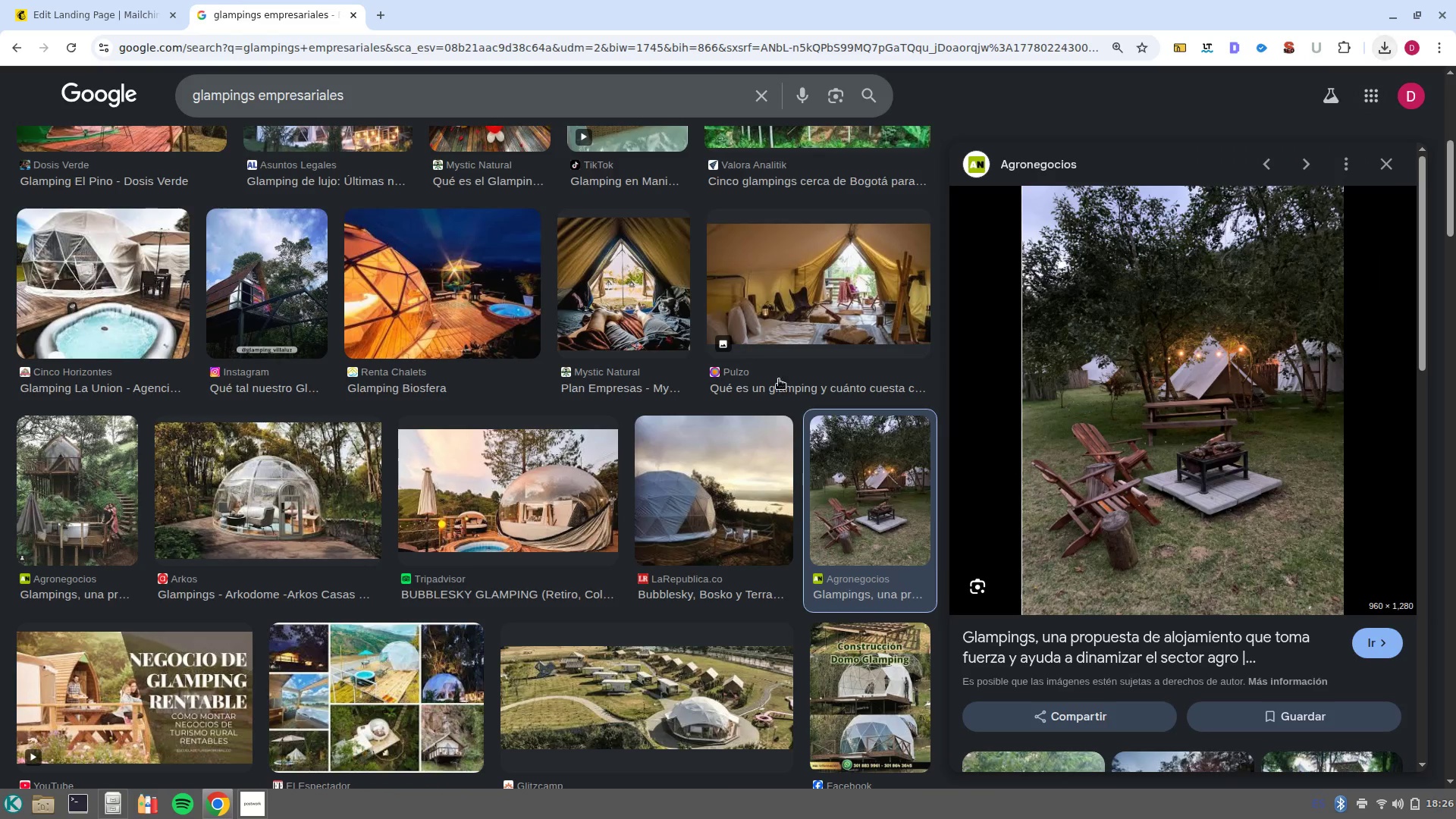 
scroll: coordinate [567, 595], scroll_direction: down, amount: 18.0
 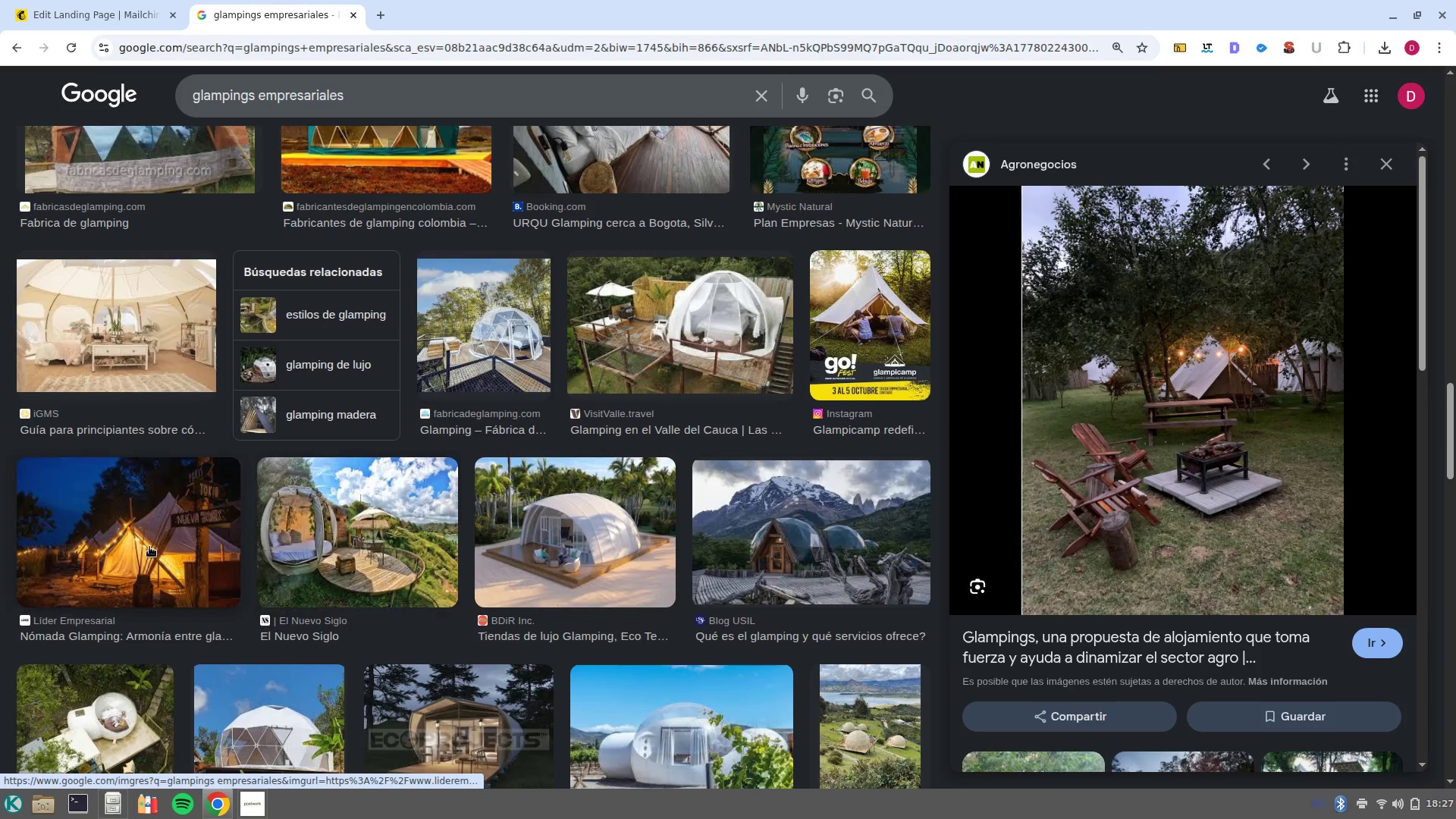 
left_click([150, 547])
 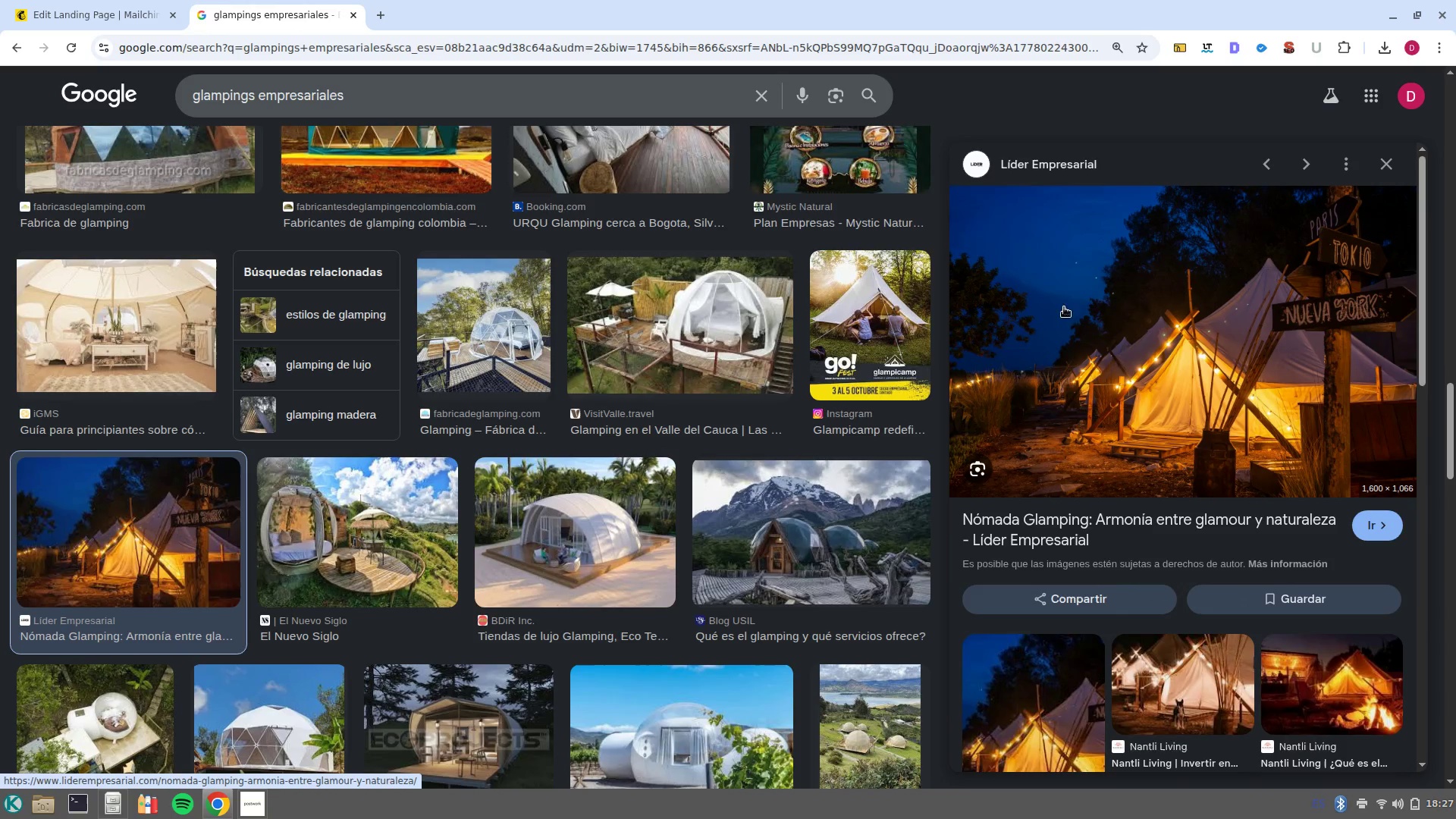 
right_click([1053, 305])
 